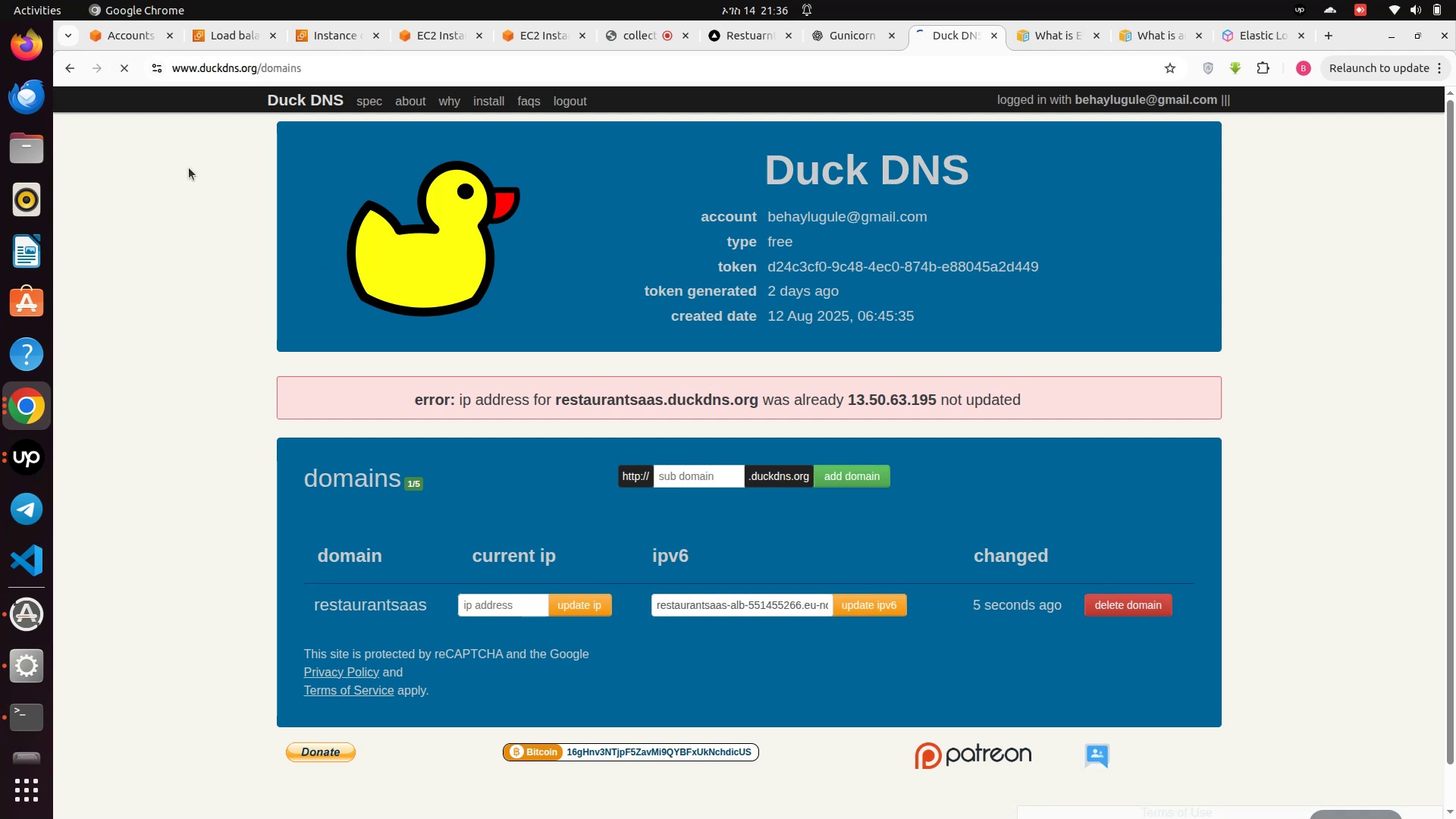 
left_click([1175, 99])
 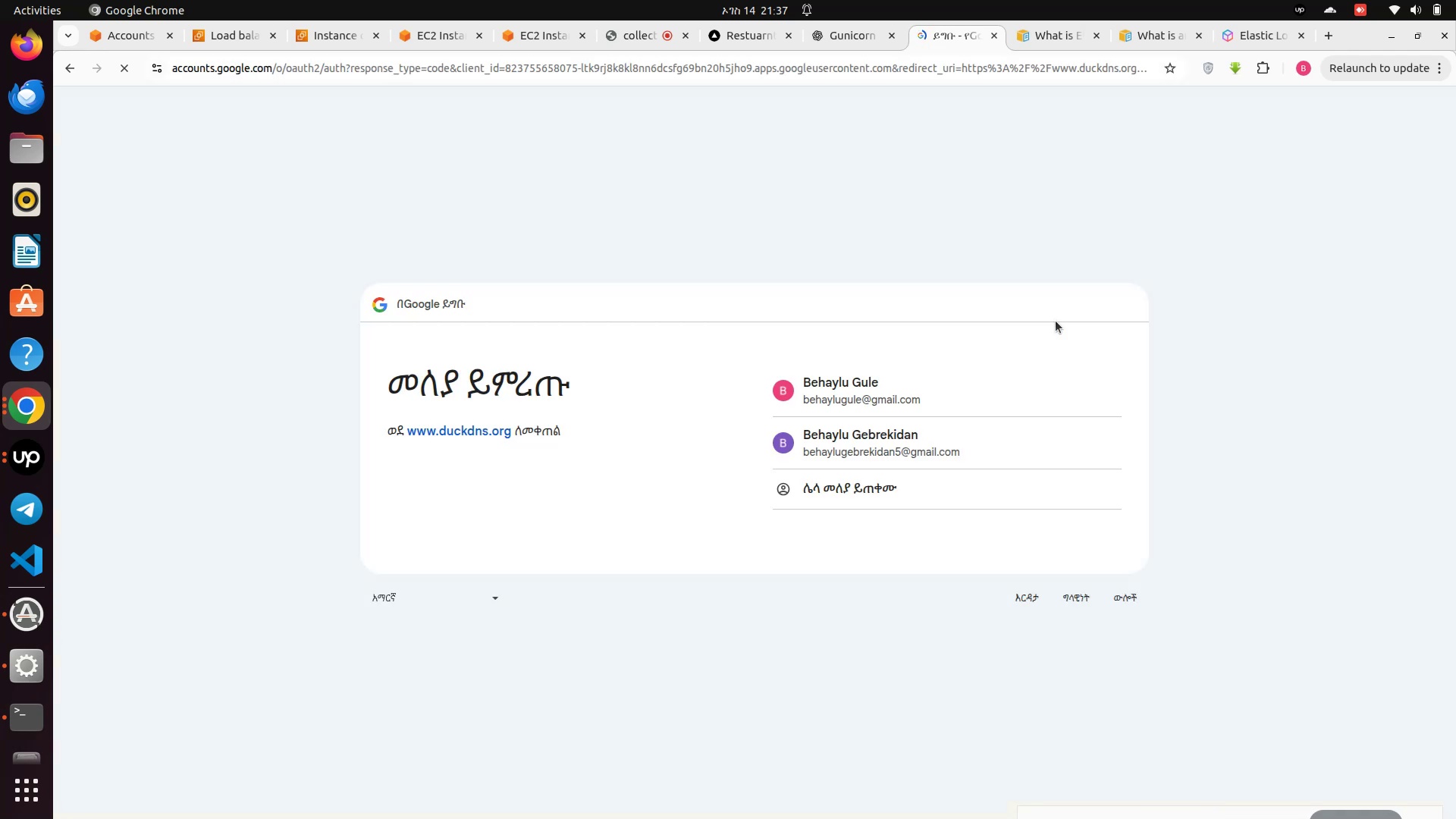 
wait(6.84)
 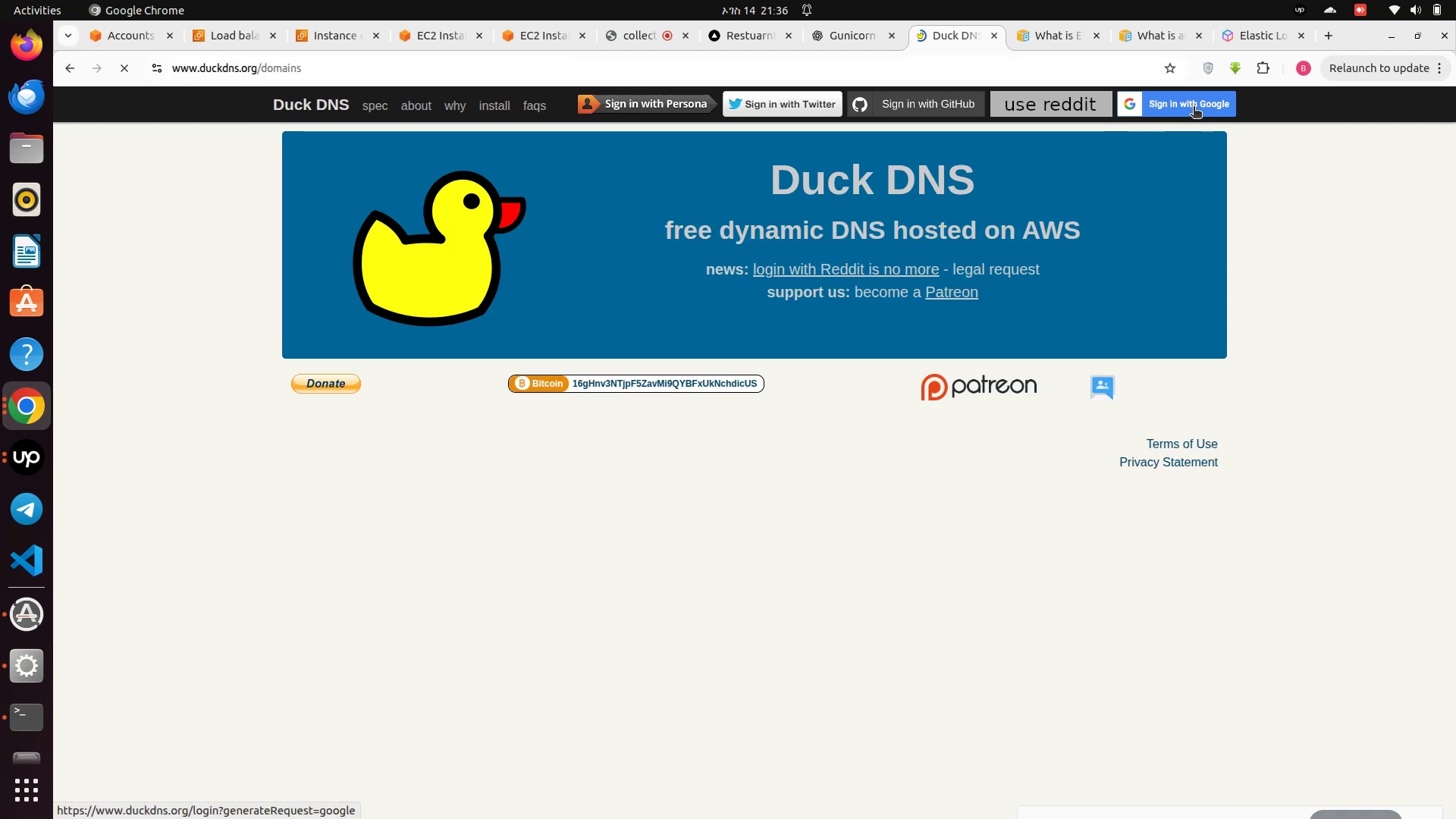 
left_click([840, 383])
 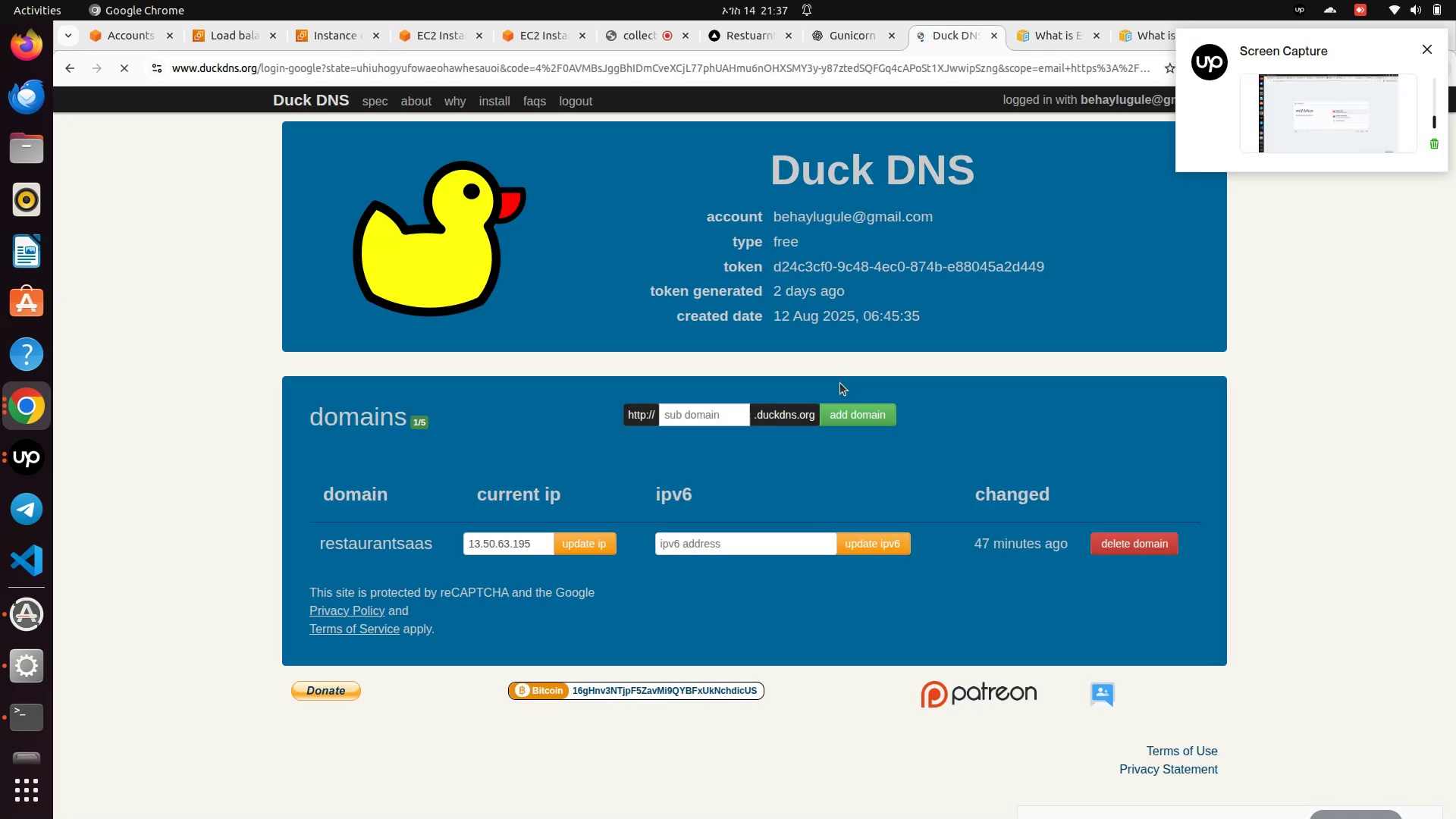 
wait(6.88)
 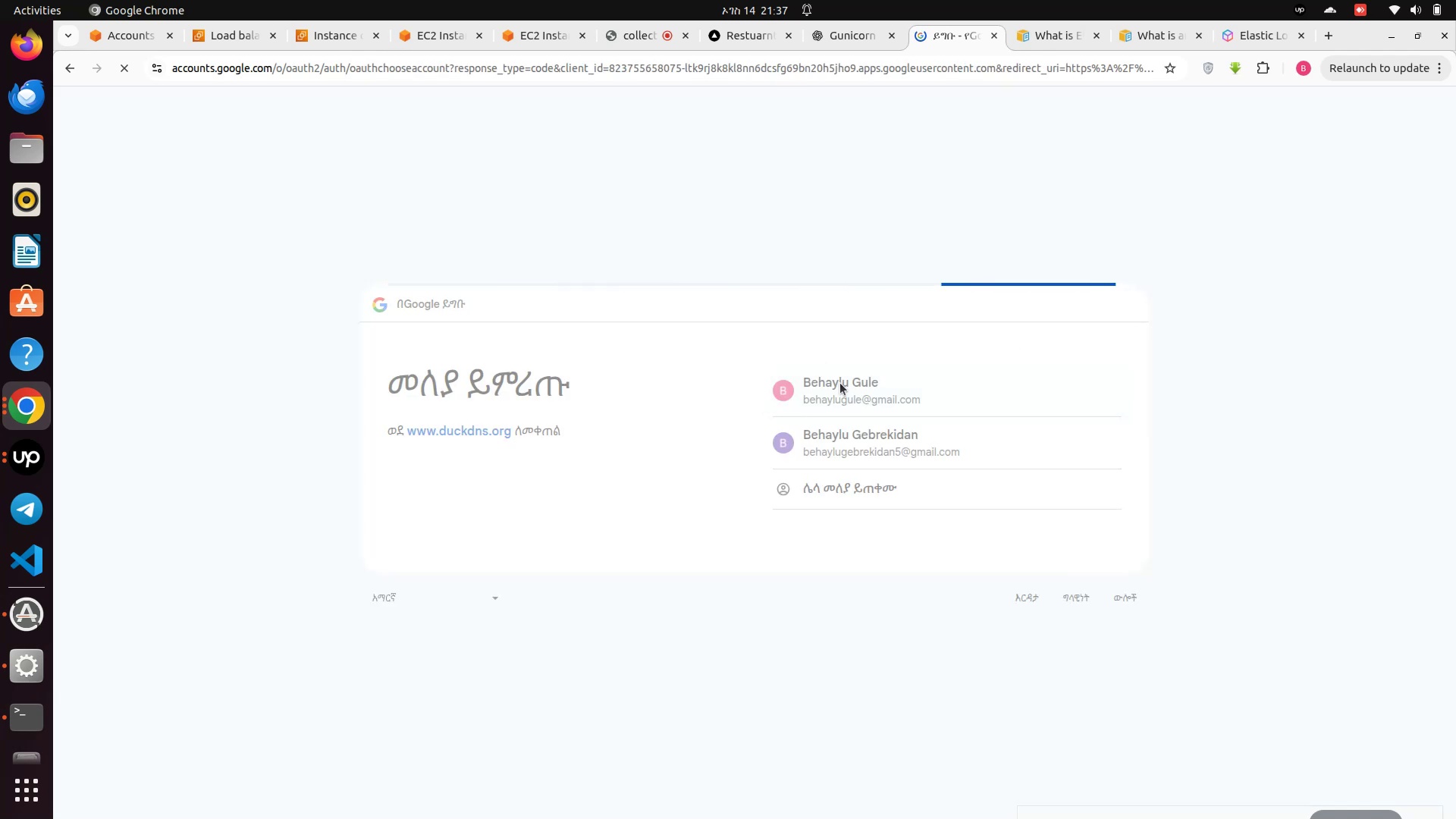 
left_click([710, 546])
 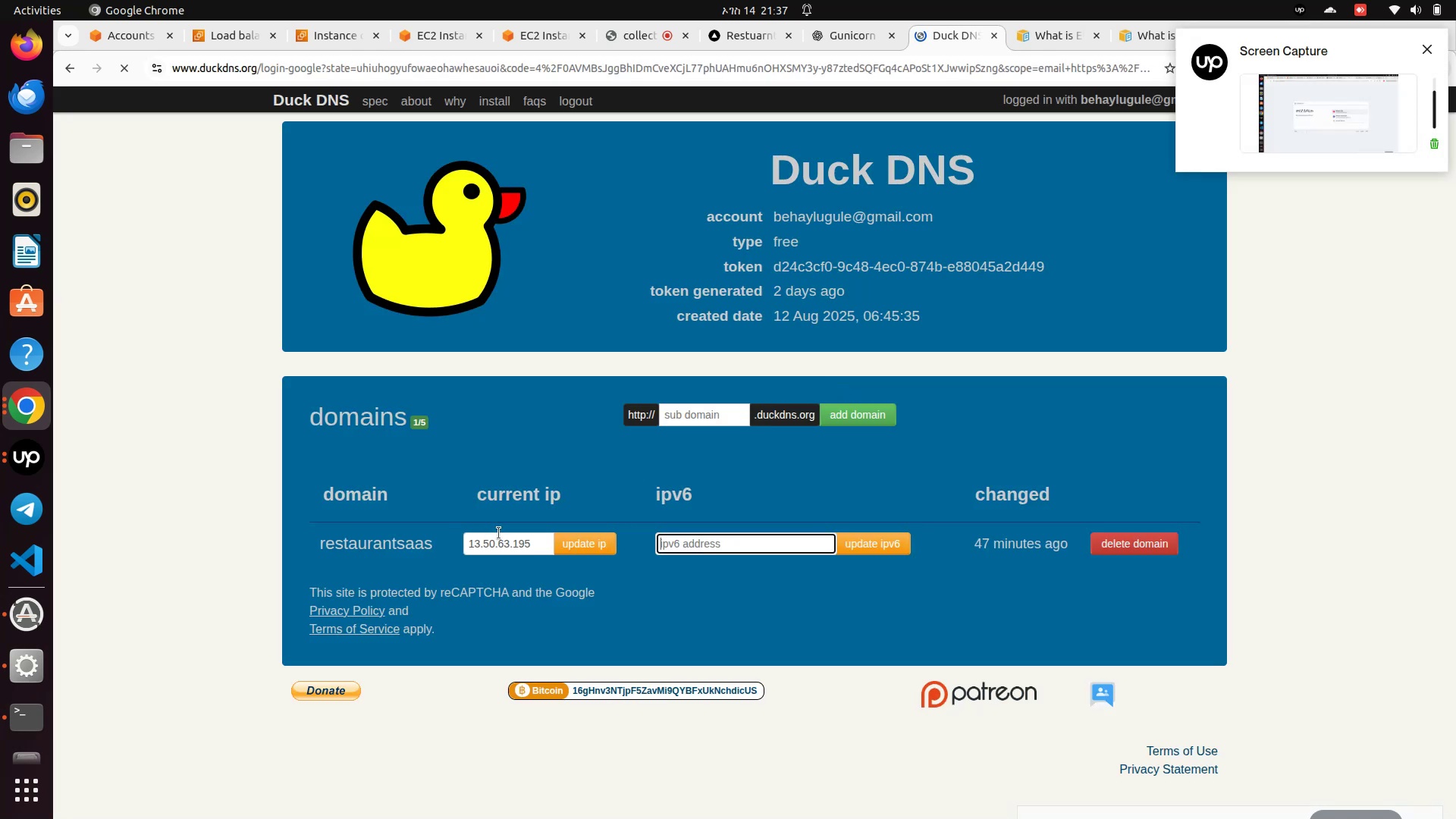 
left_click([515, 541])
 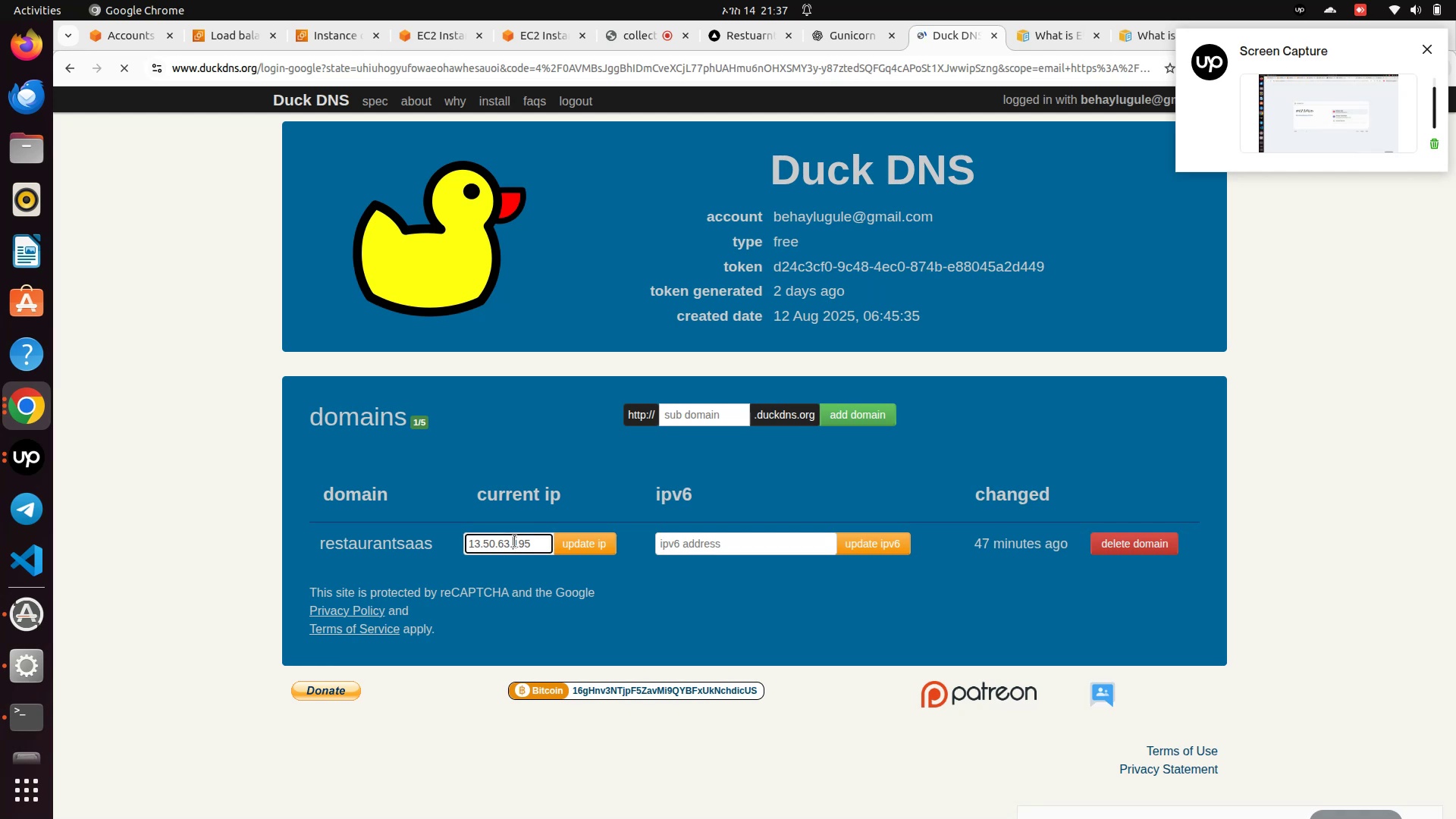 
key(Control+A)
 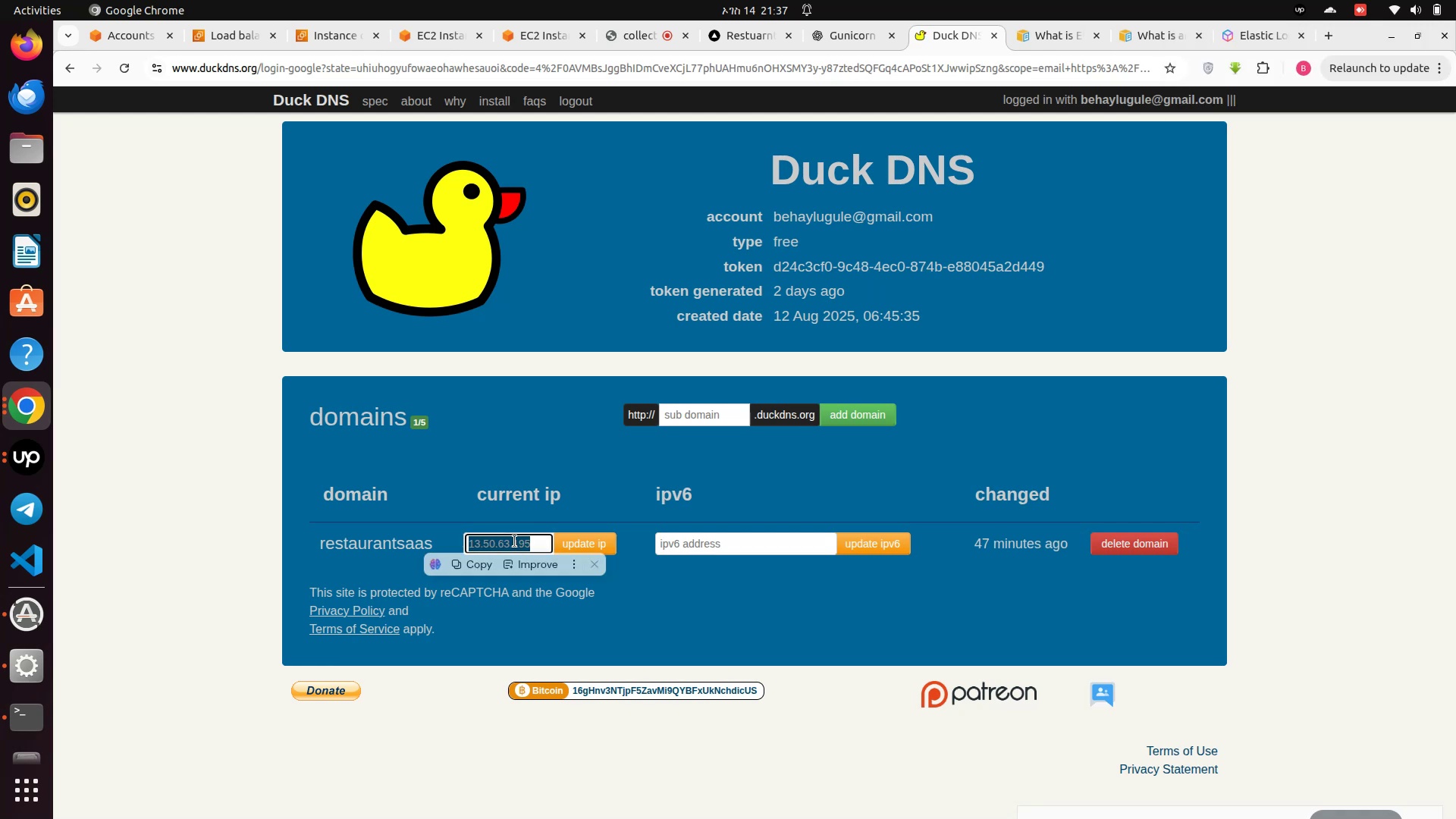 
key(Control+V)
 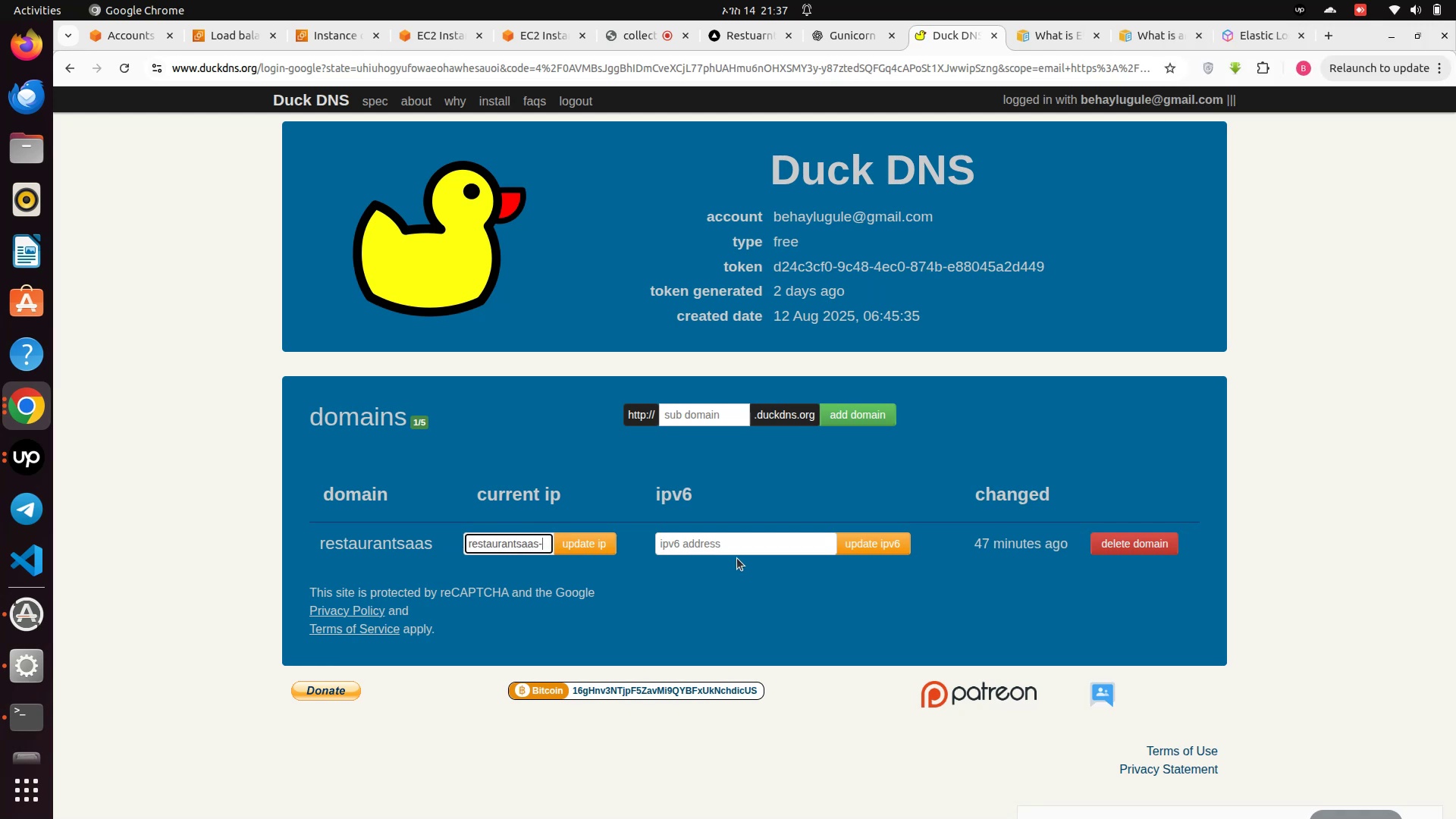 
hold_key(key=Backspace, duration=1.34)
 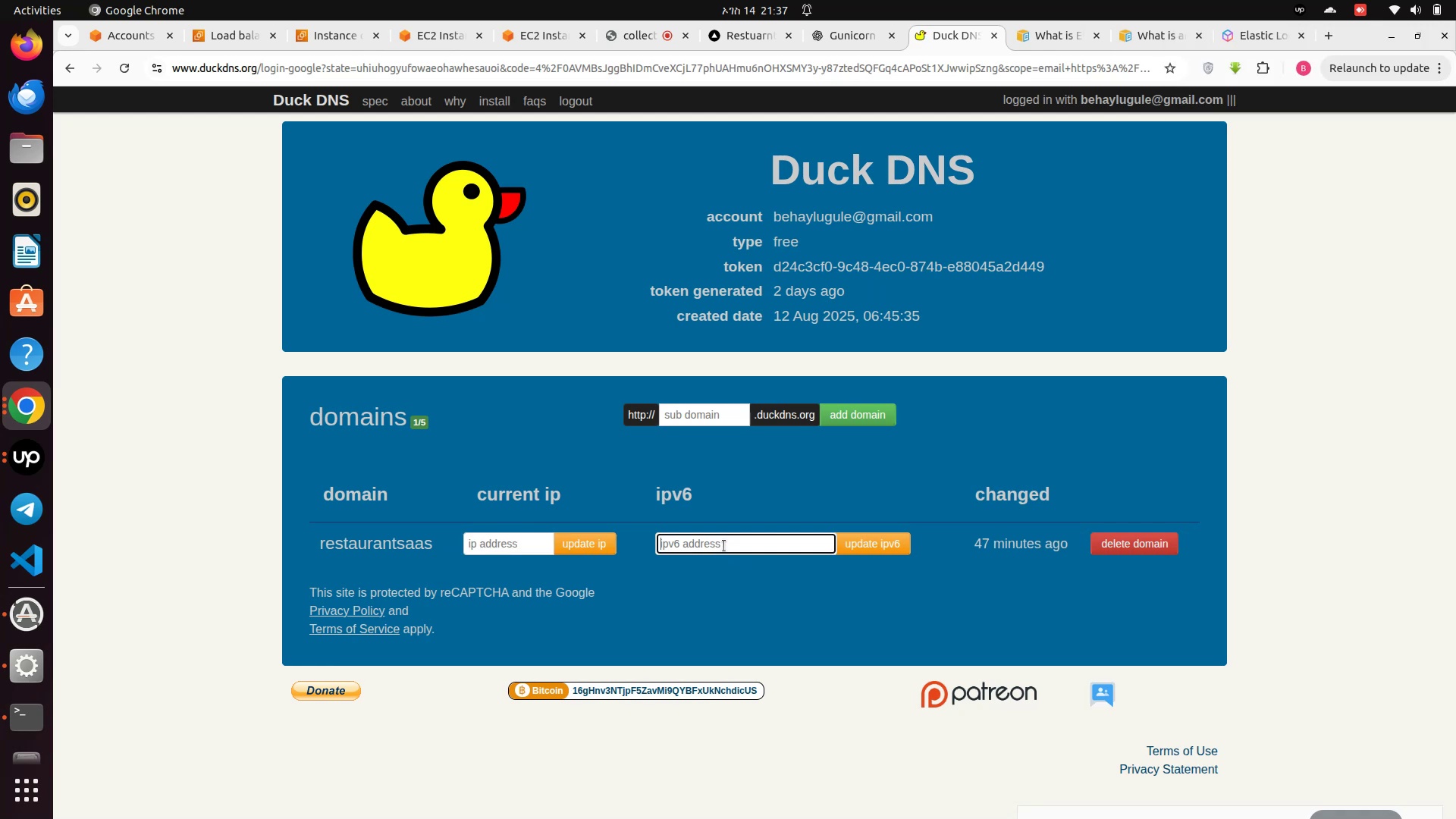 
left_click([724, 546])
 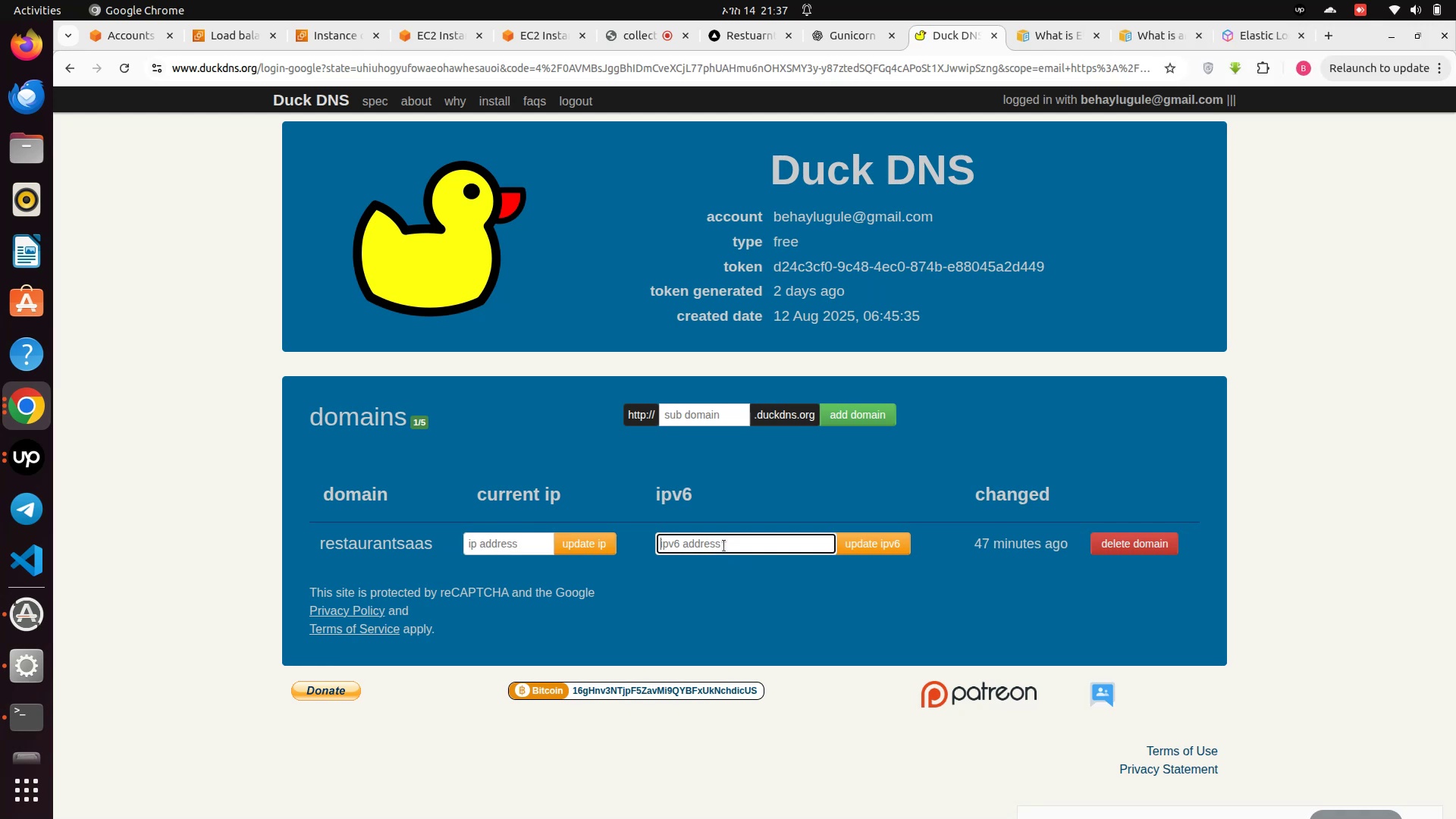 
key(Control+V)
 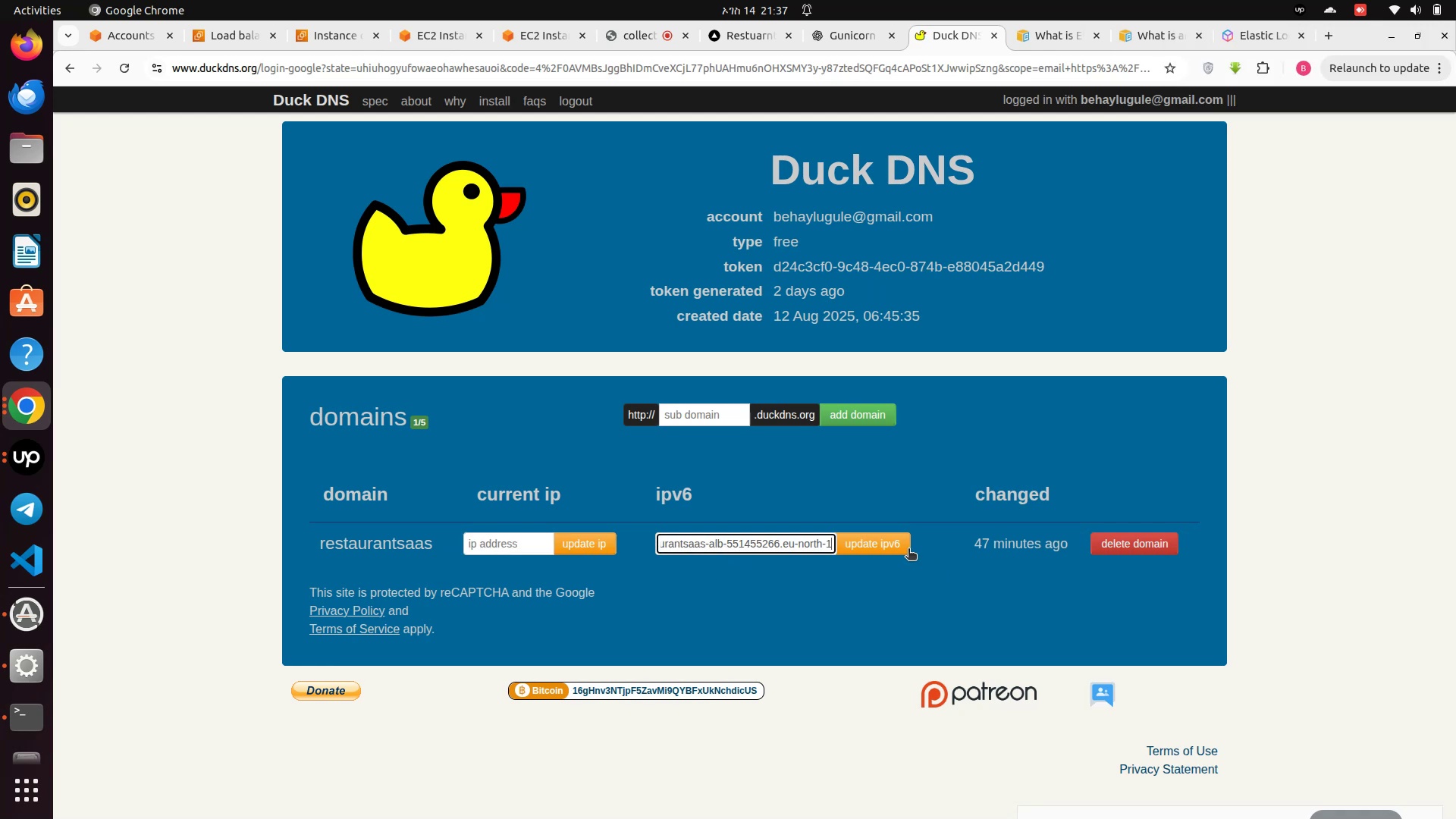 
left_click([884, 544])
 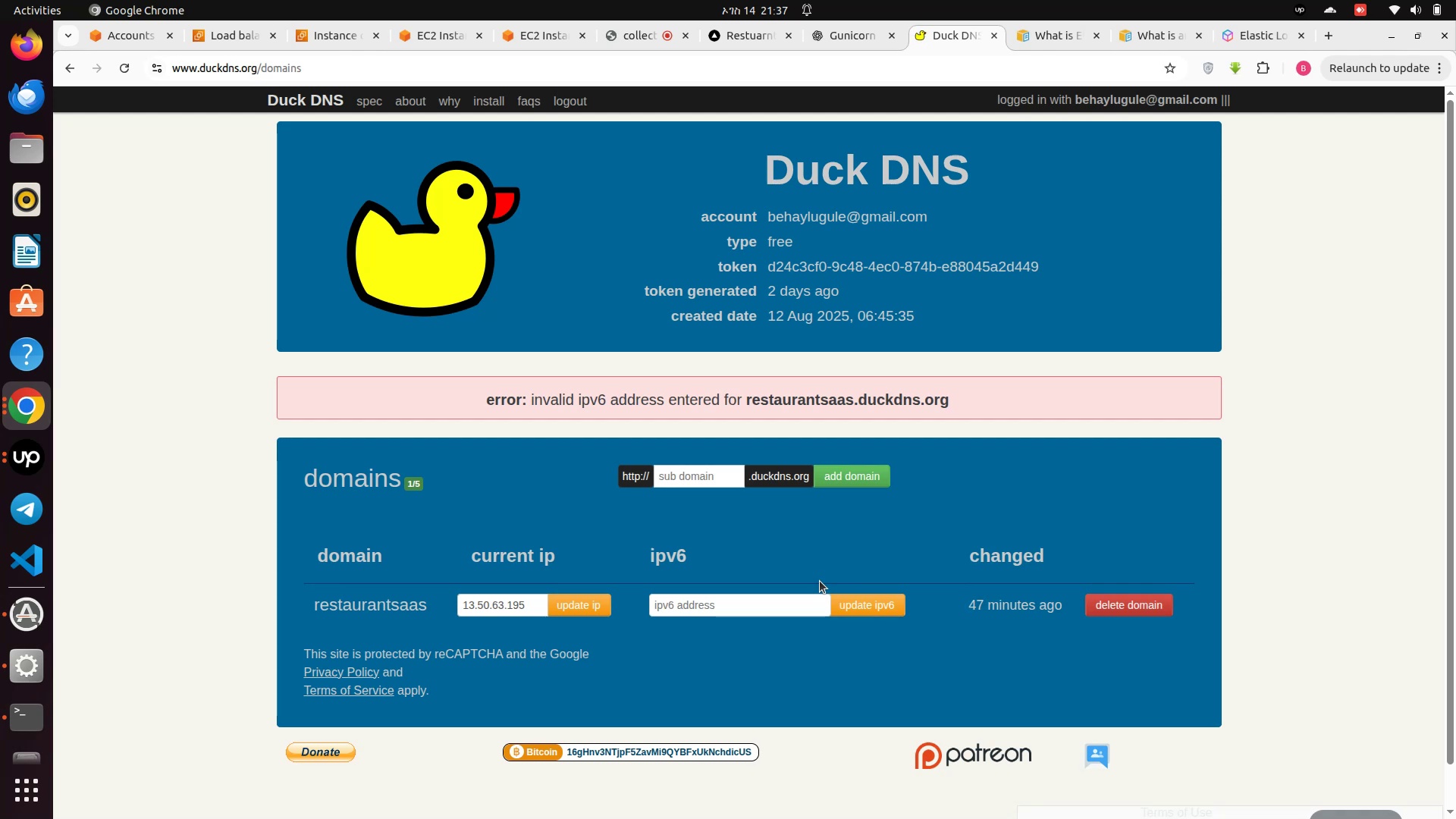 
wait(9.05)
 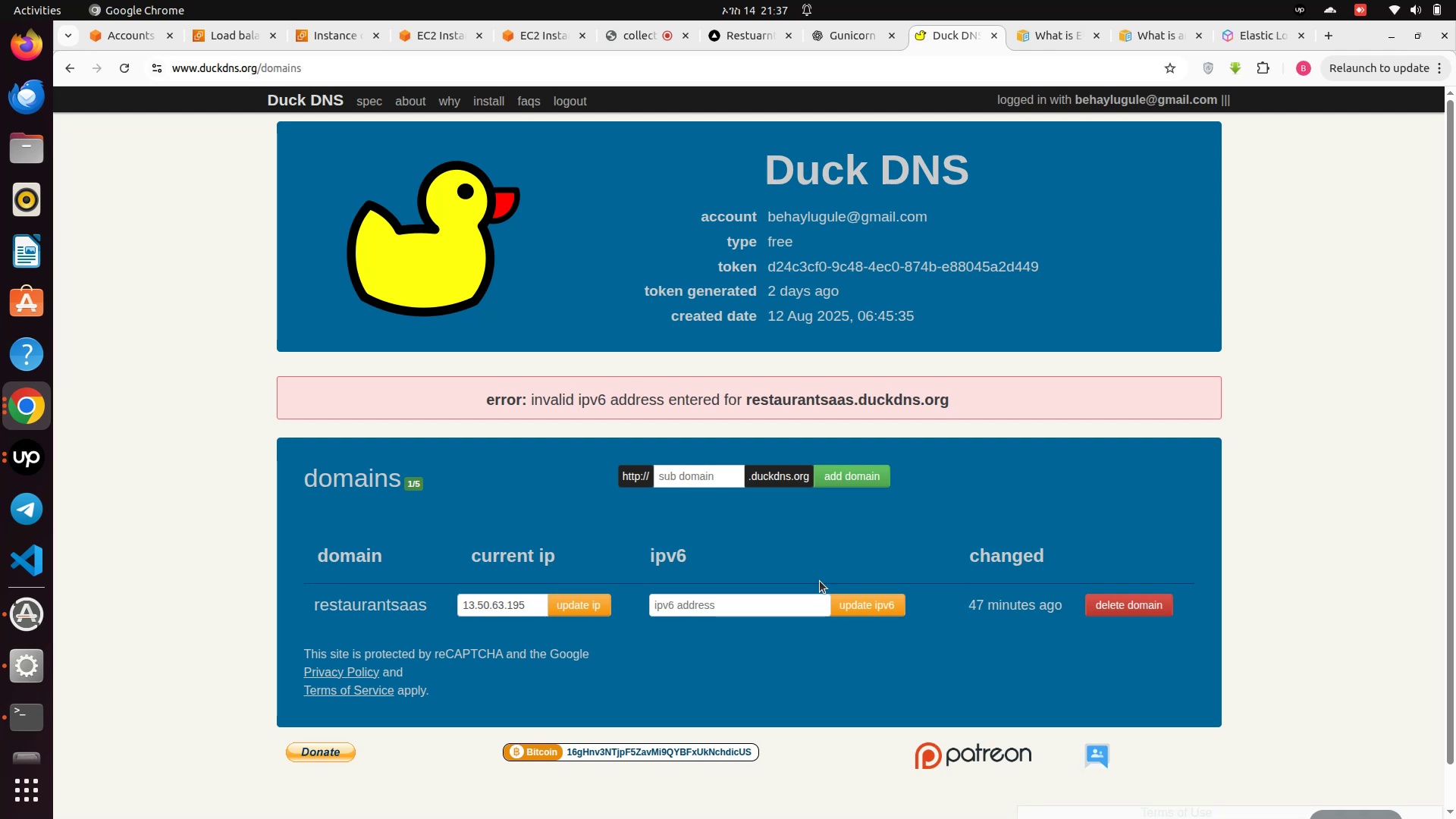 
key(PrintScreen)
 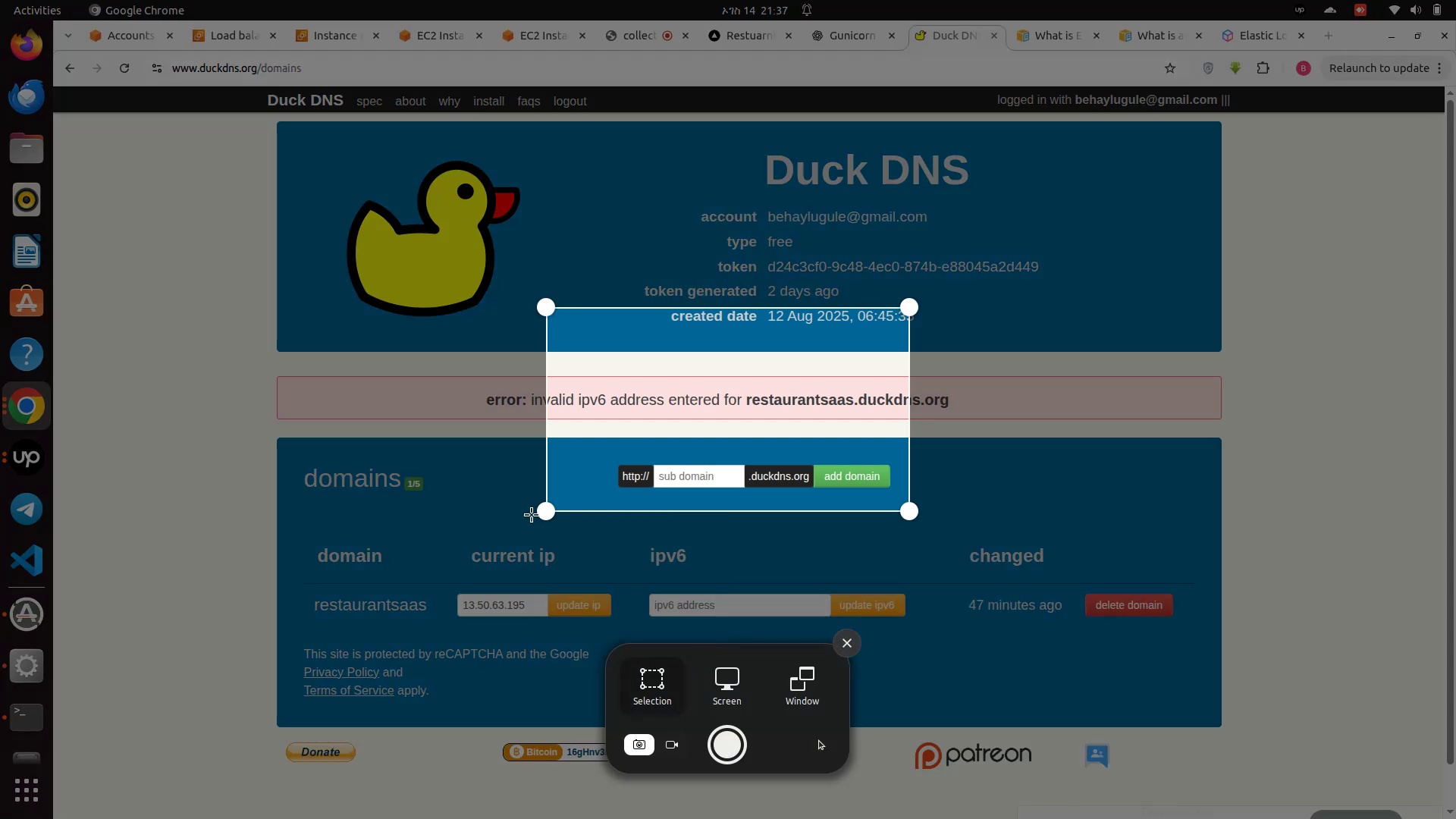 
left_click_drag(start_coordinate=[542, 510], to_coordinate=[172, 738])
 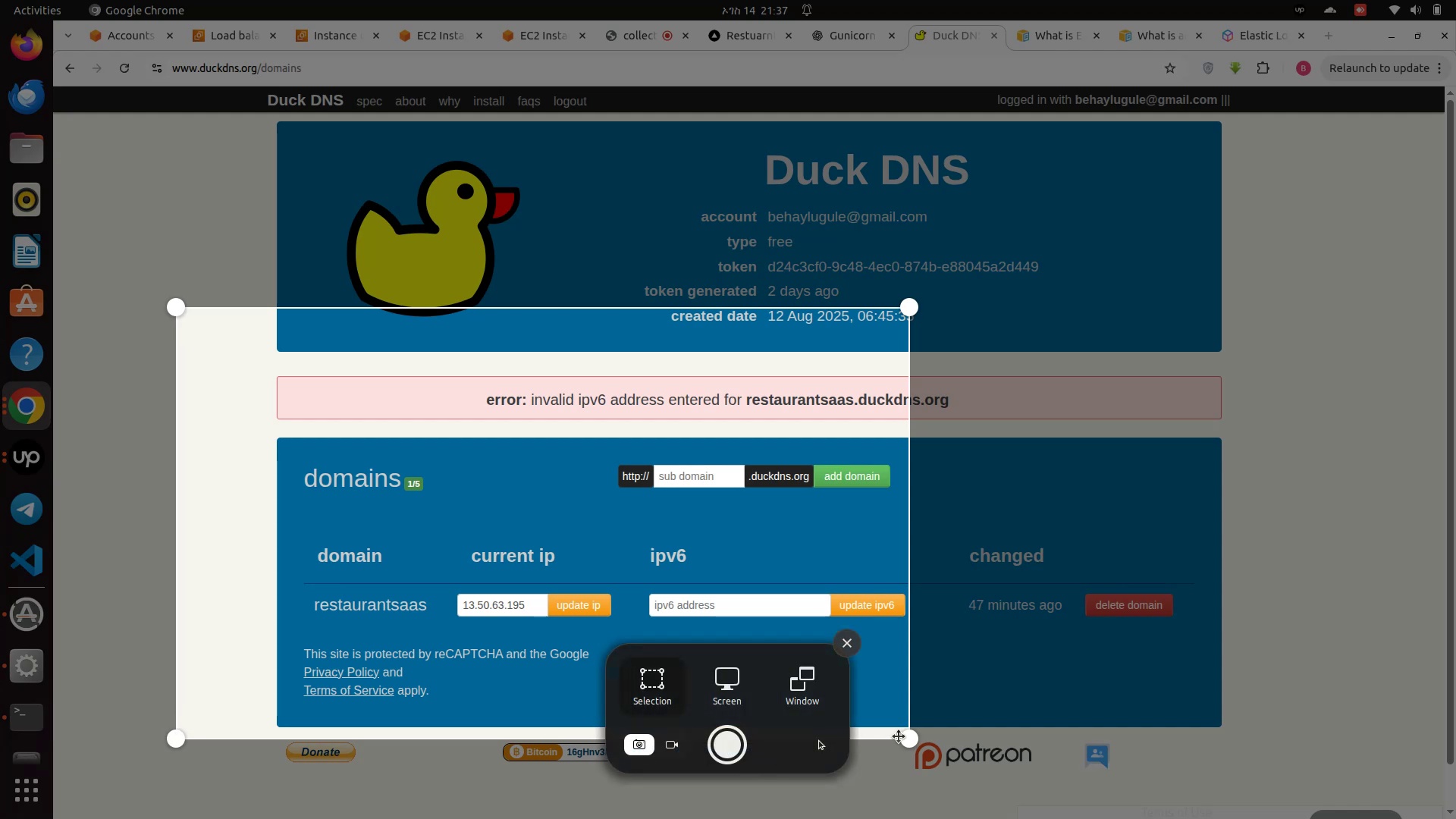 
left_click_drag(start_coordinate=[908, 740], to_coordinate=[1250, 727])
 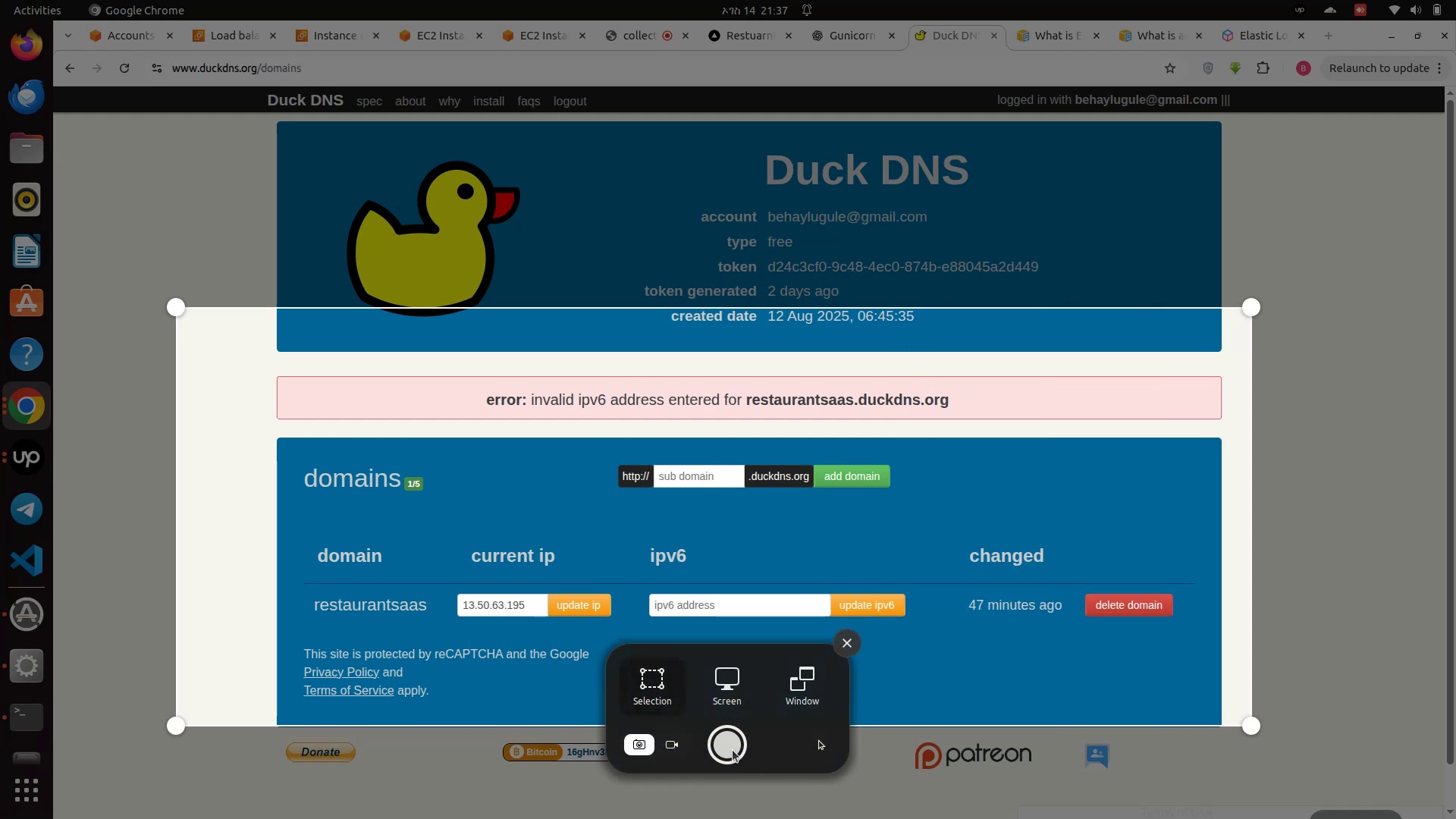 
left_click([730, 748])
 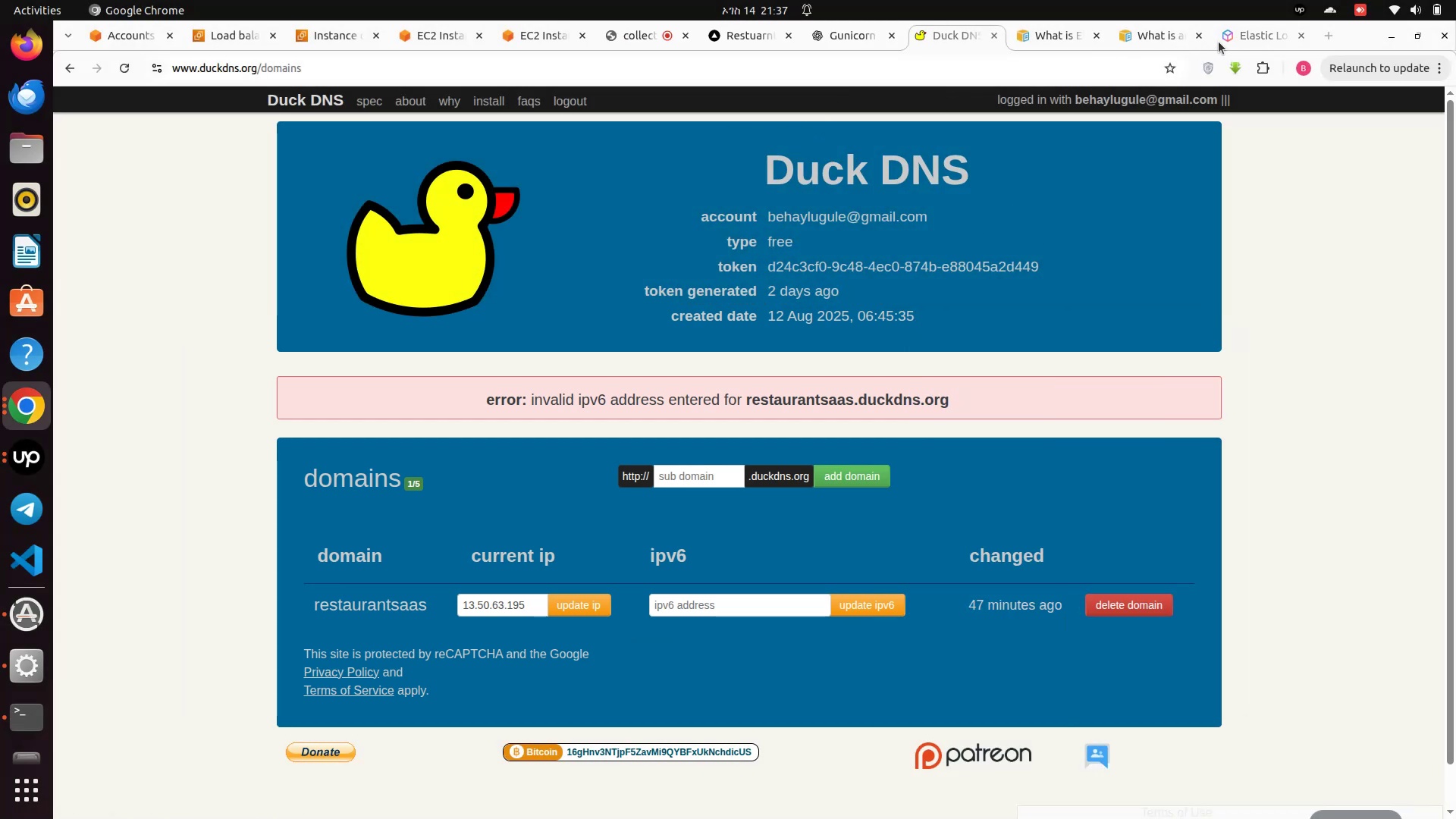 
wait(6.51)
 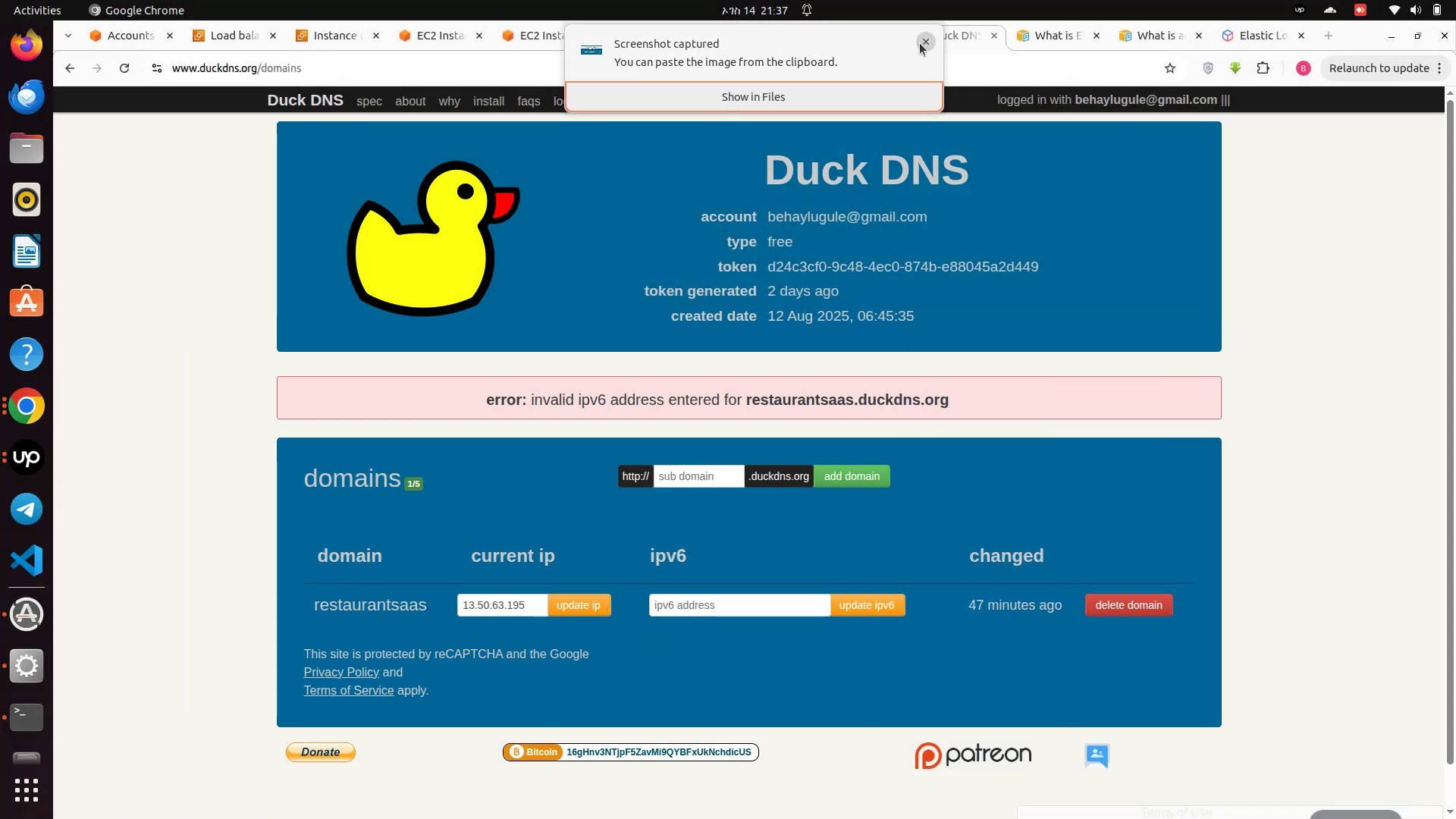 
left_click([30, 399])
 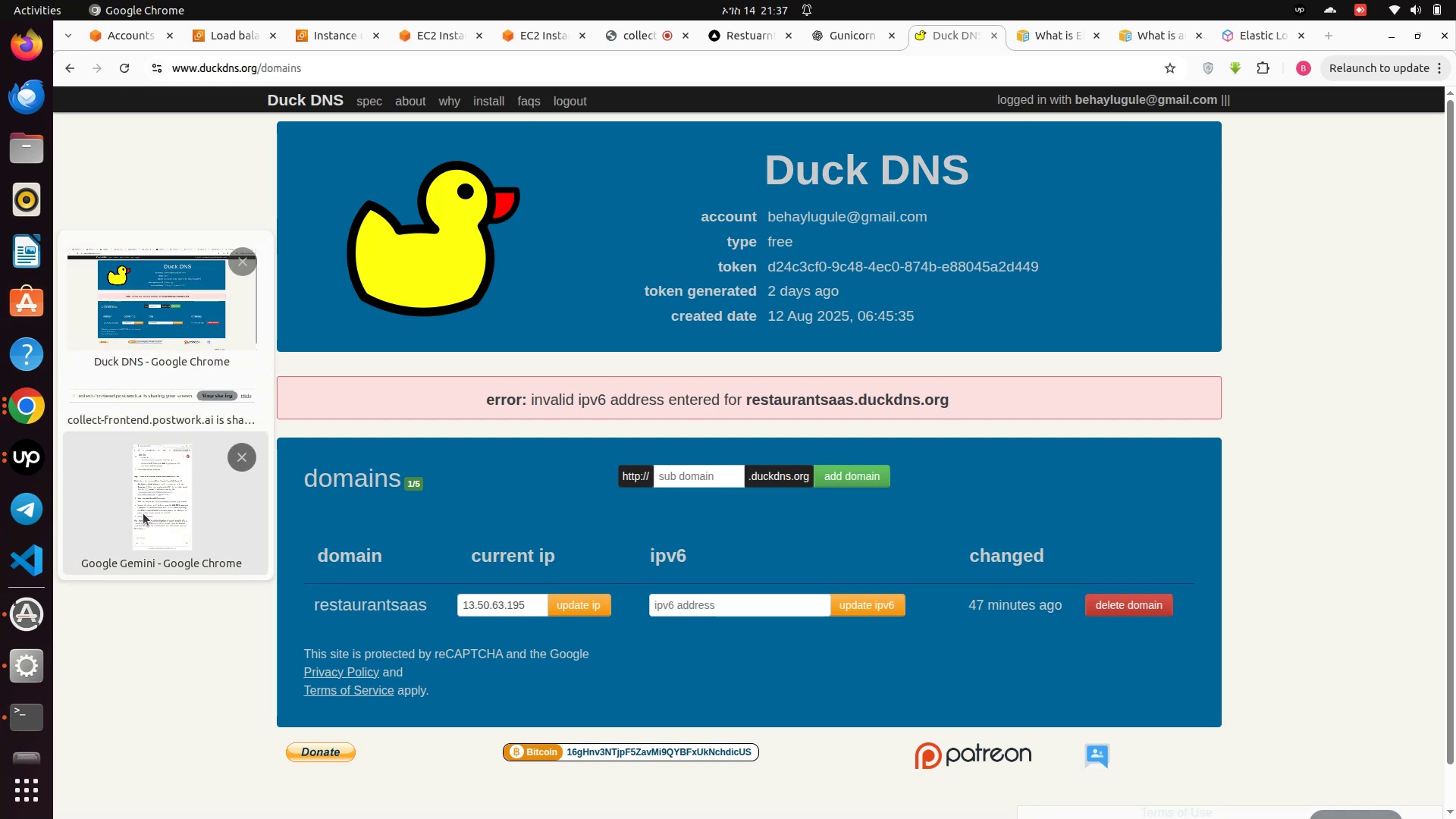 
left_click([143, 514])
 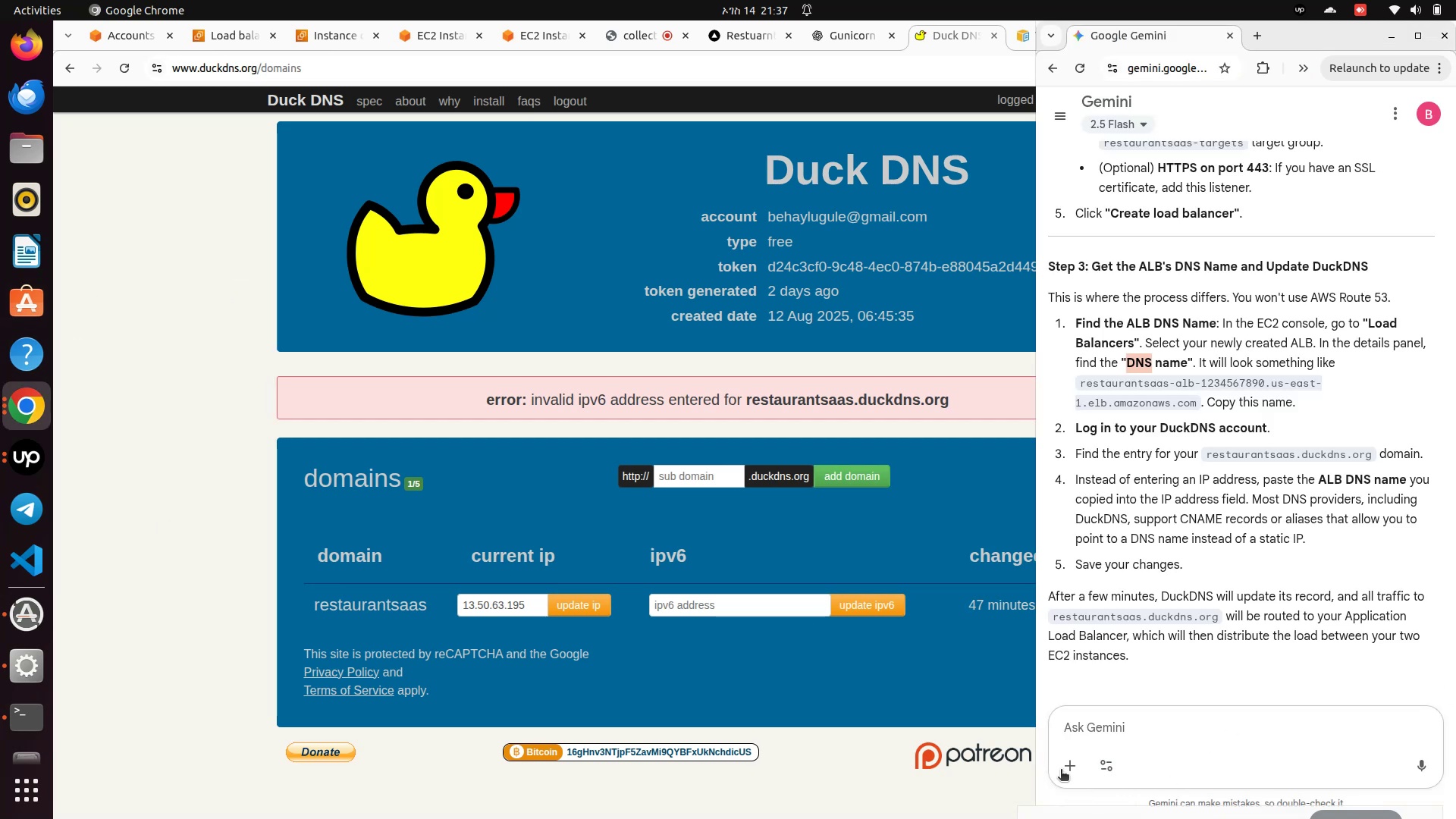 
left_click([1067, 767])
 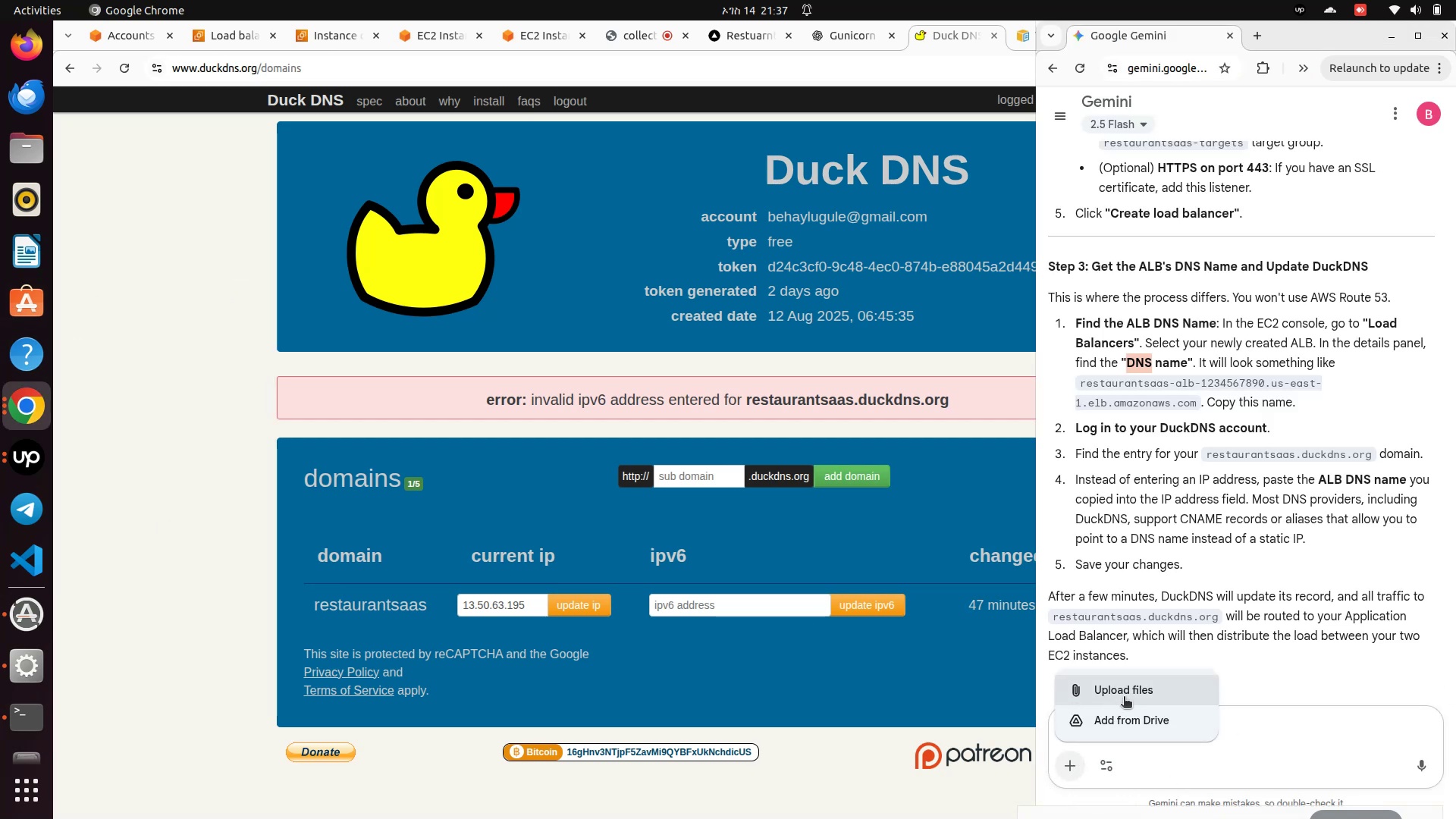 
left_click([1127, 689])
 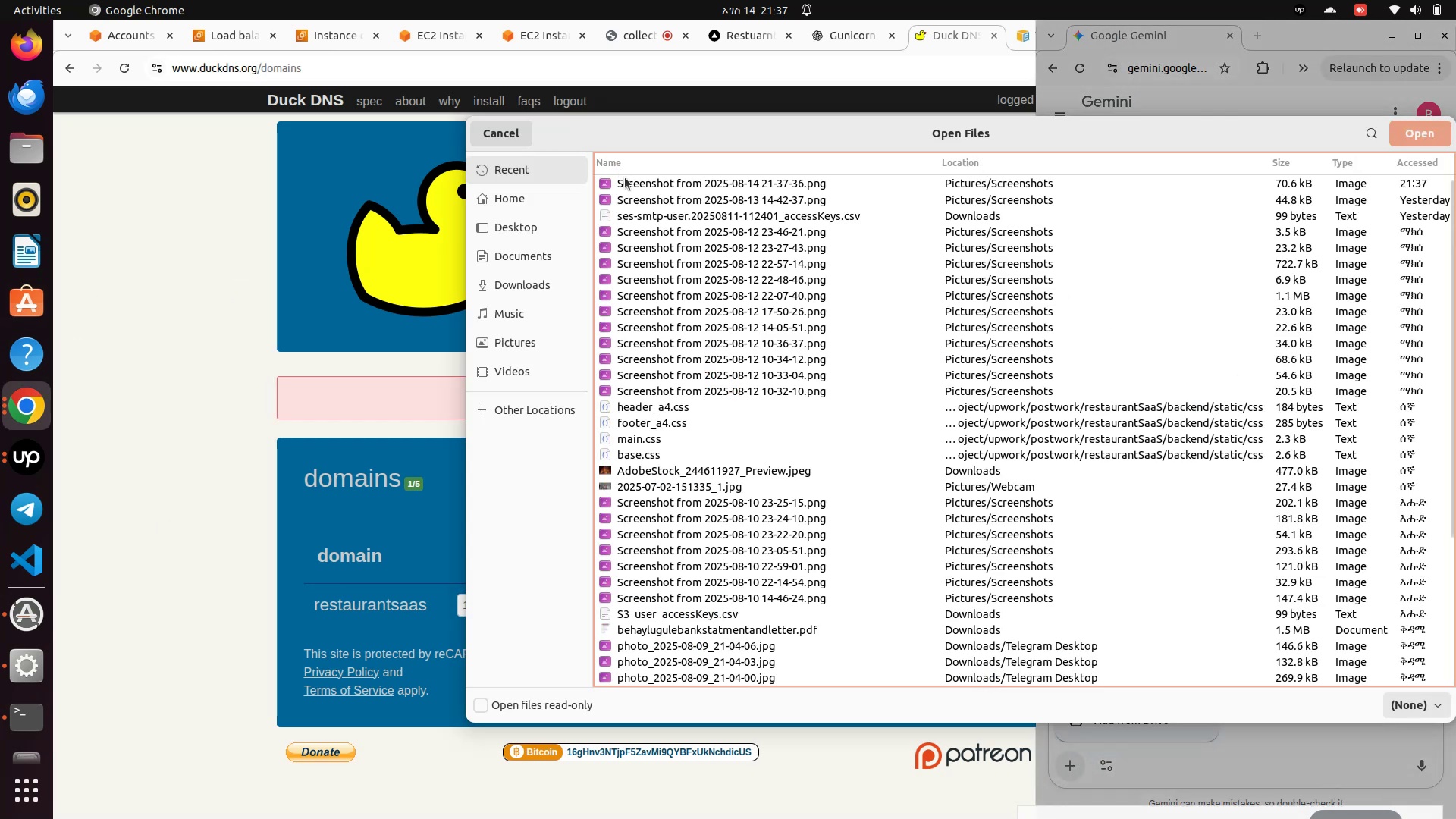 
double_click([625, 181])
 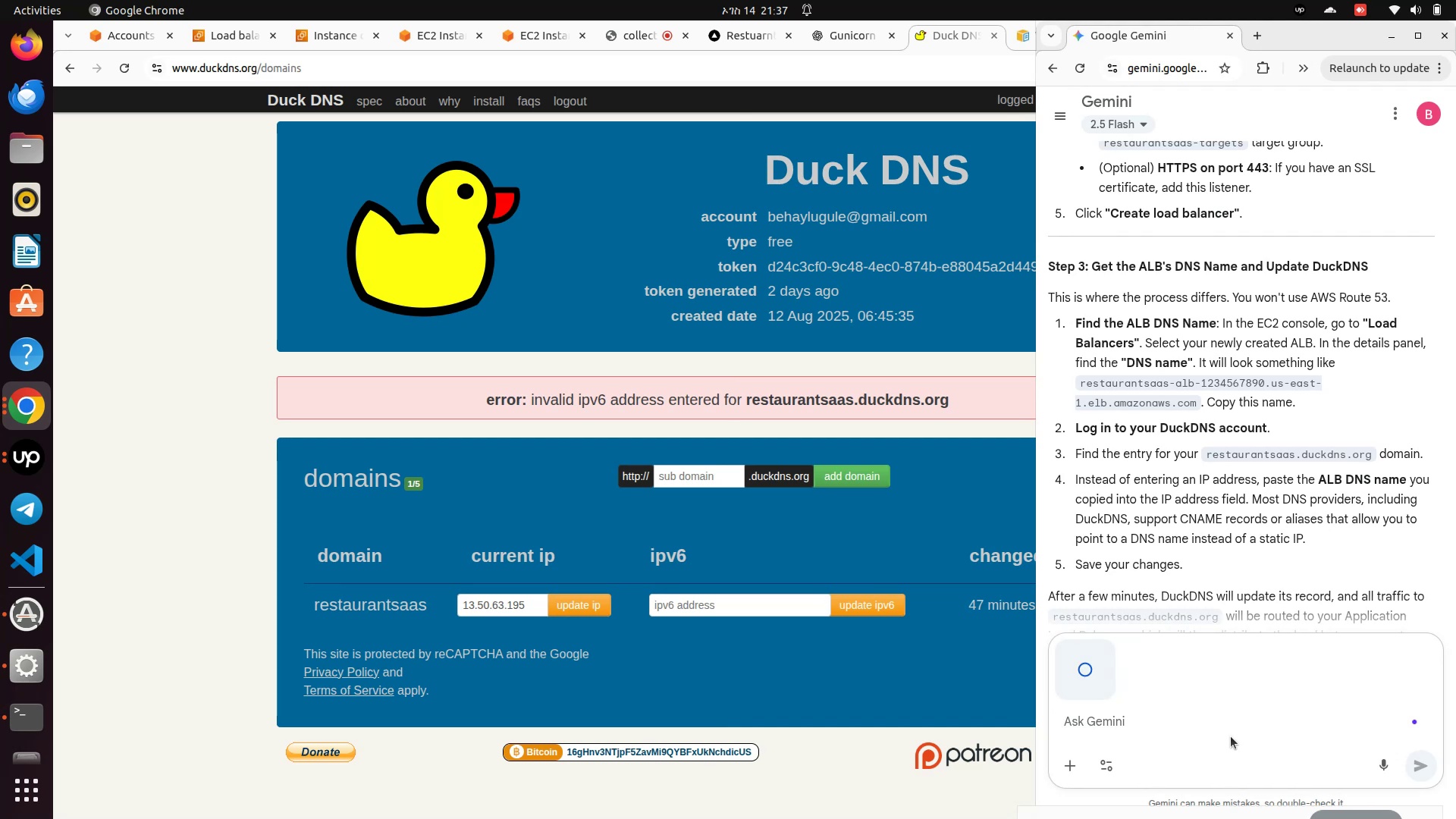 
key(Enter)
 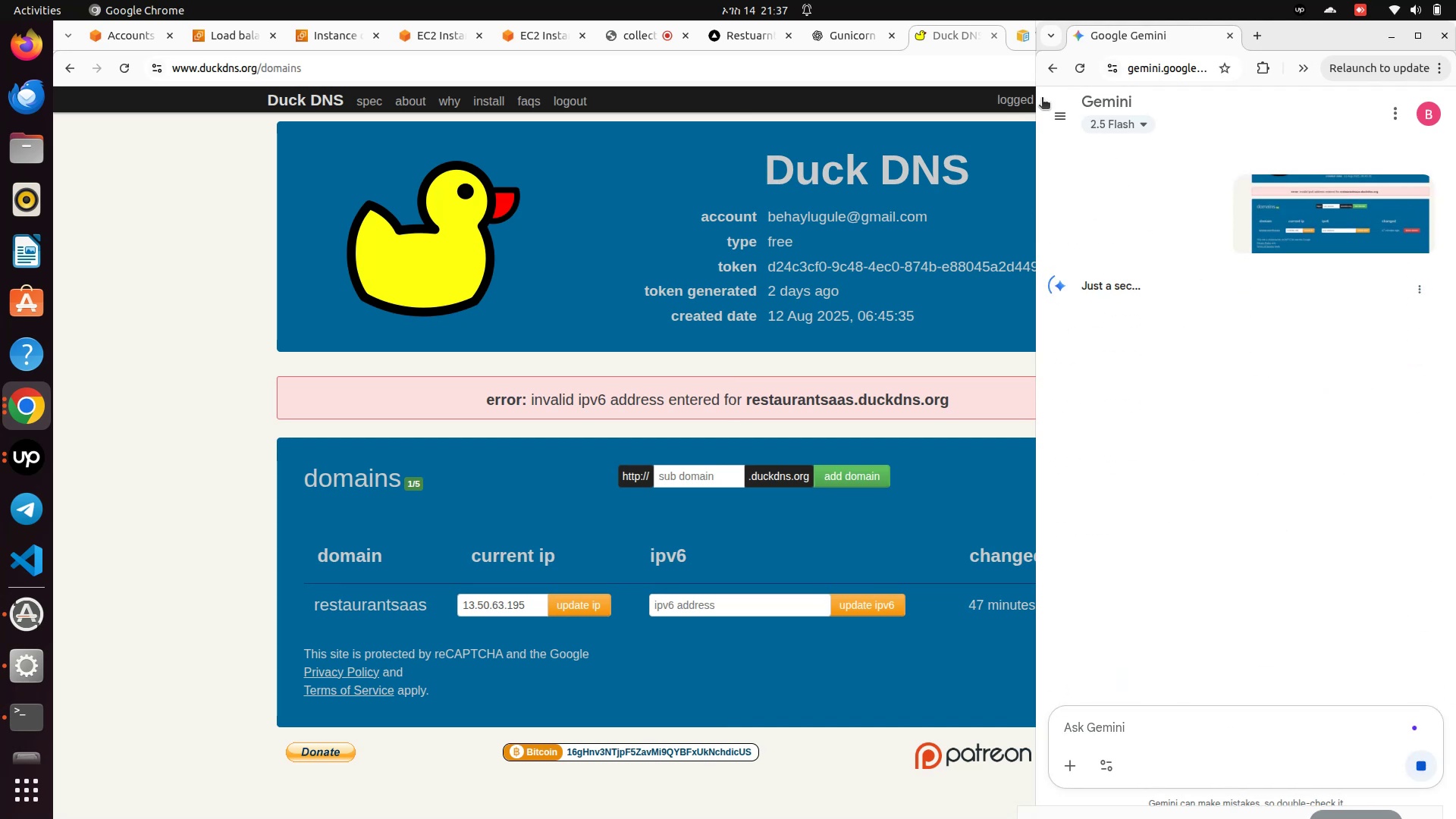 
mouse_move([1141, 356])
 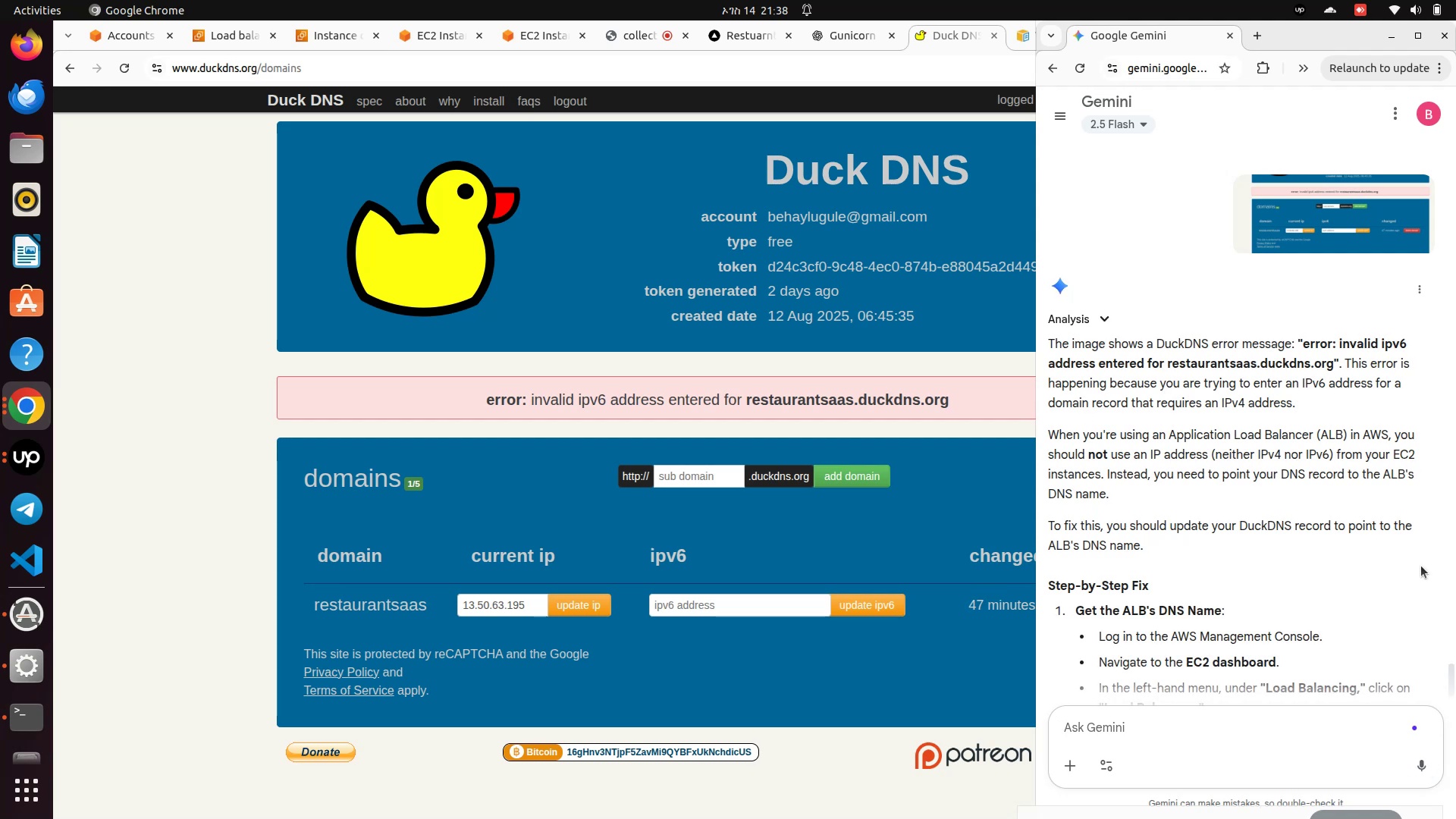 
scroll: coordinate [1239, 609], scroll_direction: down, amount: 2.0
 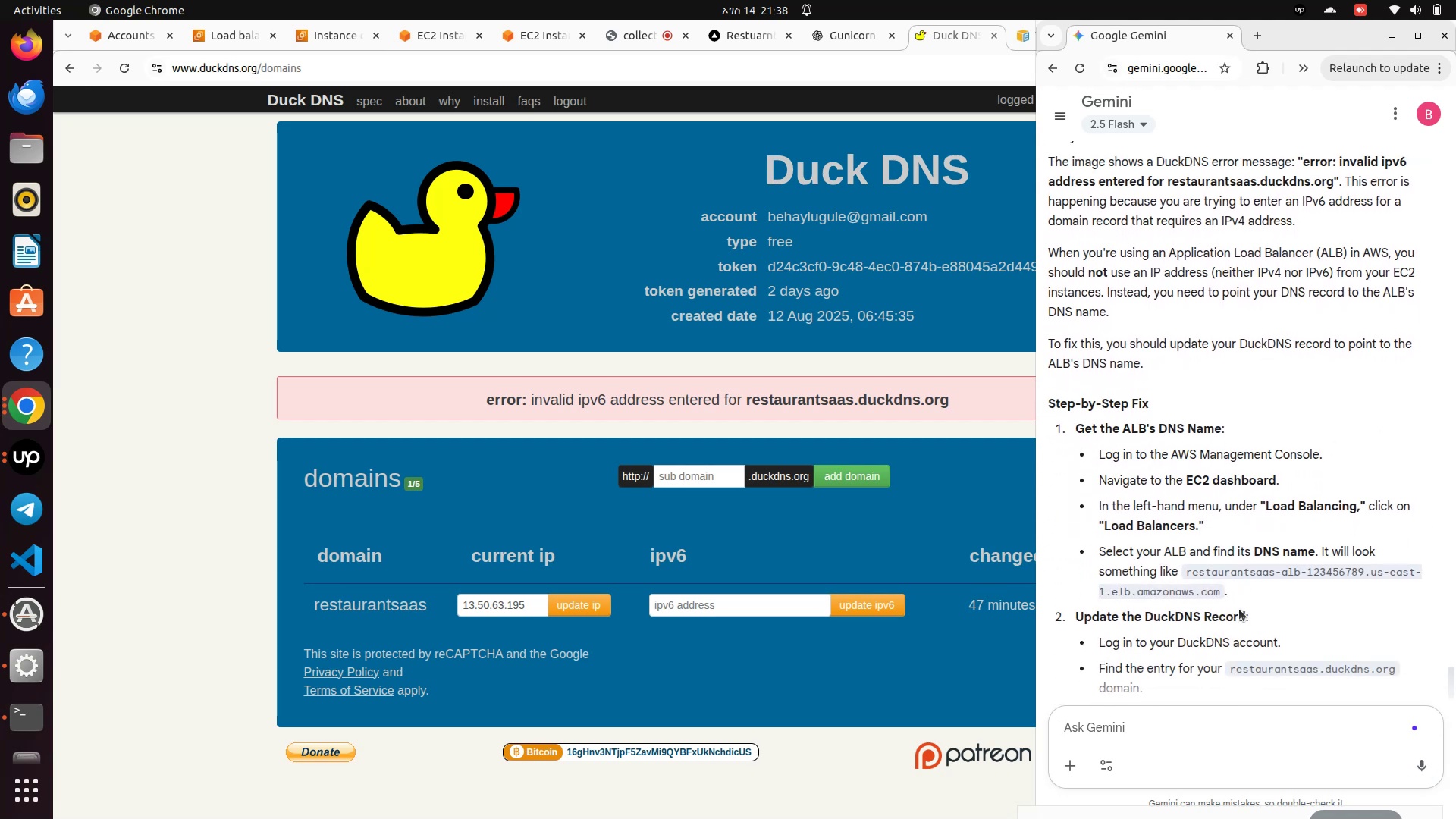 
wait(5.77)
 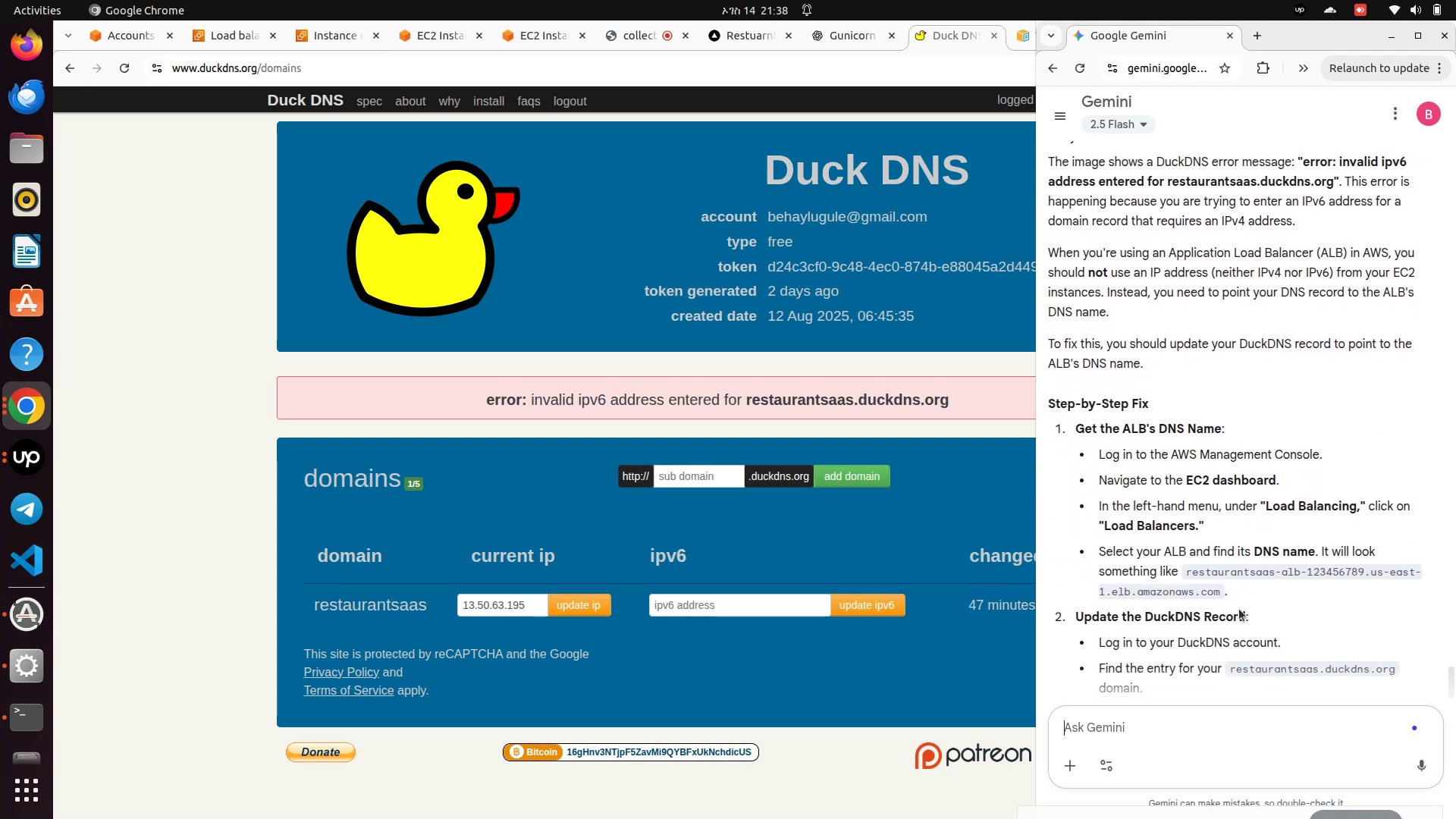 
scroll: coordinate [1216, 616], scroll_direction: down, amount: 1.0
 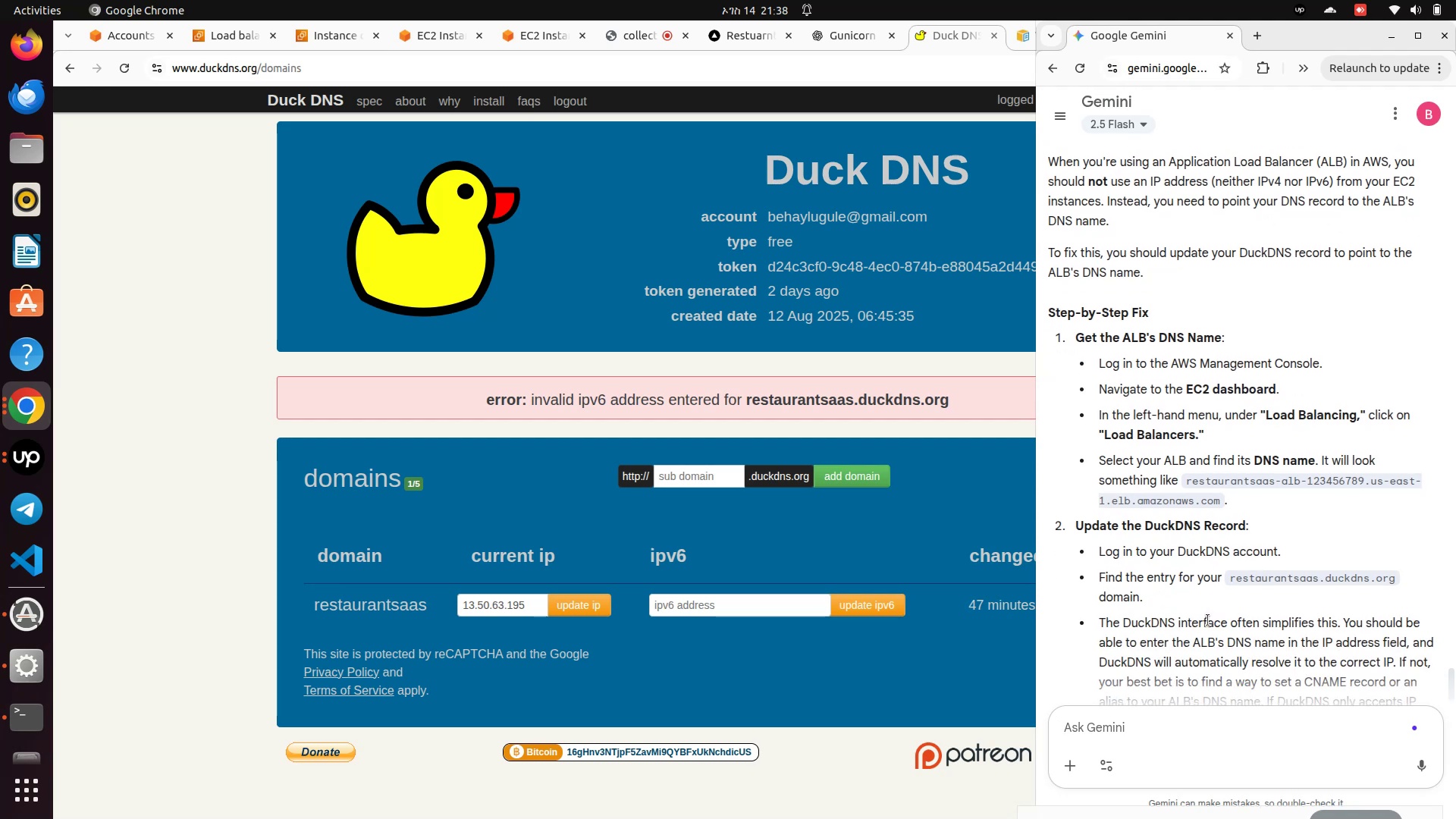 
wait(10.68)
 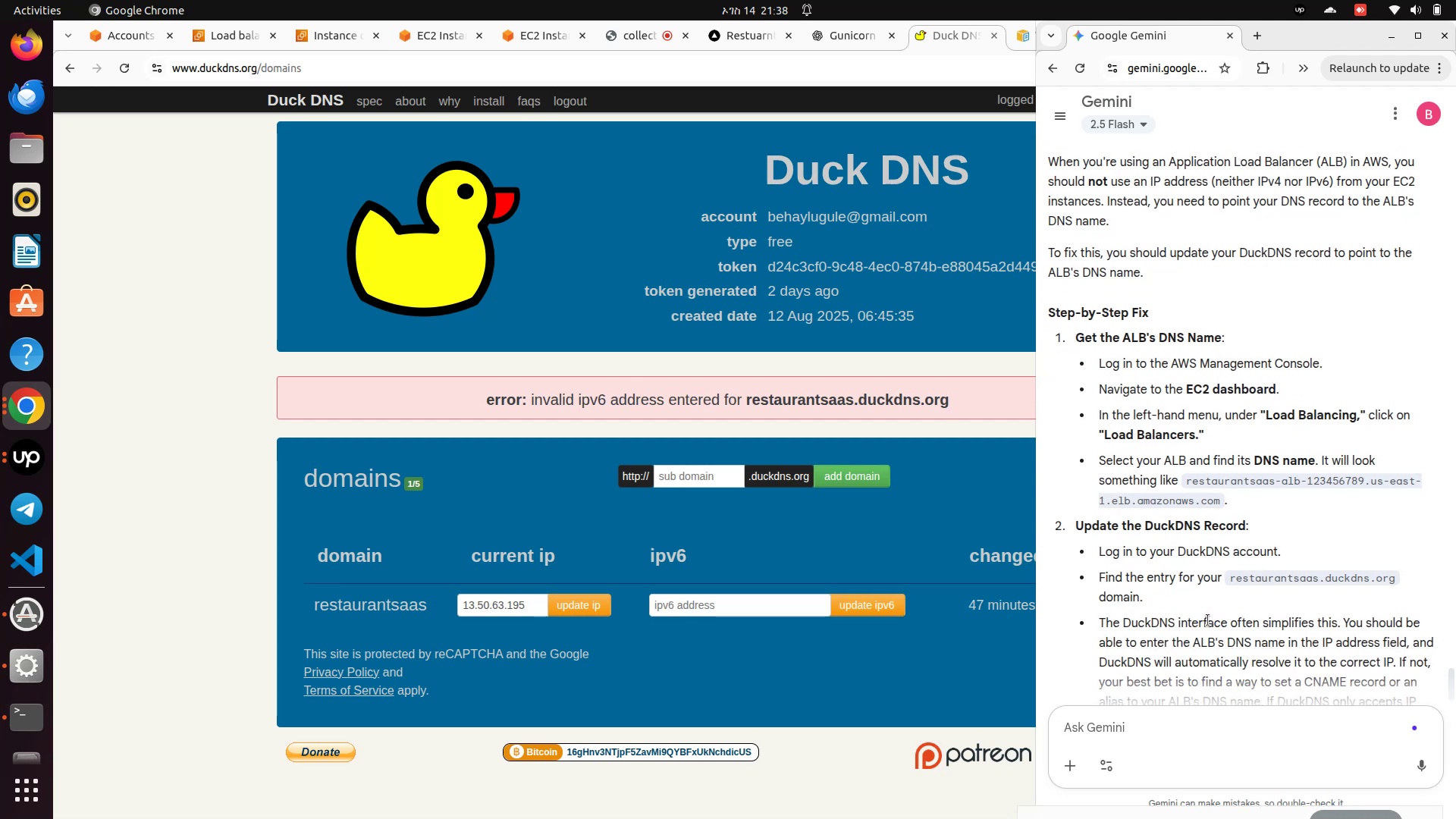 
scroll: coordinate [1200, 623], scroll_direction: down, amount: 1.0
 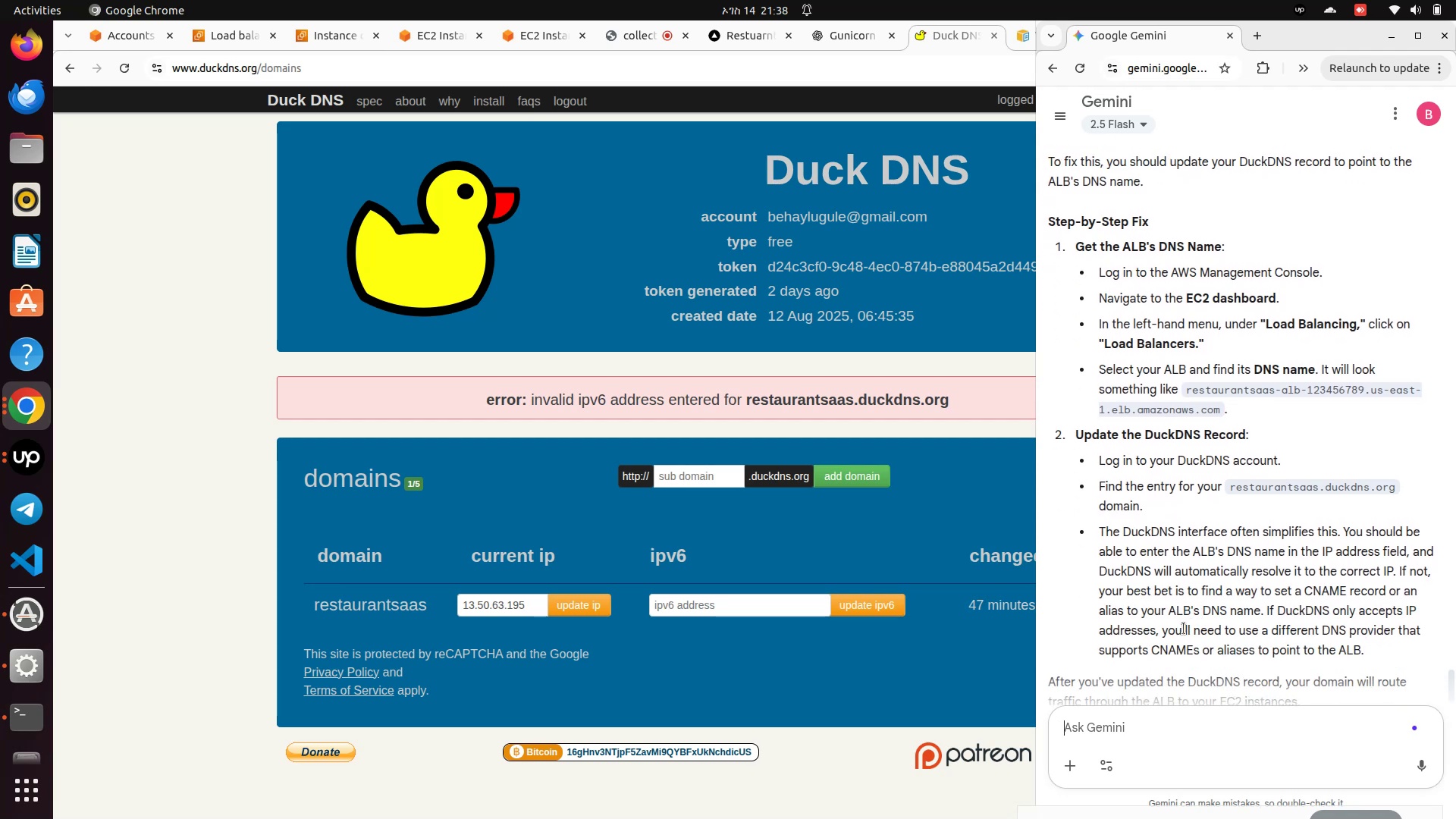 
wait(12.4)
 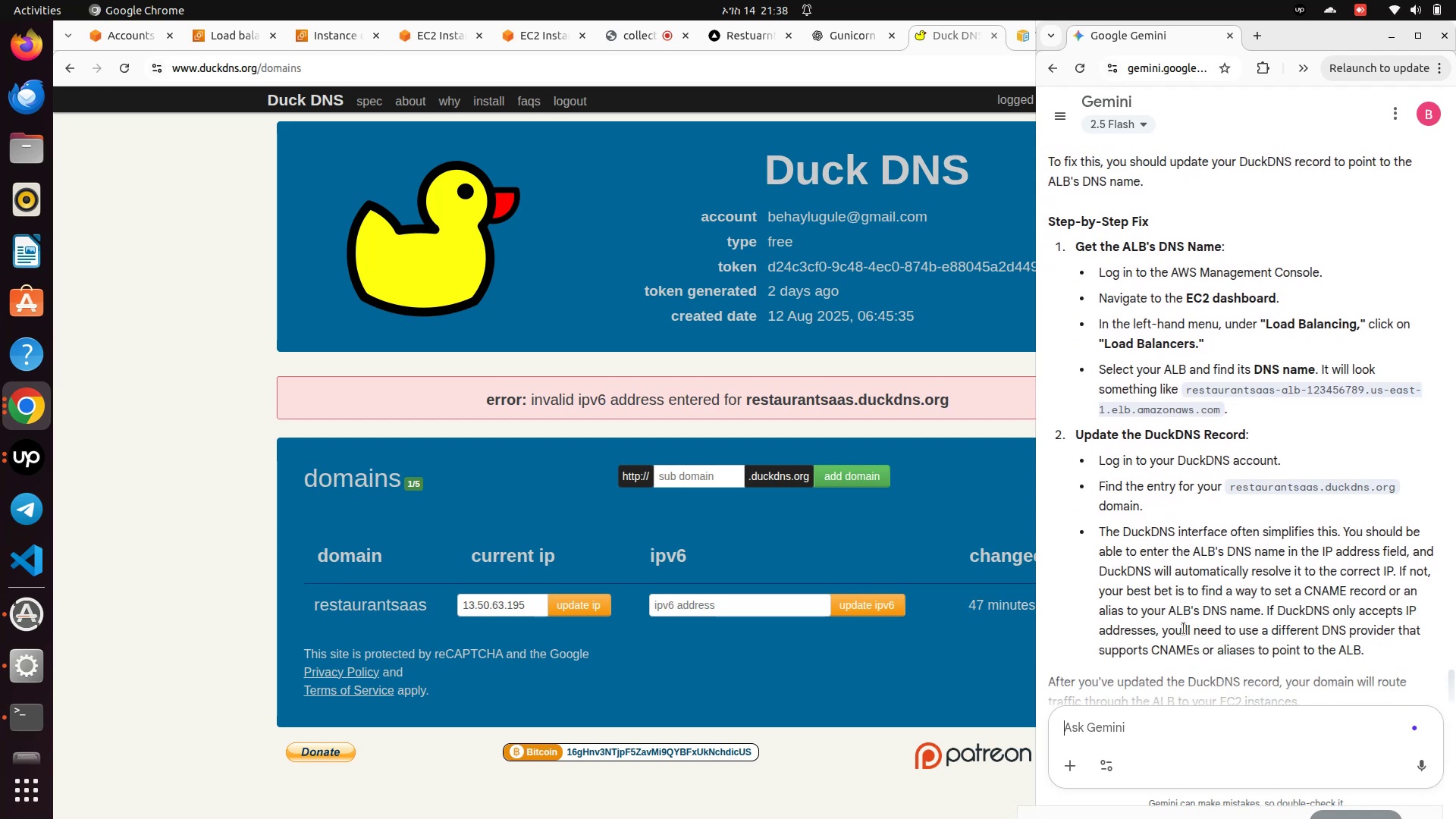 
scroll: coordinate [1184, 629], scroll_direction: down, amount: 1.0
 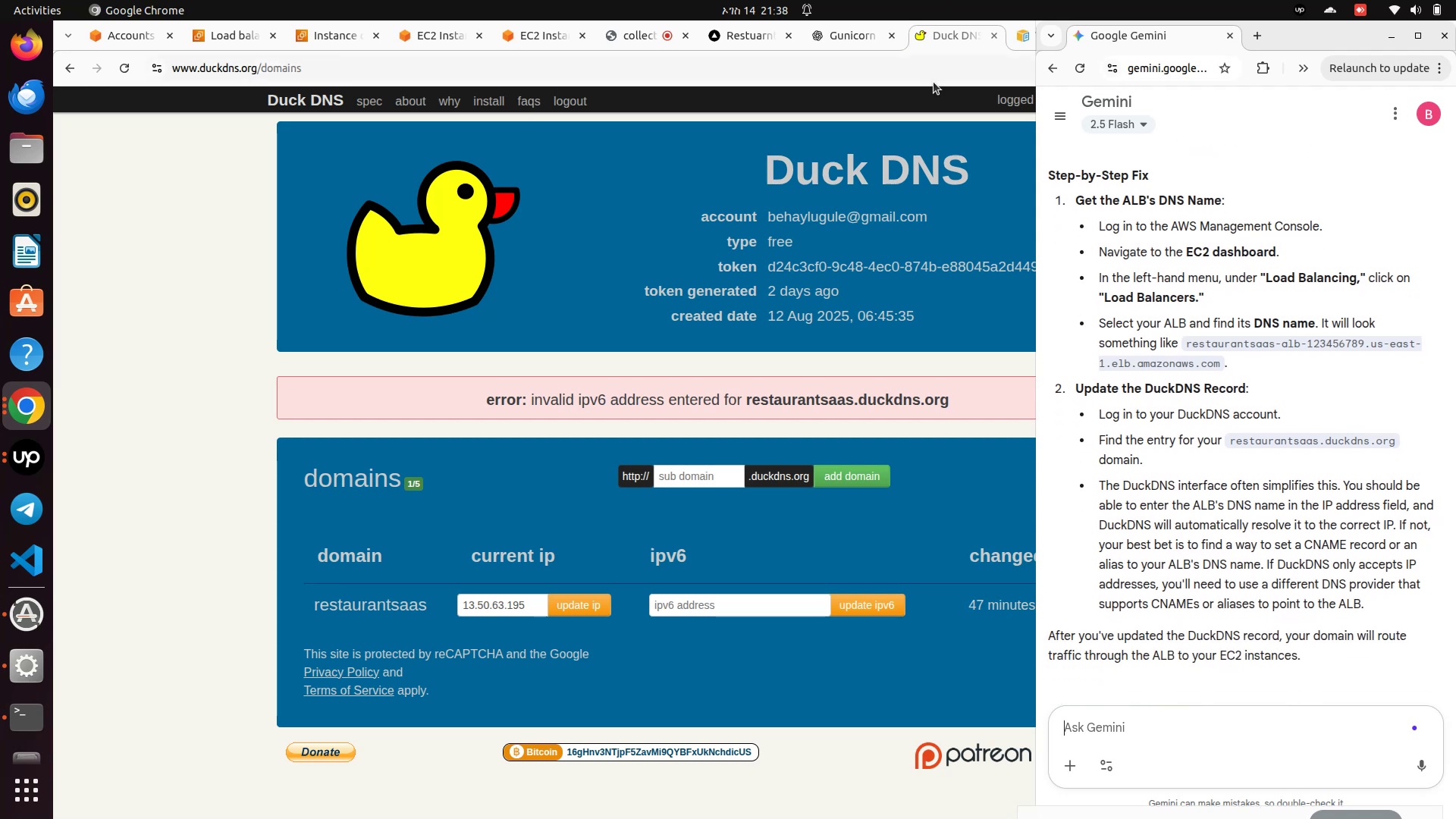 
left_click([877, 140])
 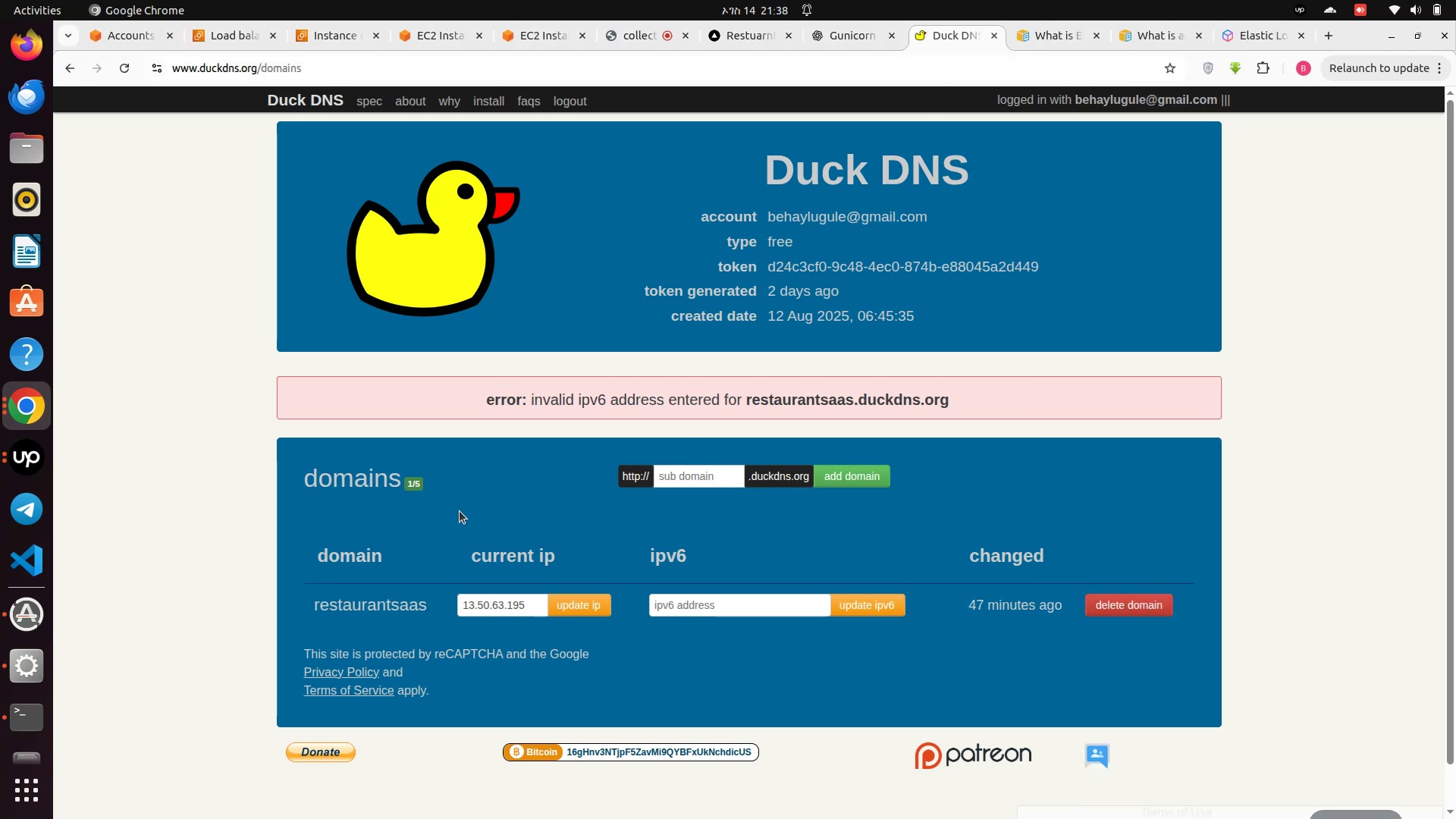 
left_click([345, 478])
 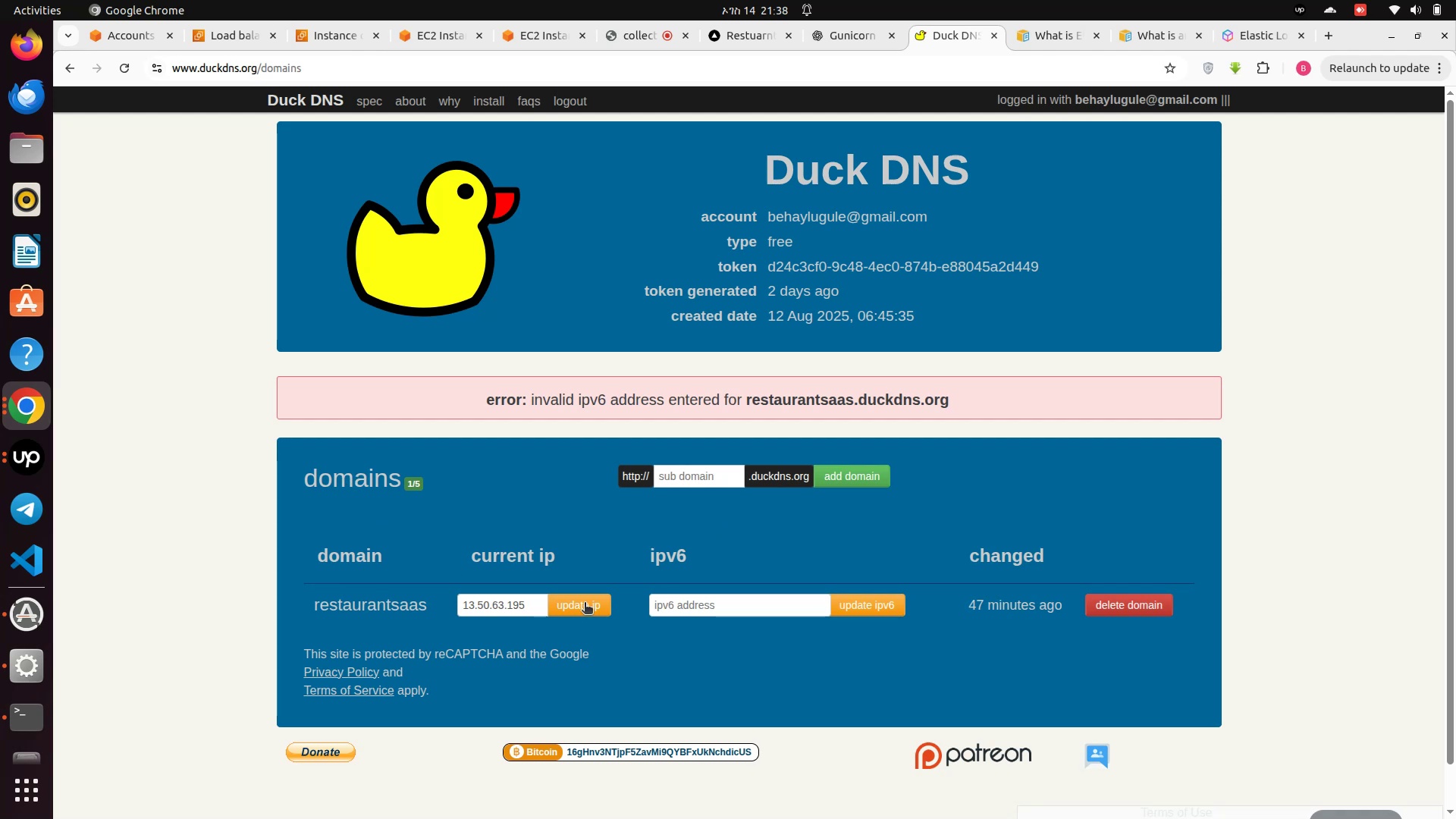 
left_click([489, 605])
 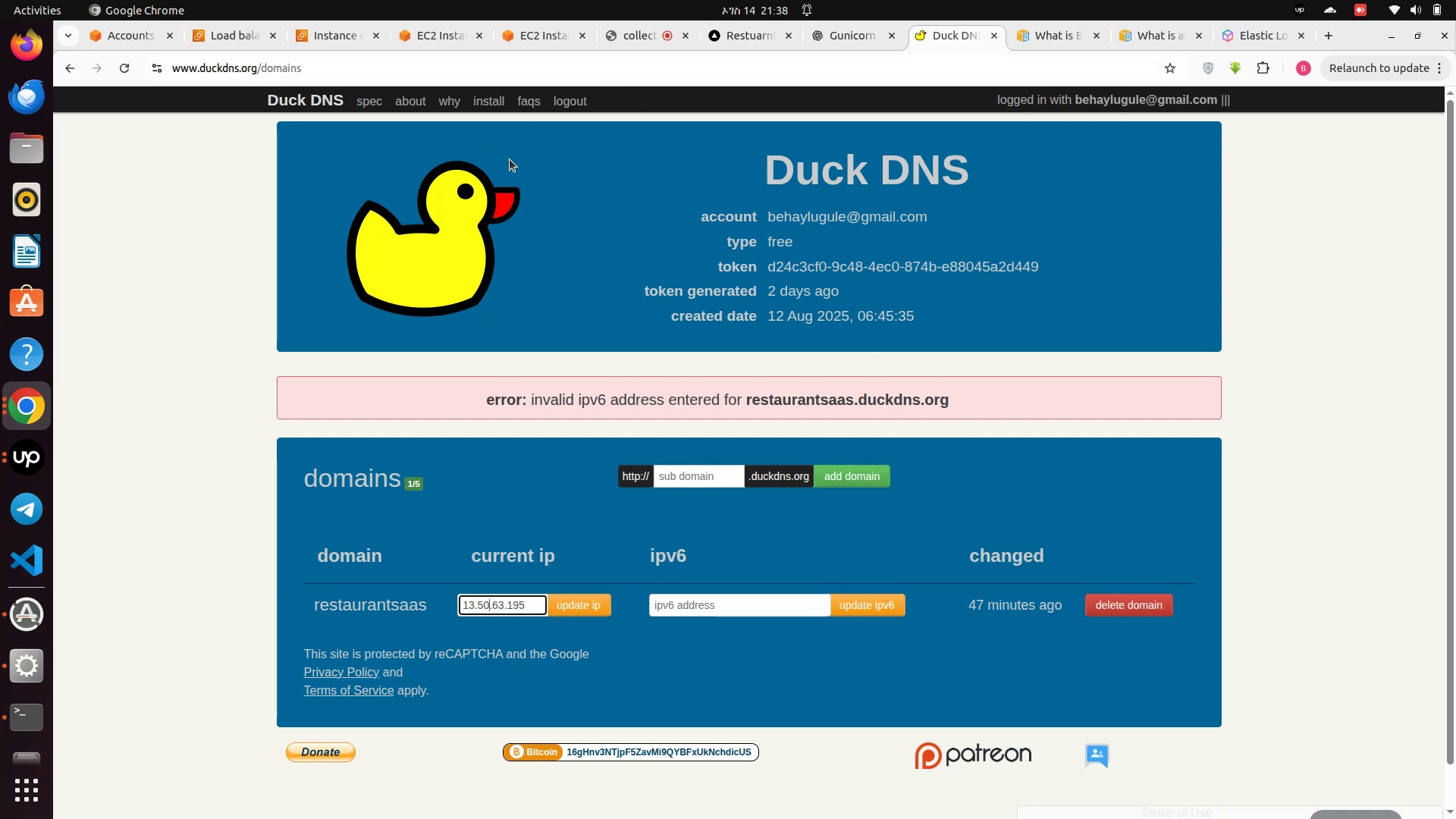 
wait(6.56)
 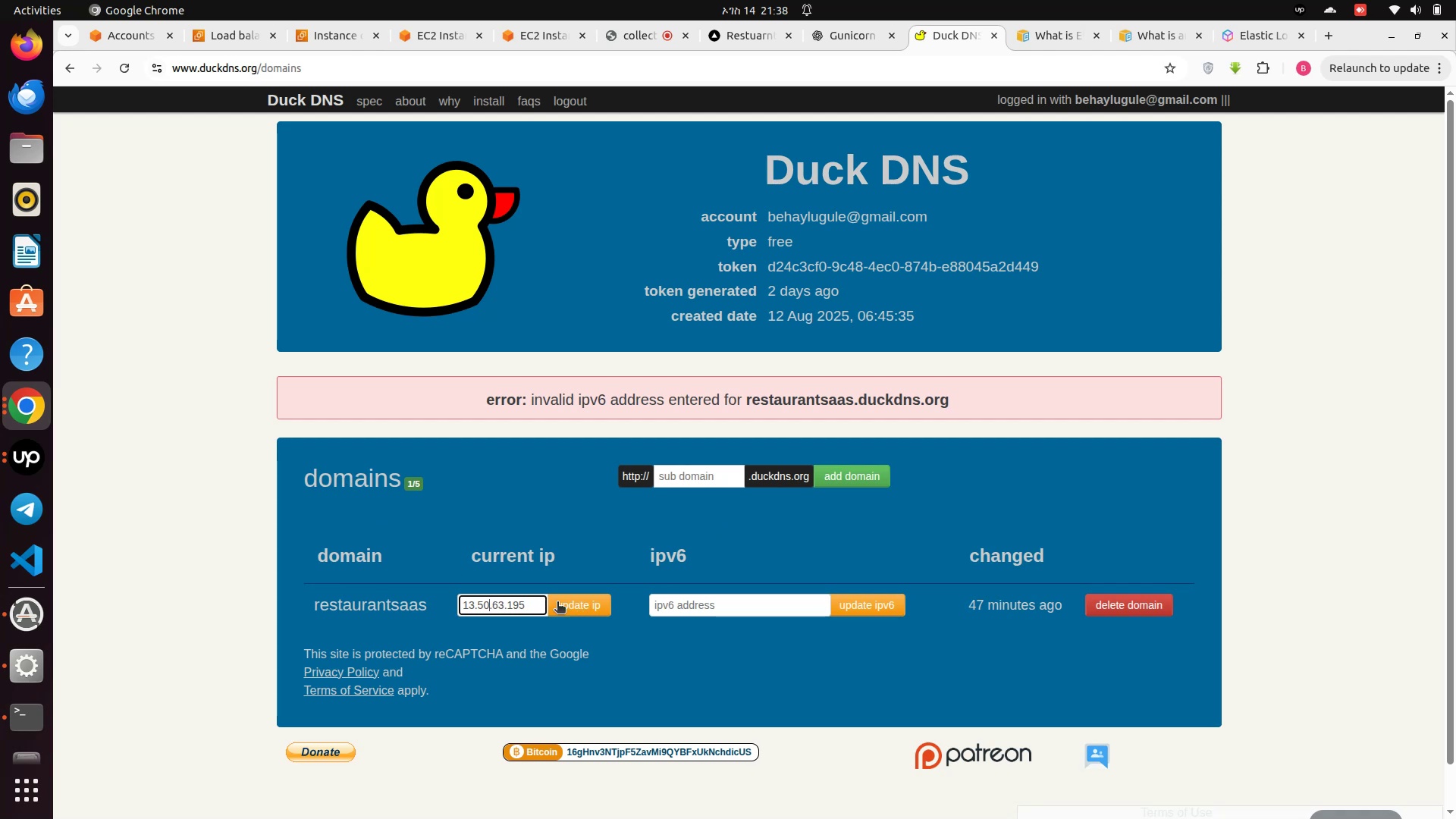 
left_click([227, 38])
 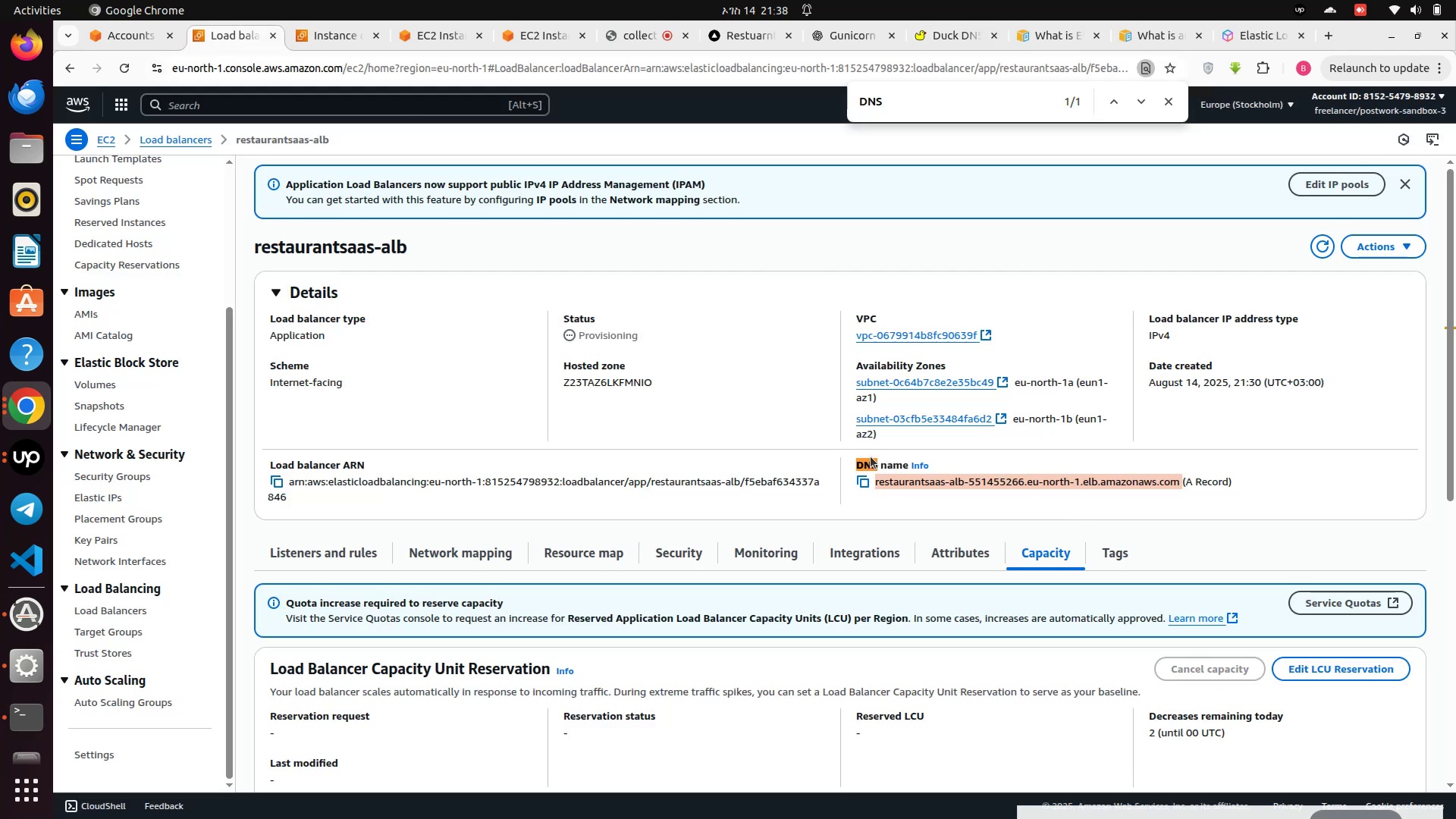 
wait(6.36)
 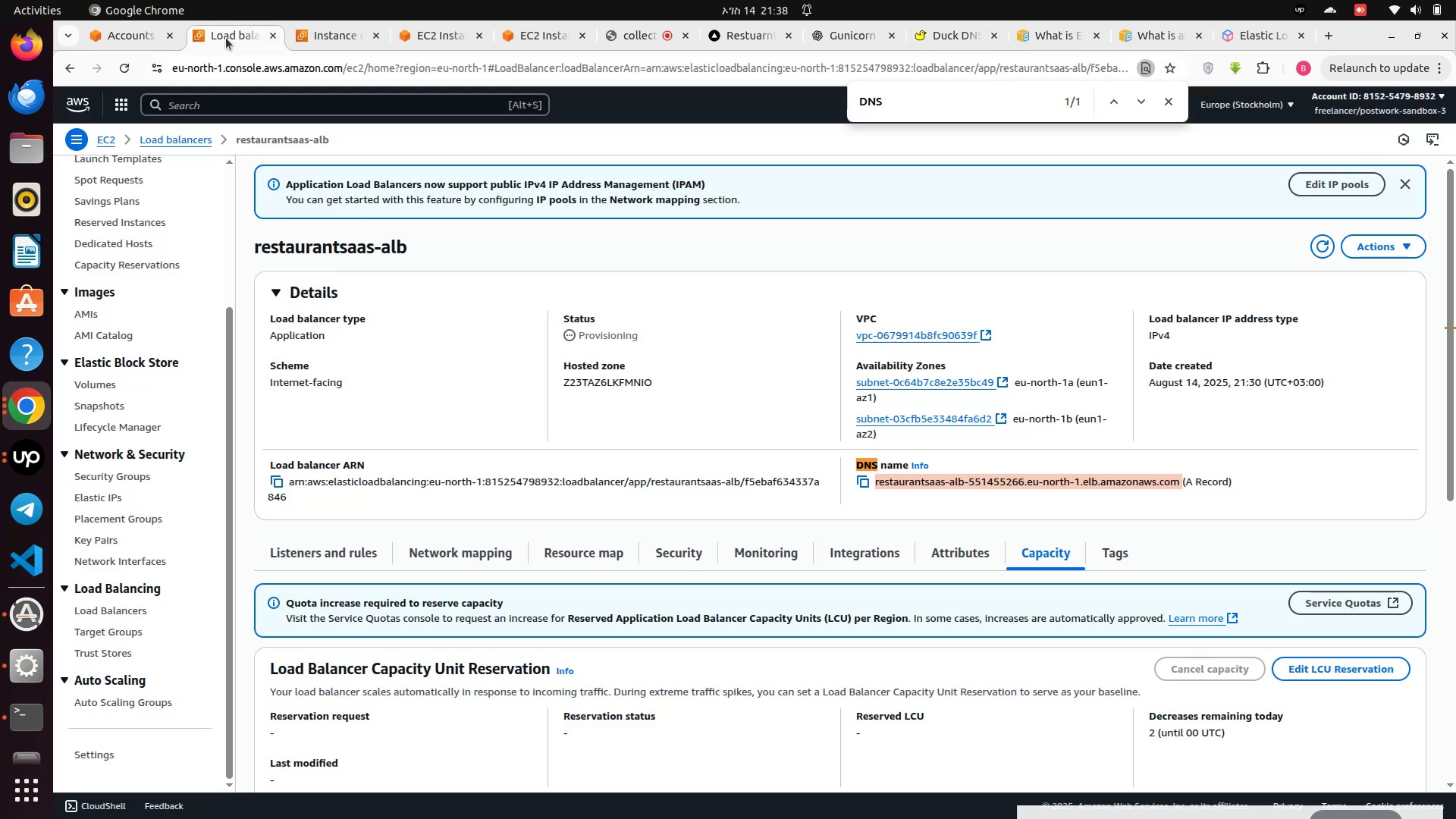 
left_click([913, 464])
 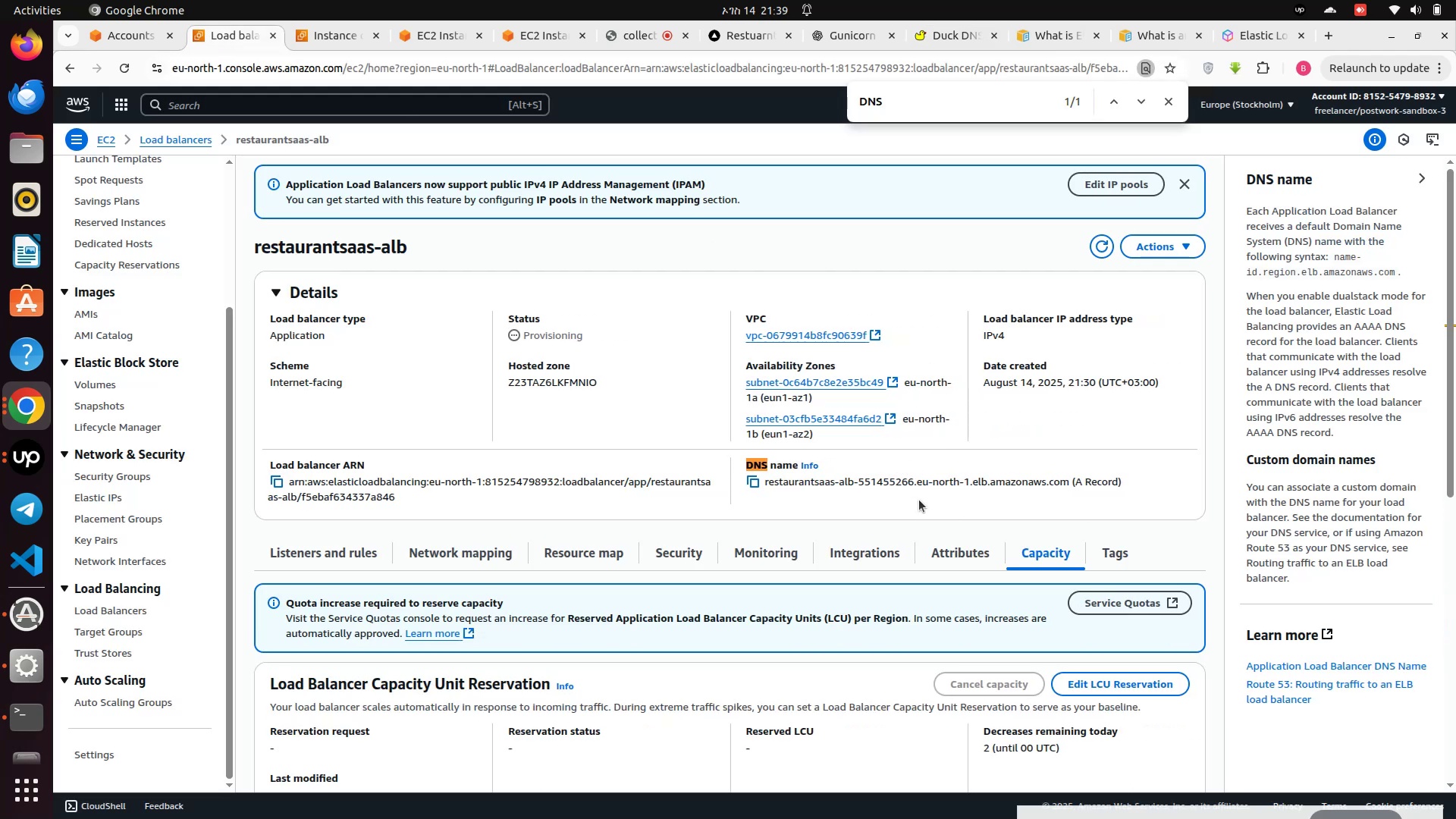 
left_click([927, 500])
 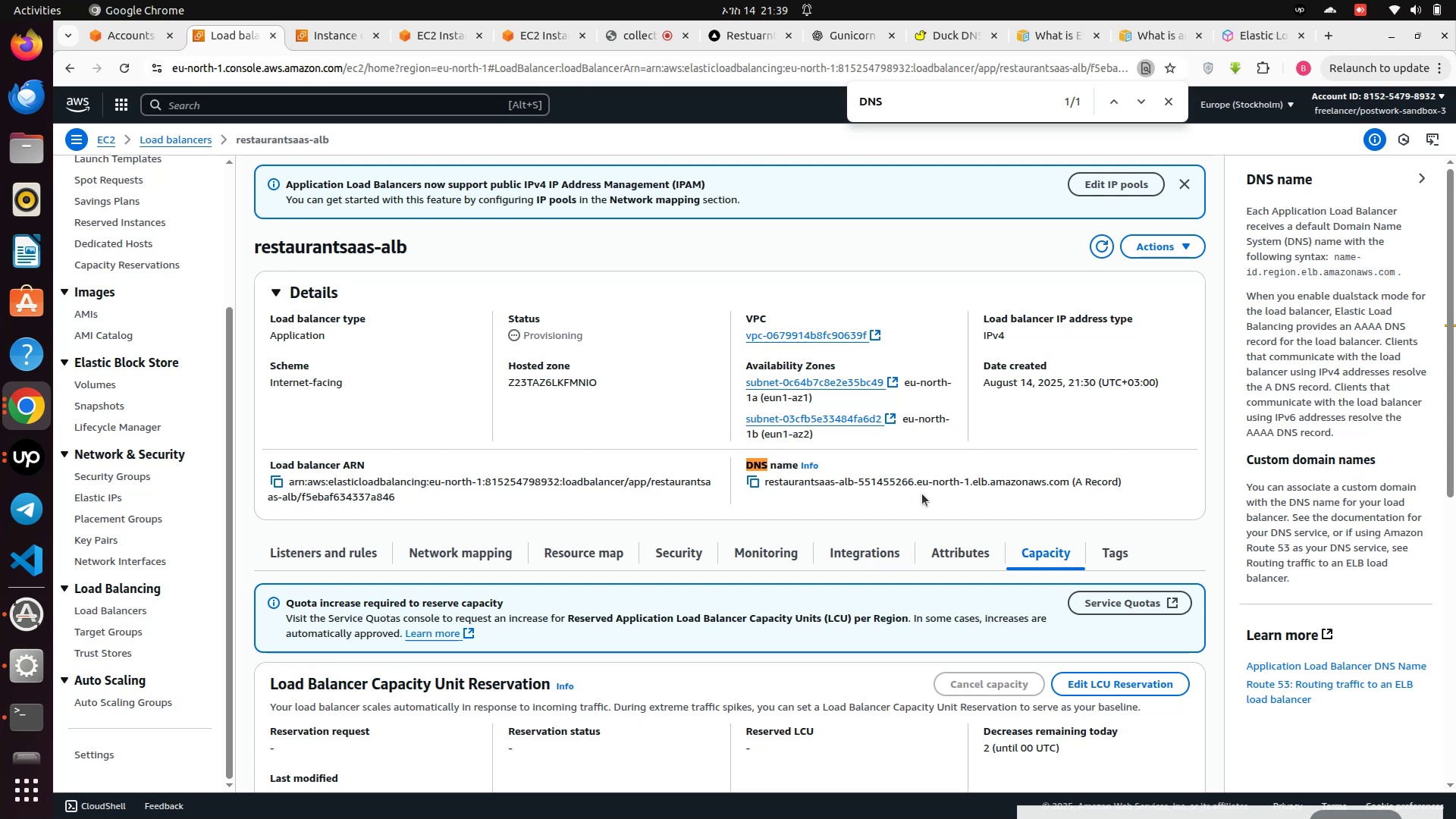 
wait(44.51)
 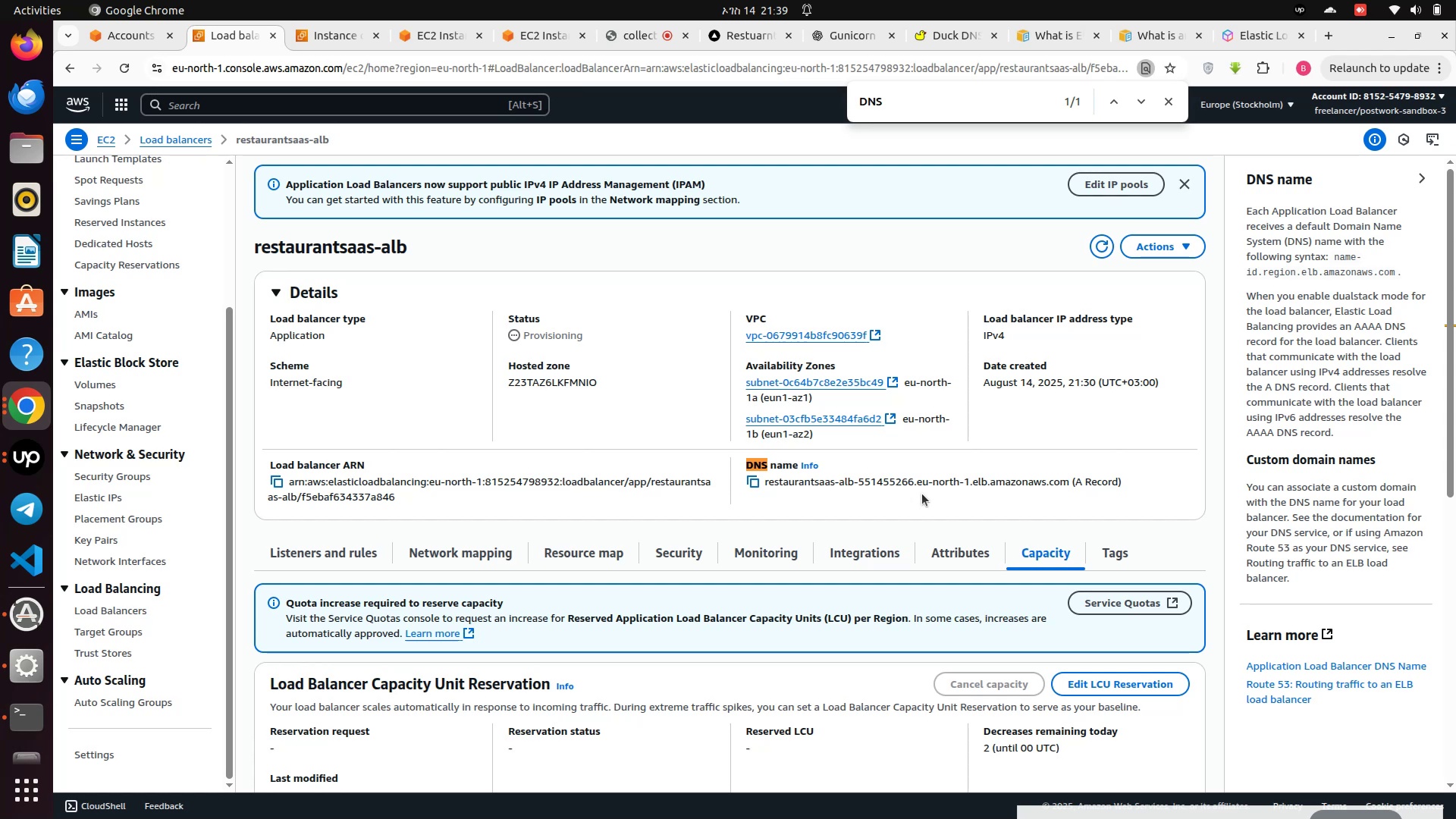 
left_click([1331, 41])
 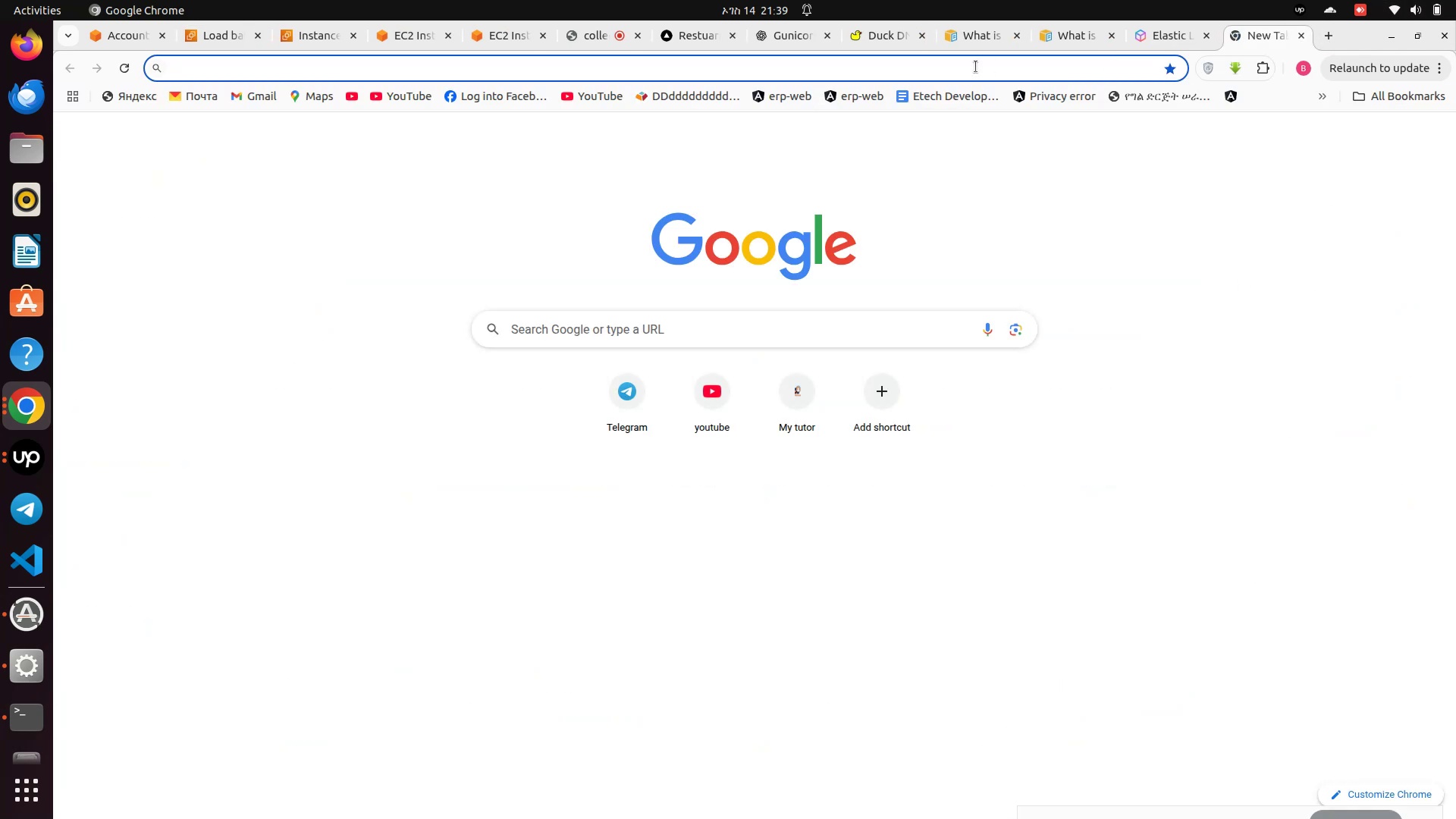 
left_click([976, 67])
 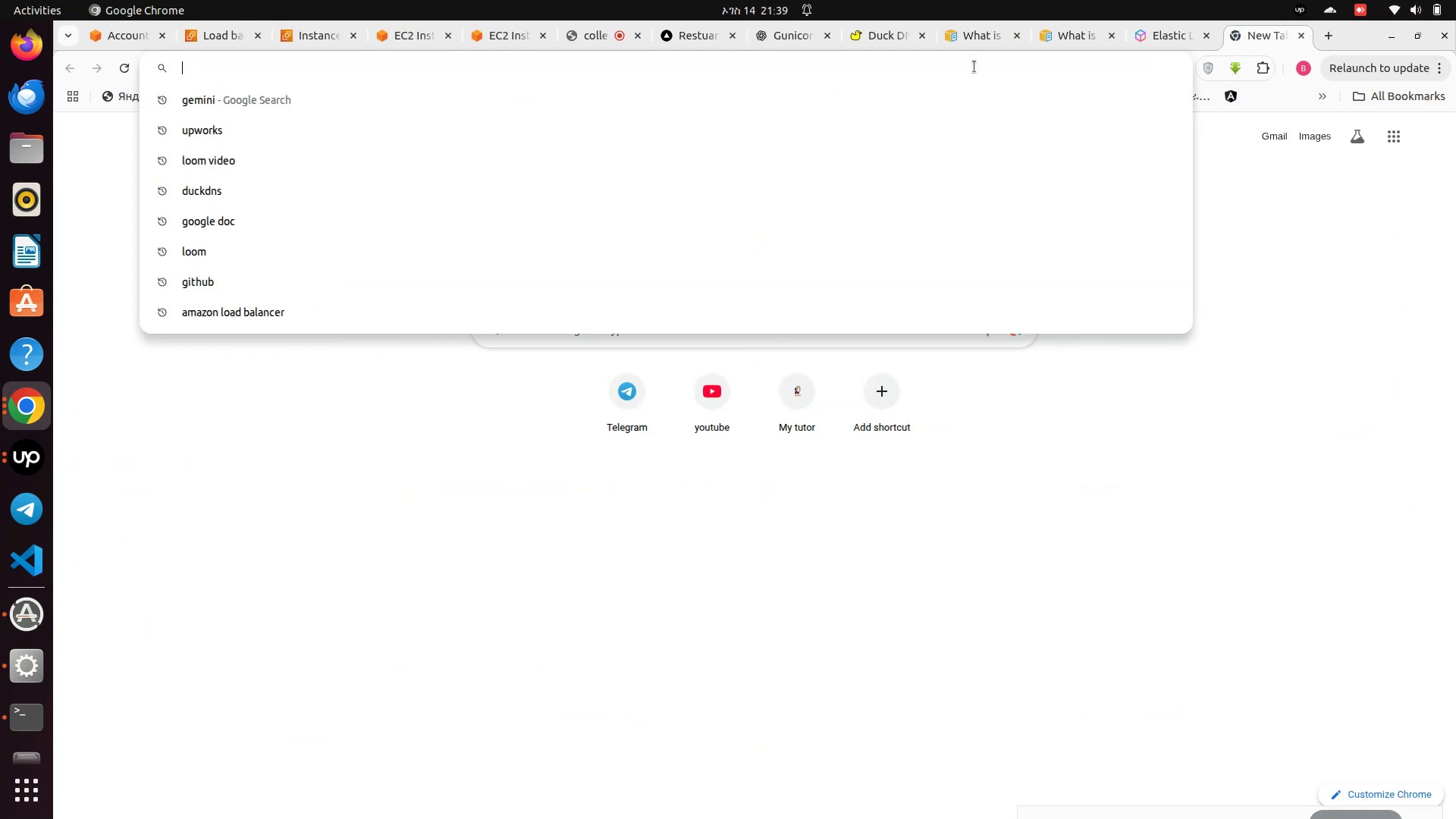 
key(Control+V)
 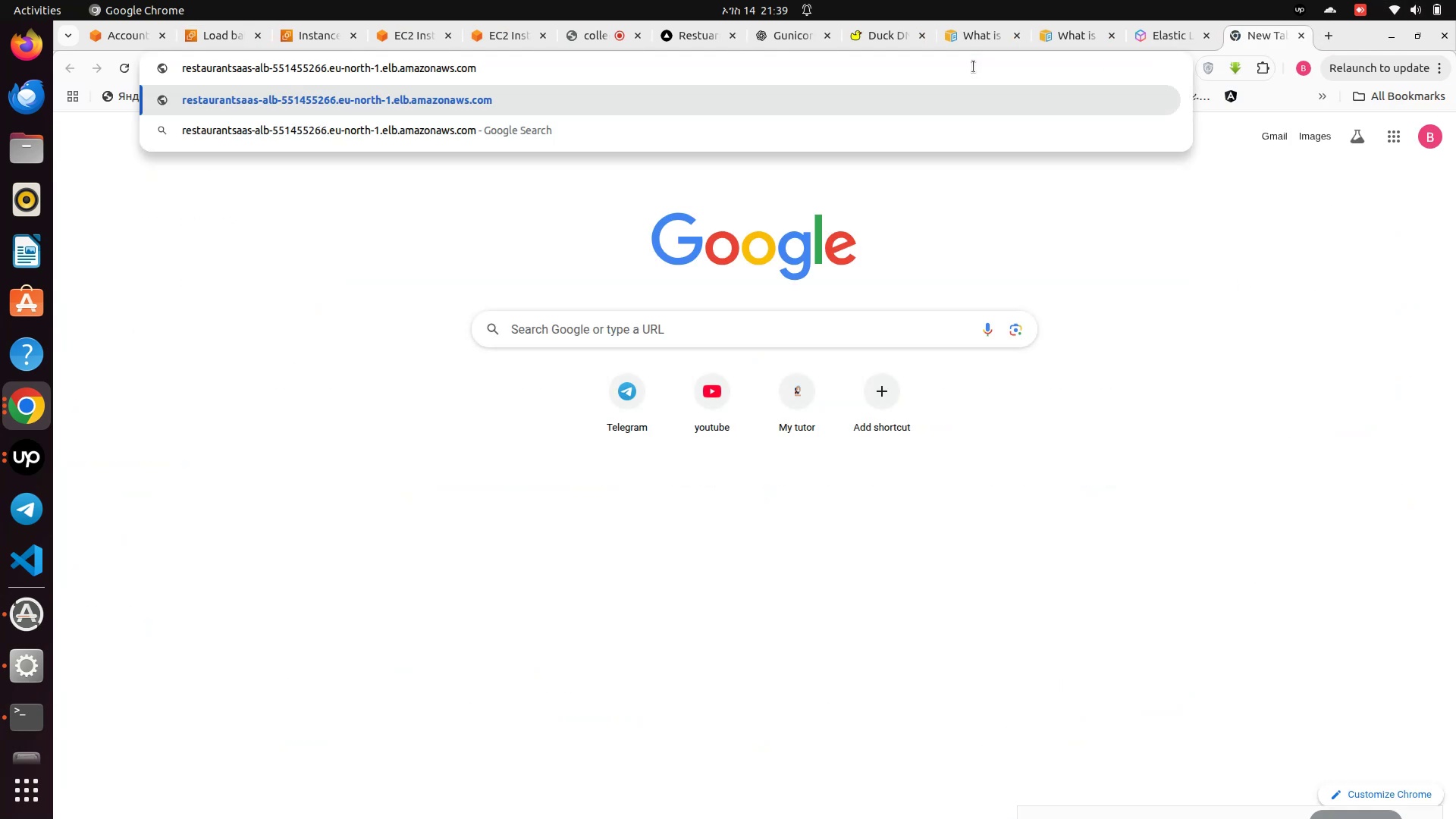 
key(Enter)
 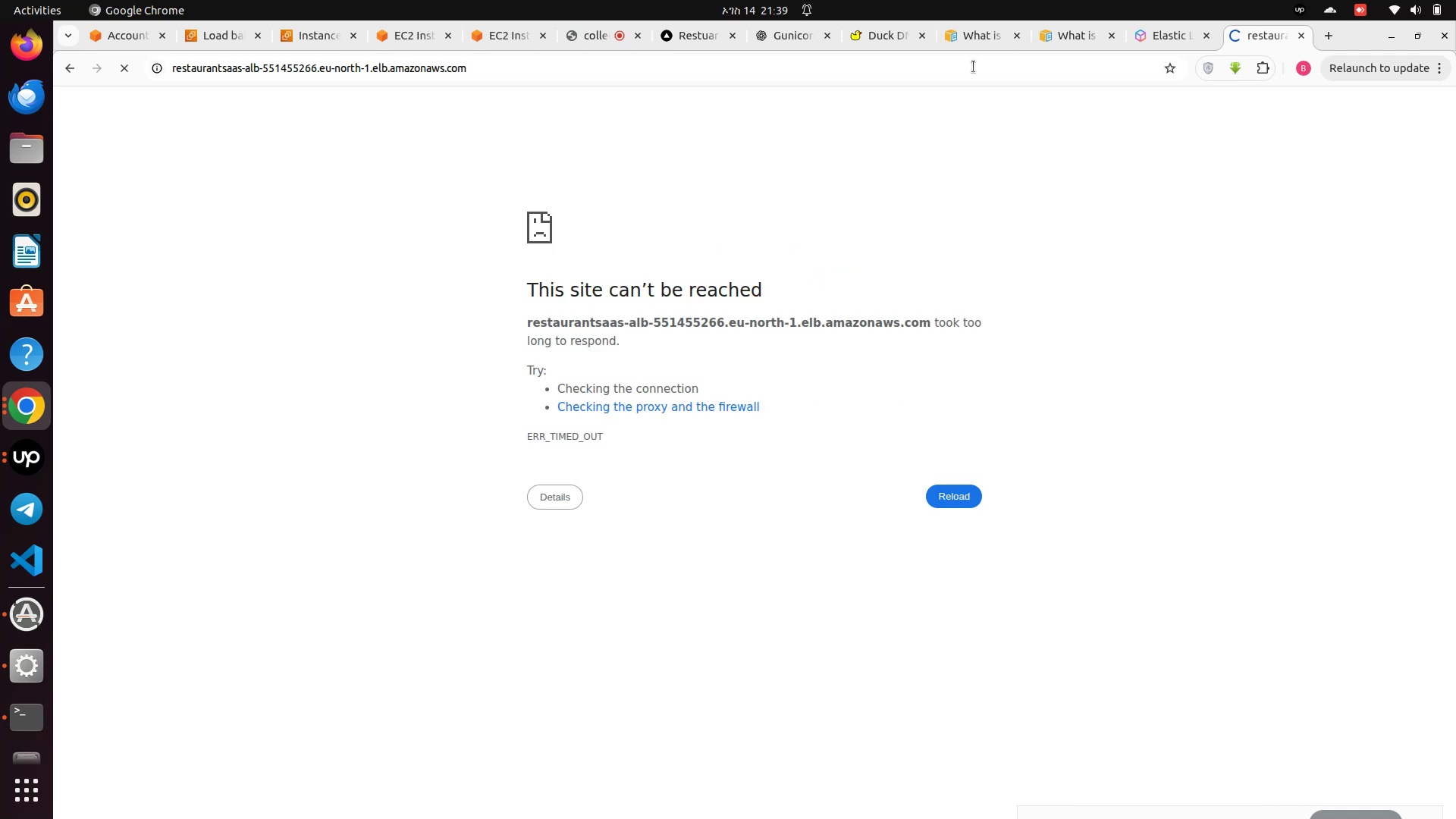 
wait(9.71)
 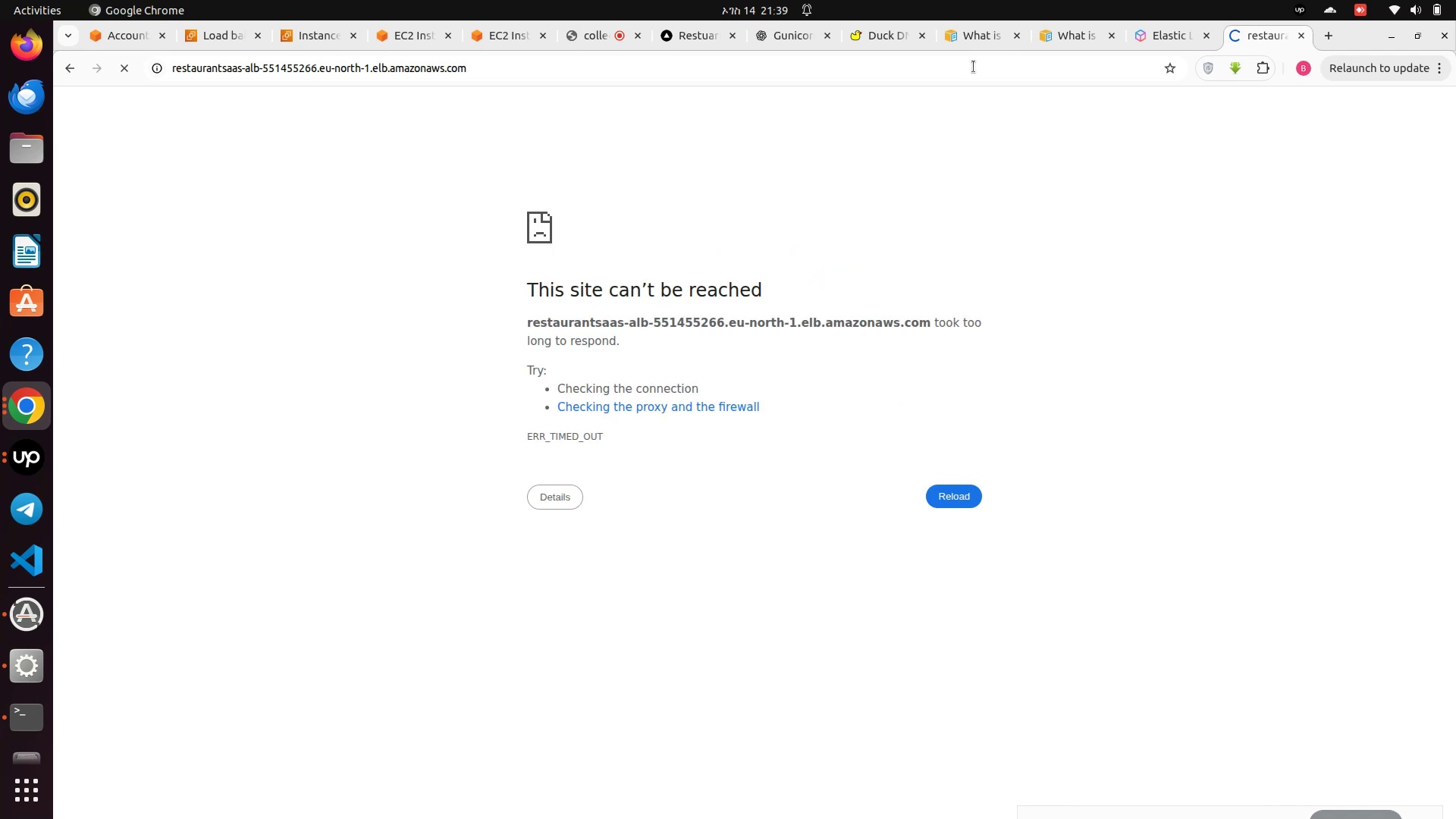 
double_click([563, 71])
 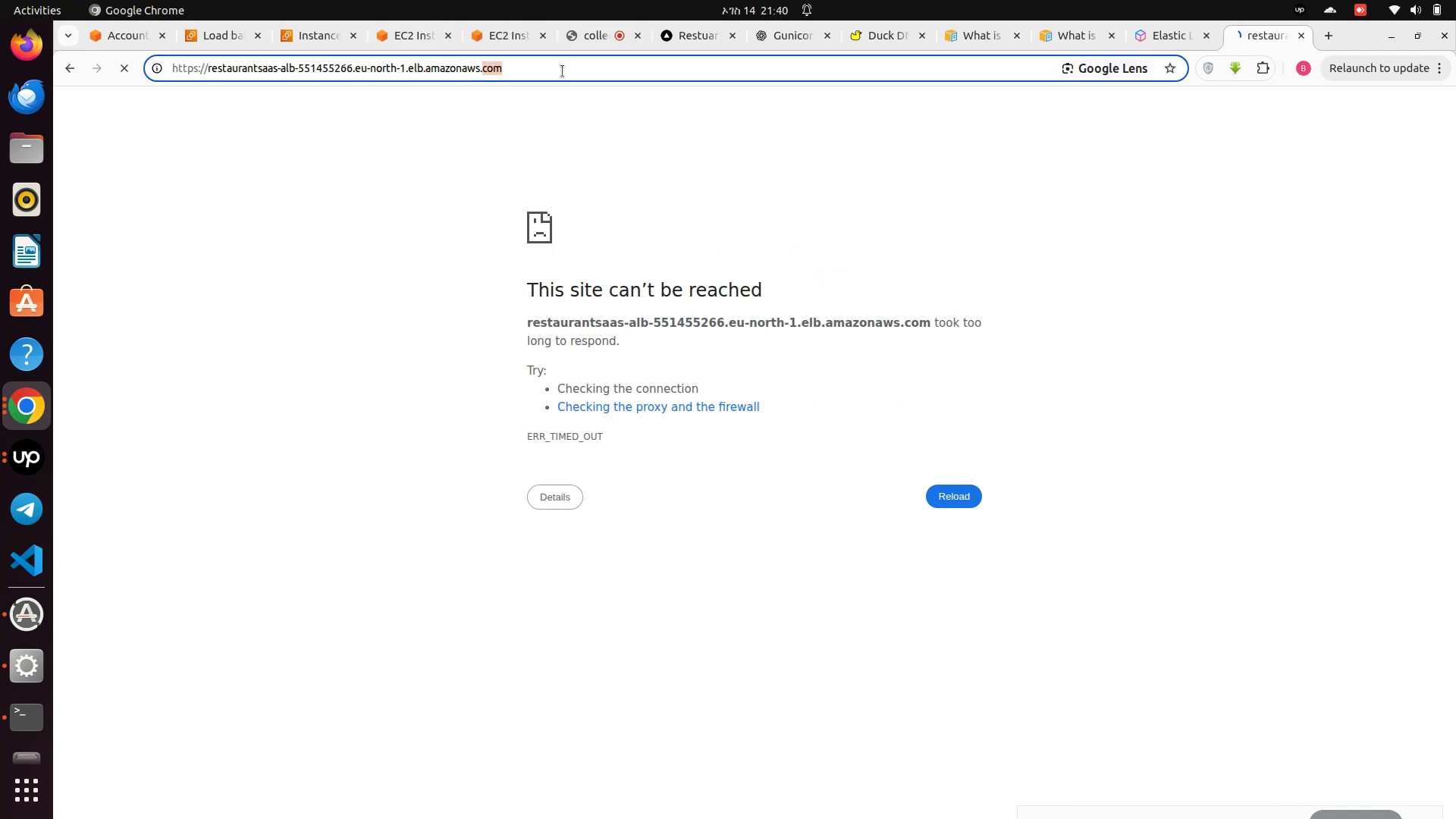 
hold_key(key=ArrowLeft, duration=1.35)
 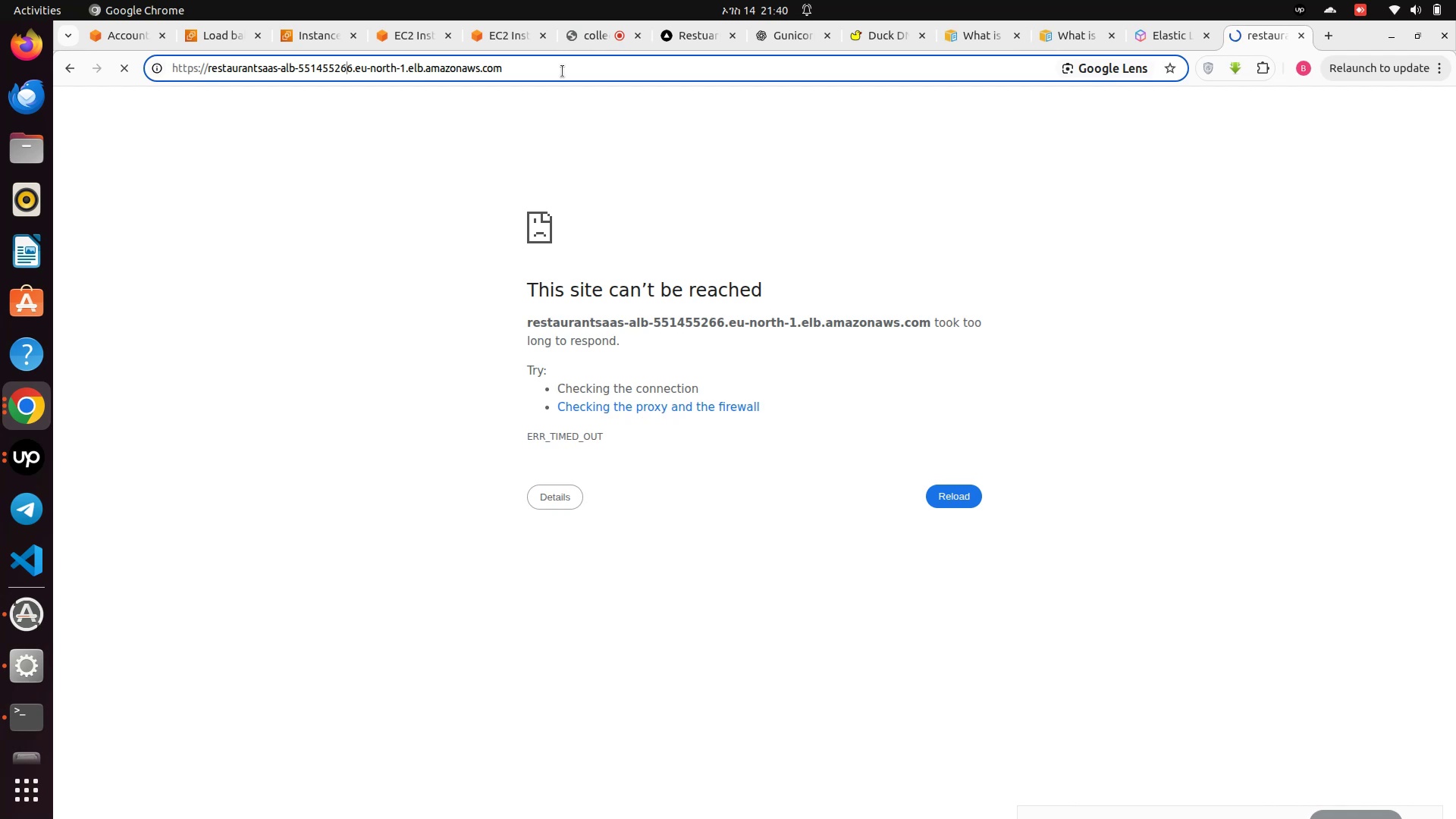 
hold_key(key=ArrowLeft, duration=1.14)
 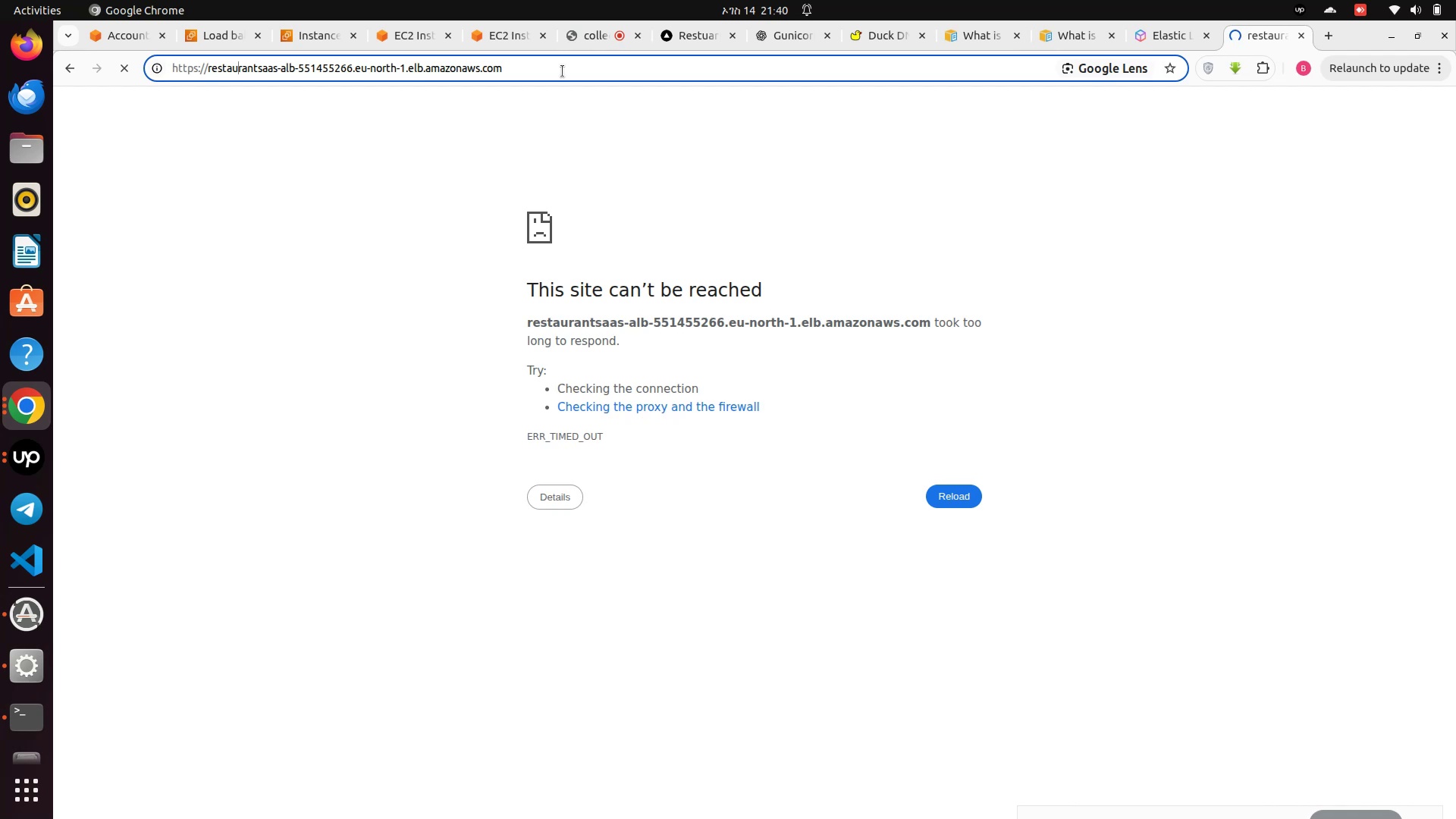 
key(ArrowLeft)
 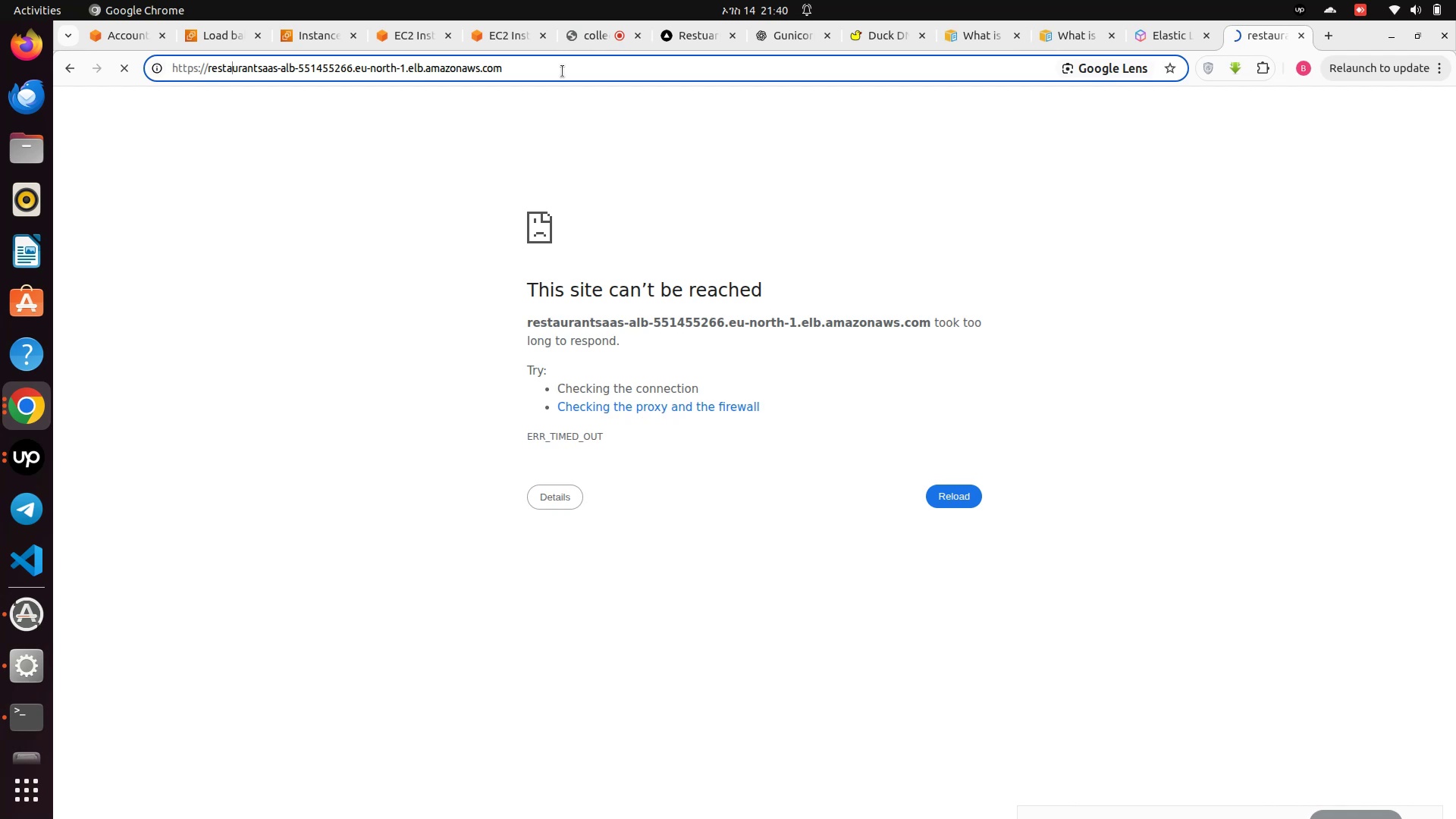 
key(ArrowLeft)
 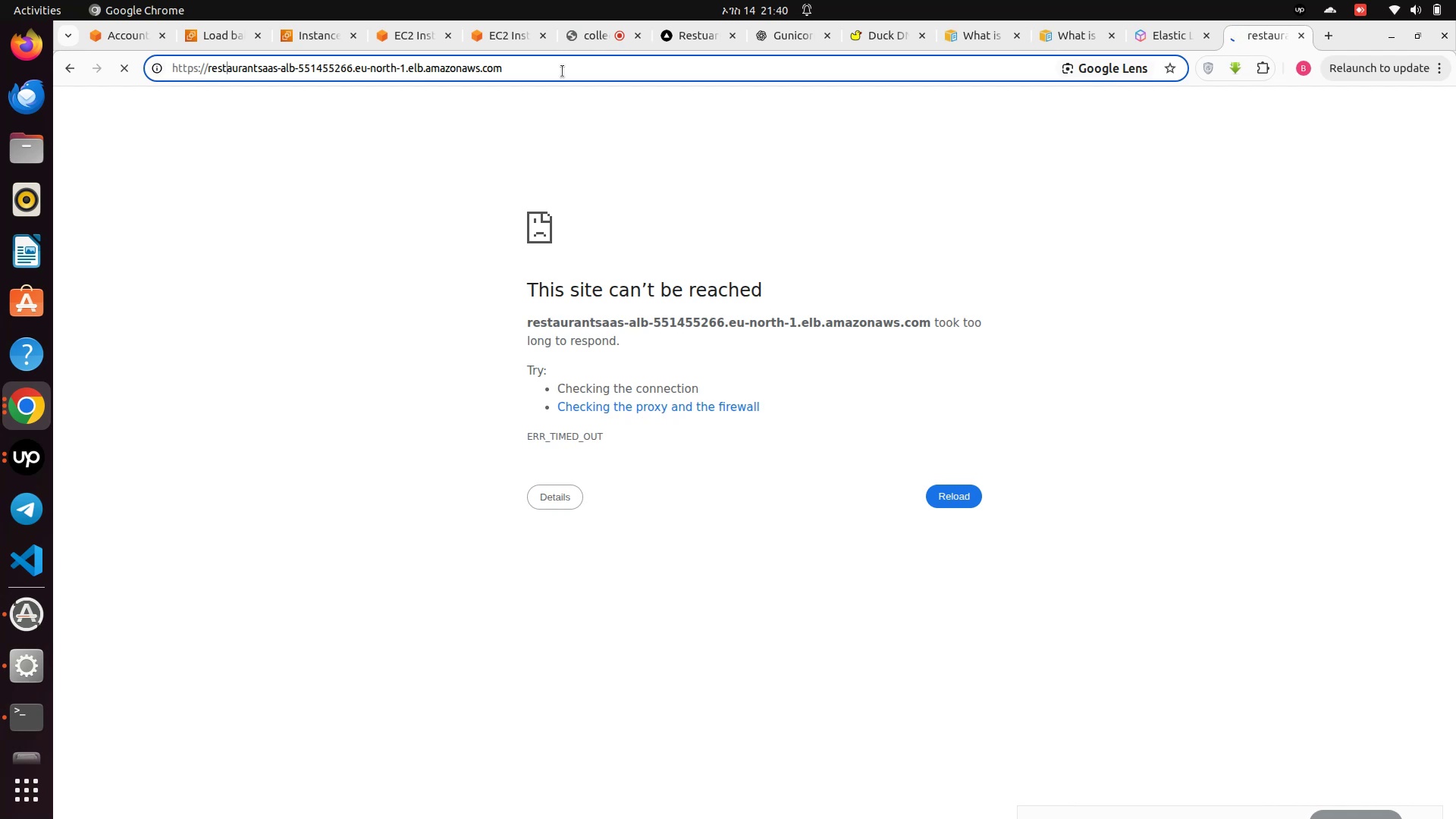 
key(ArrowLeft)
 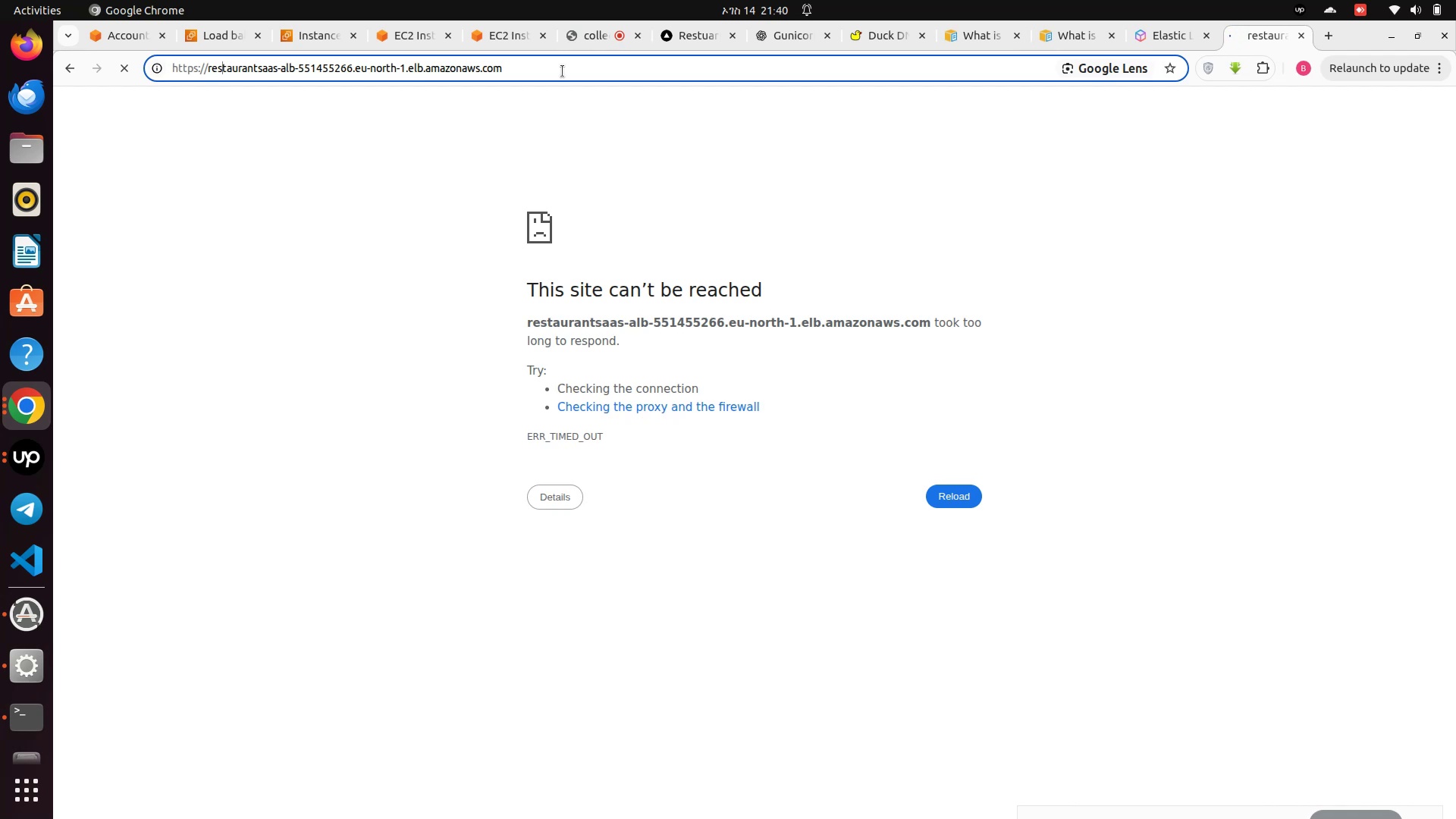 
key(ArrowLeft)
 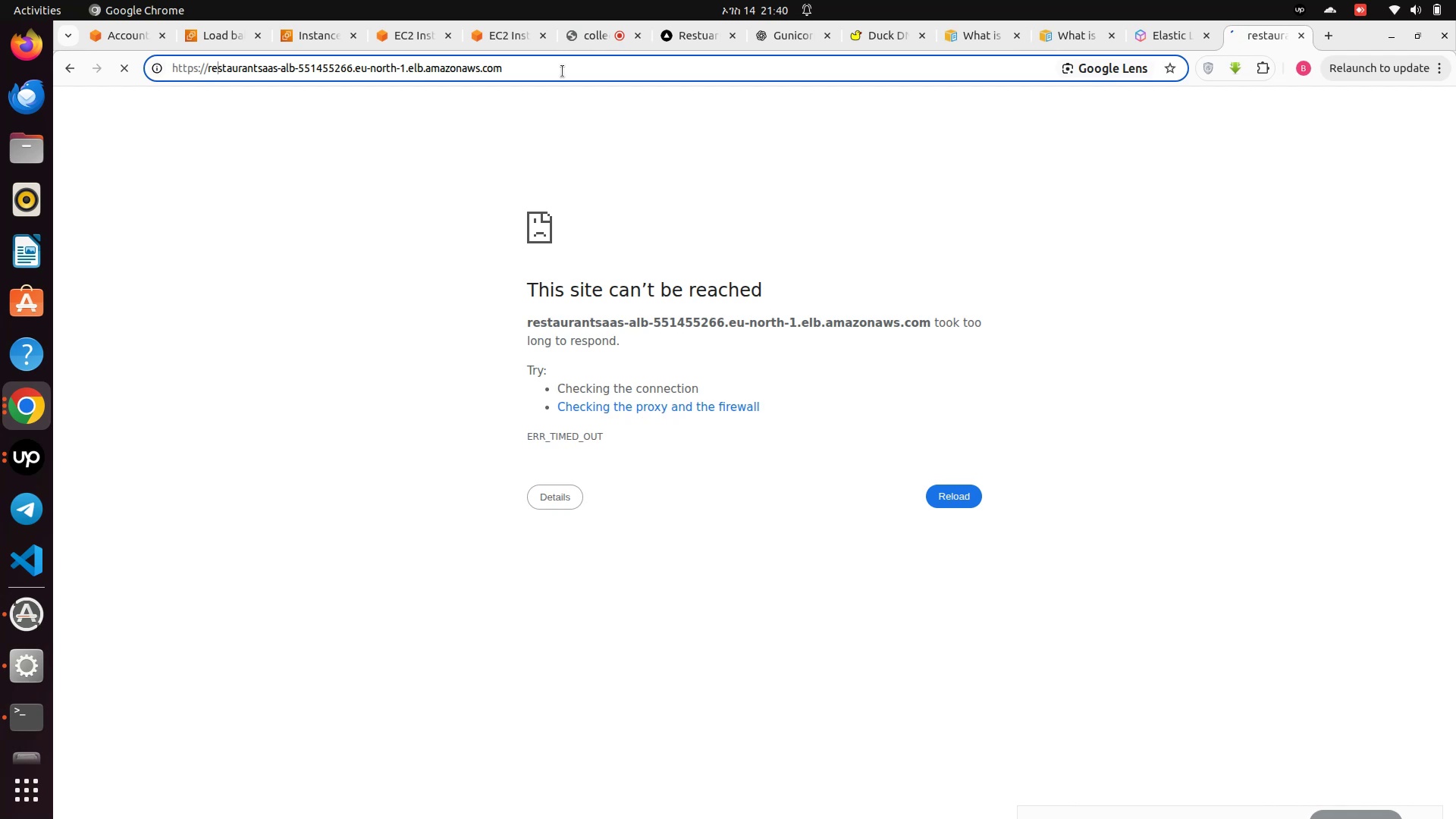 
key(ArrowLeft)
 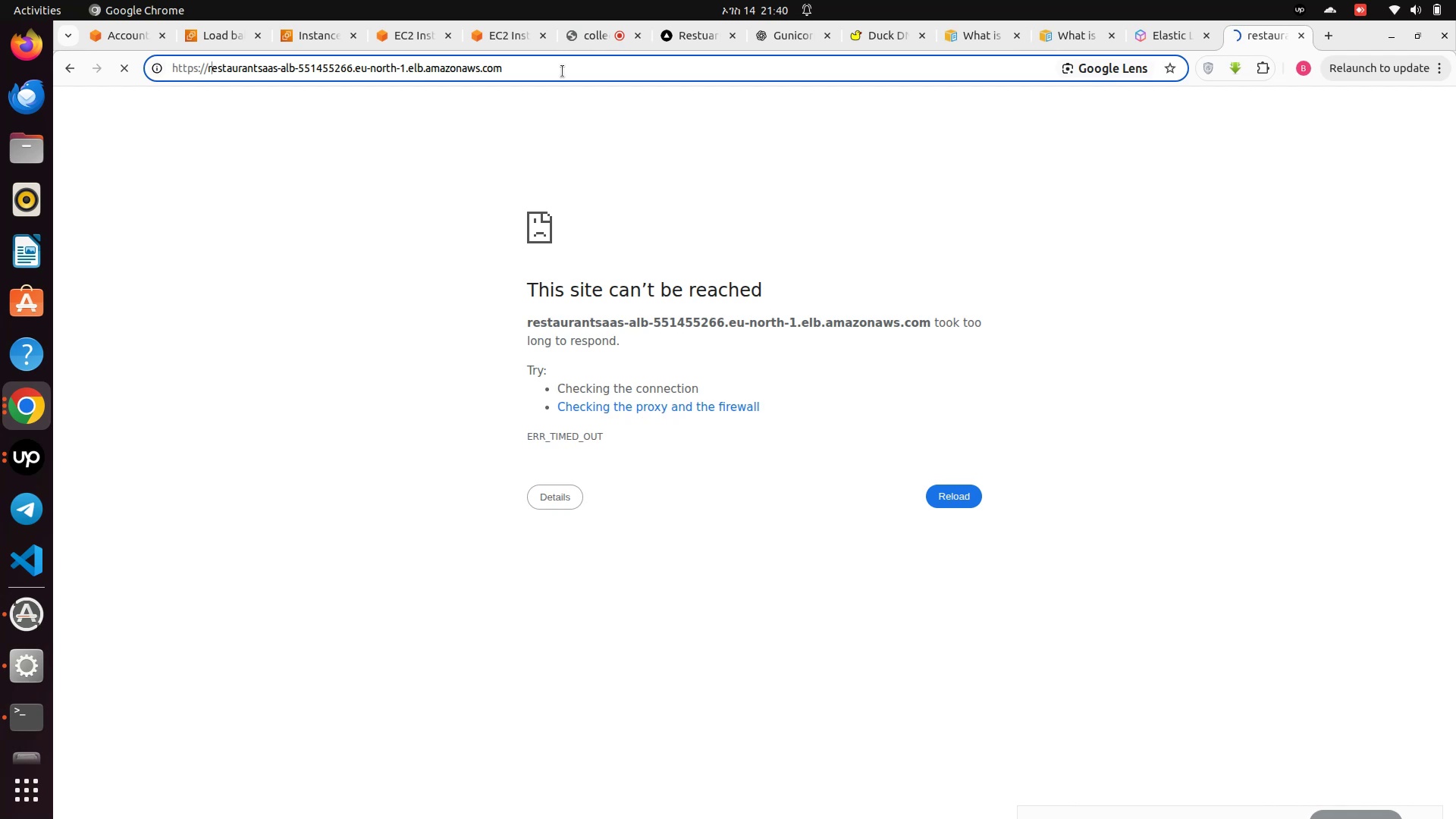 
key(ArrowLeft)
 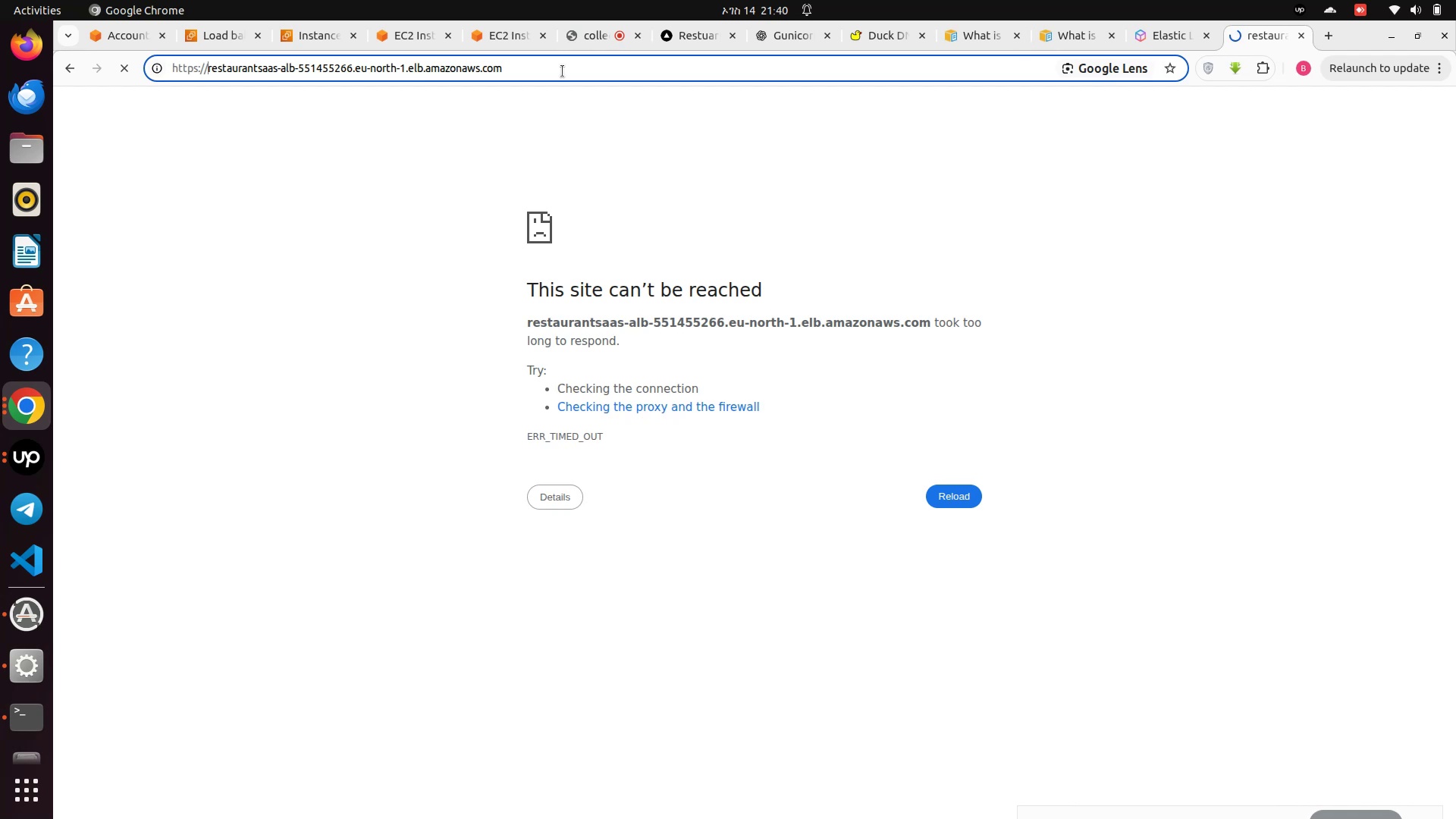 
key(ArrowLeft)
 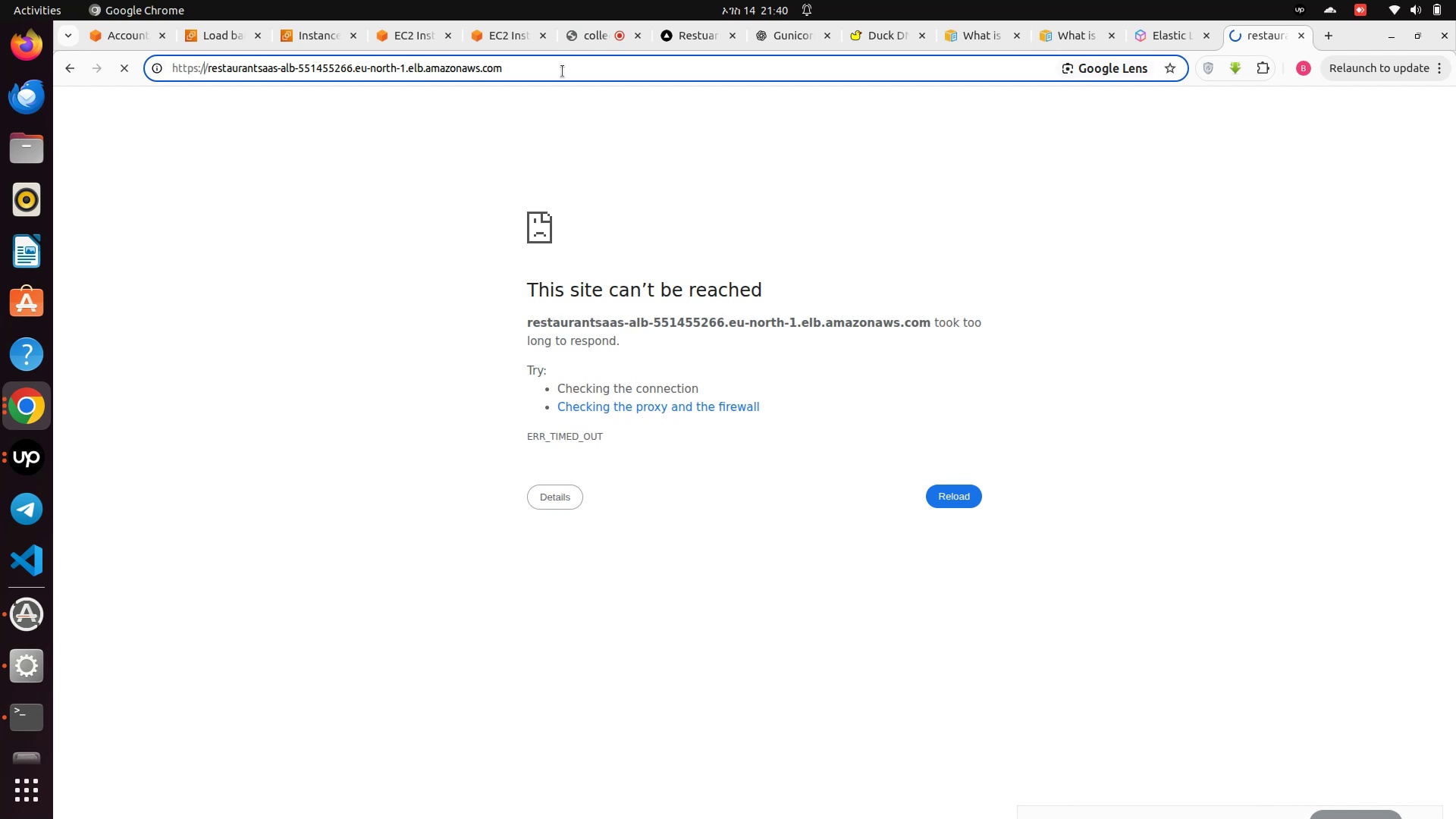 
key(ArrowLeft)
 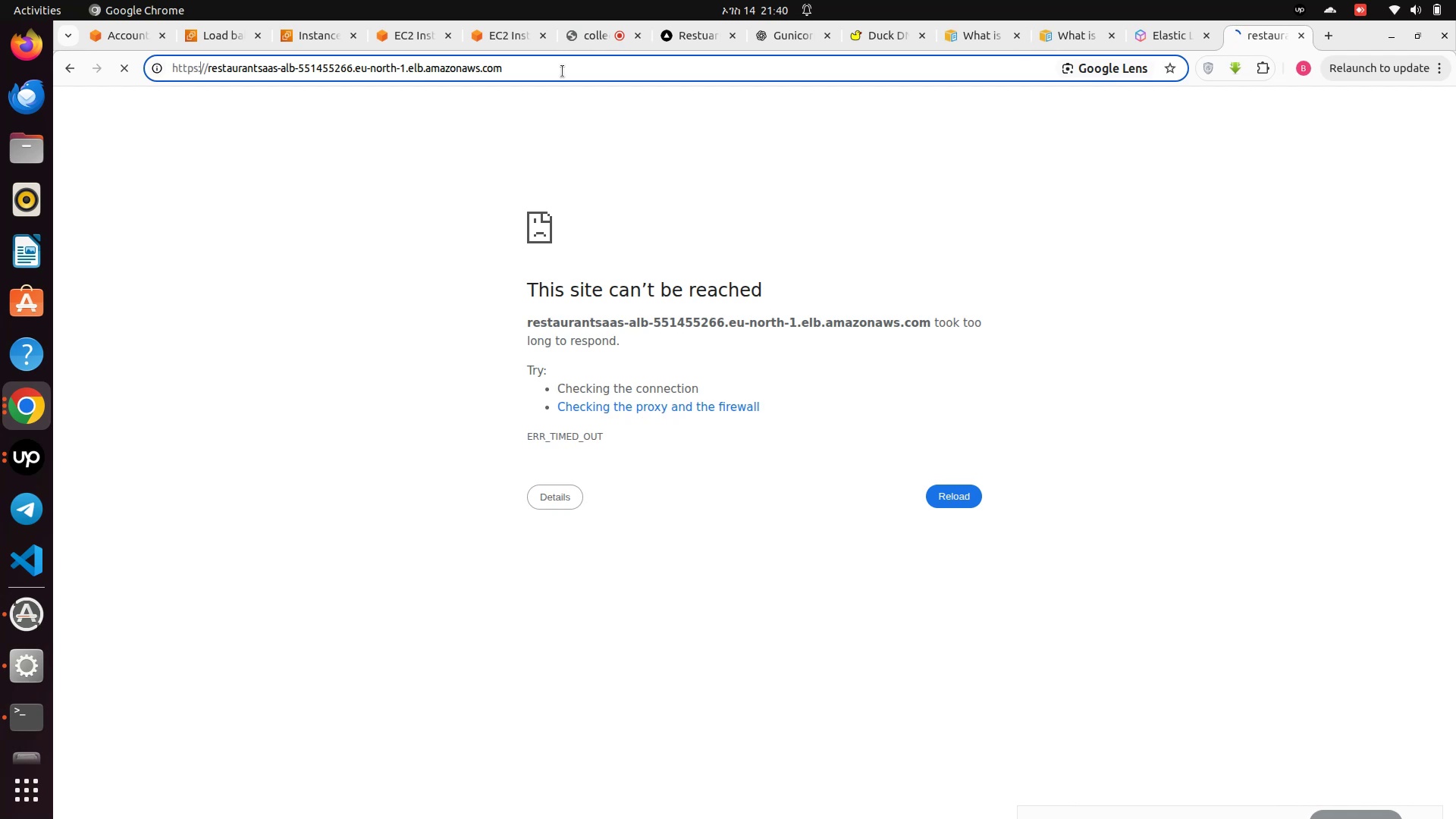 
key(ArrowLeft)
 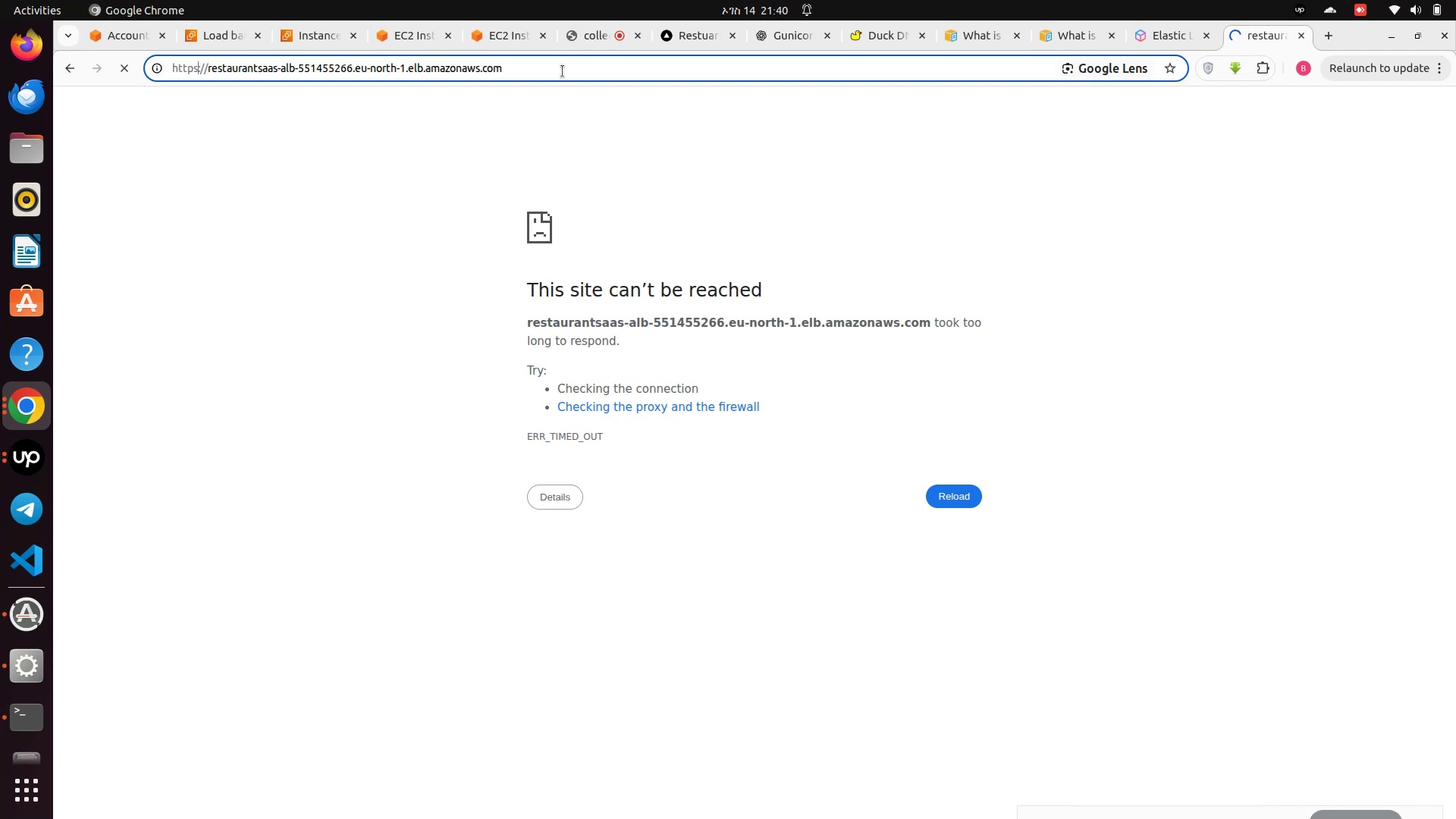 
key(Backspace)
 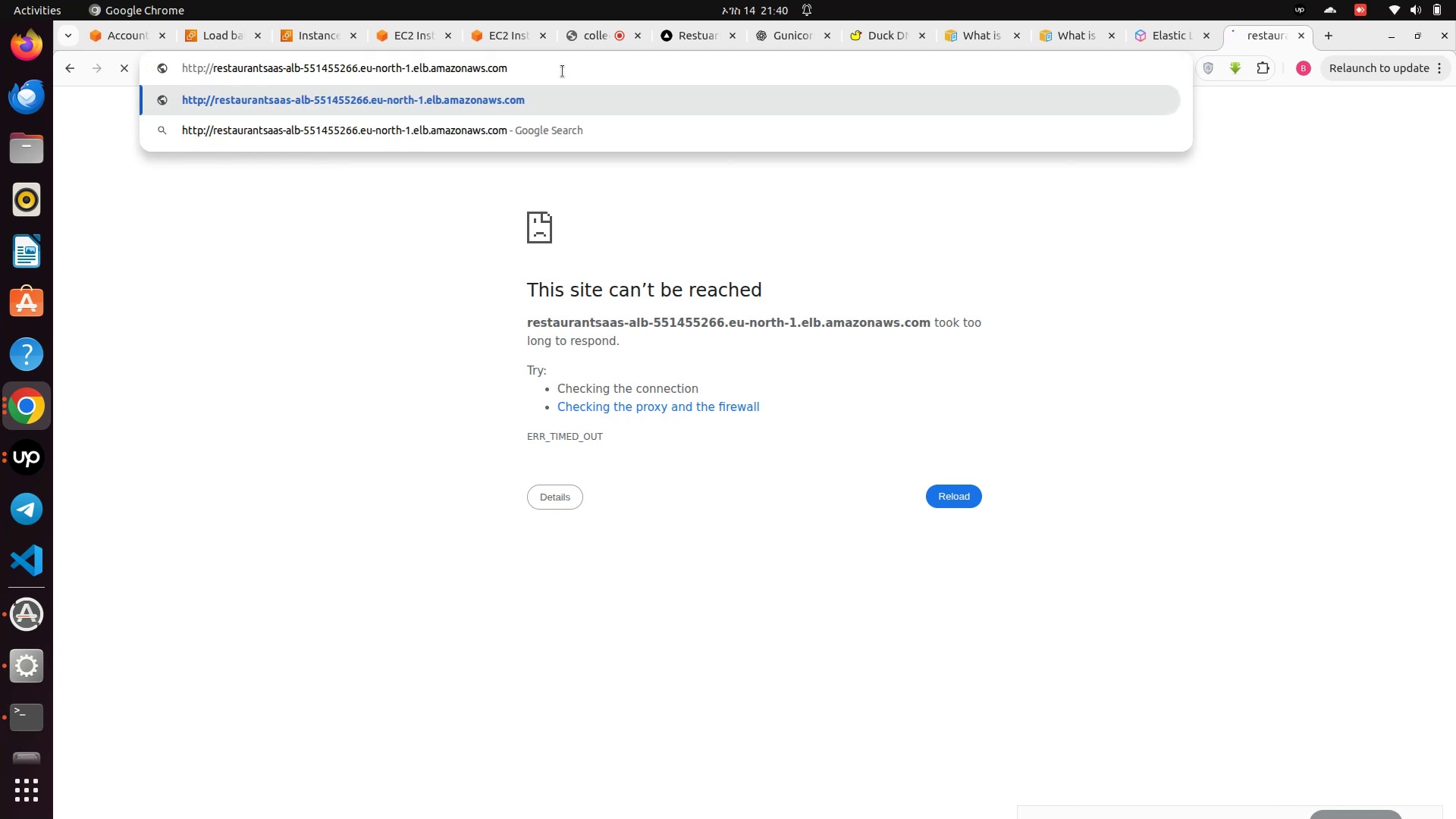 
key(Enter)
 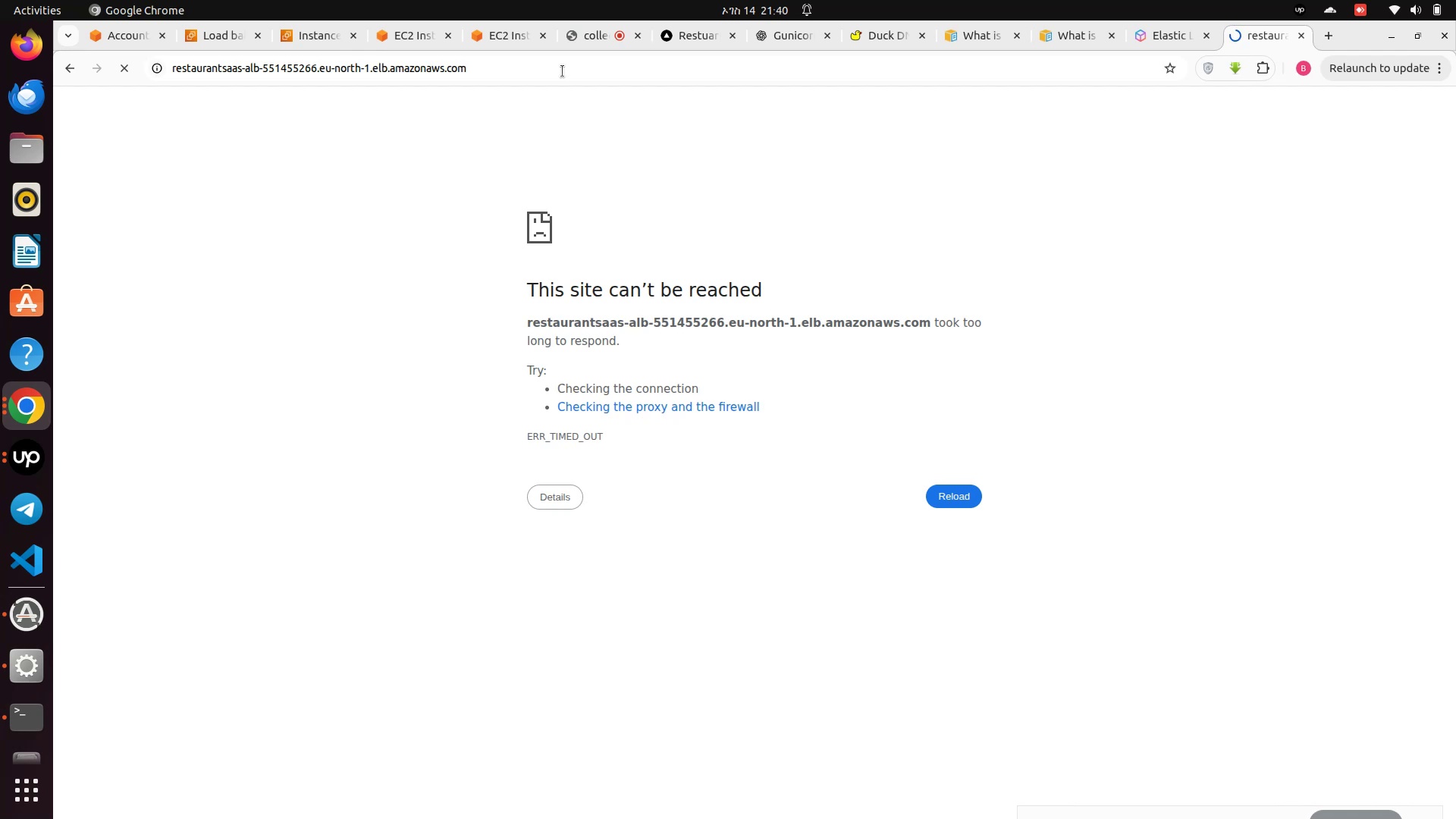 
wait(26.8)
 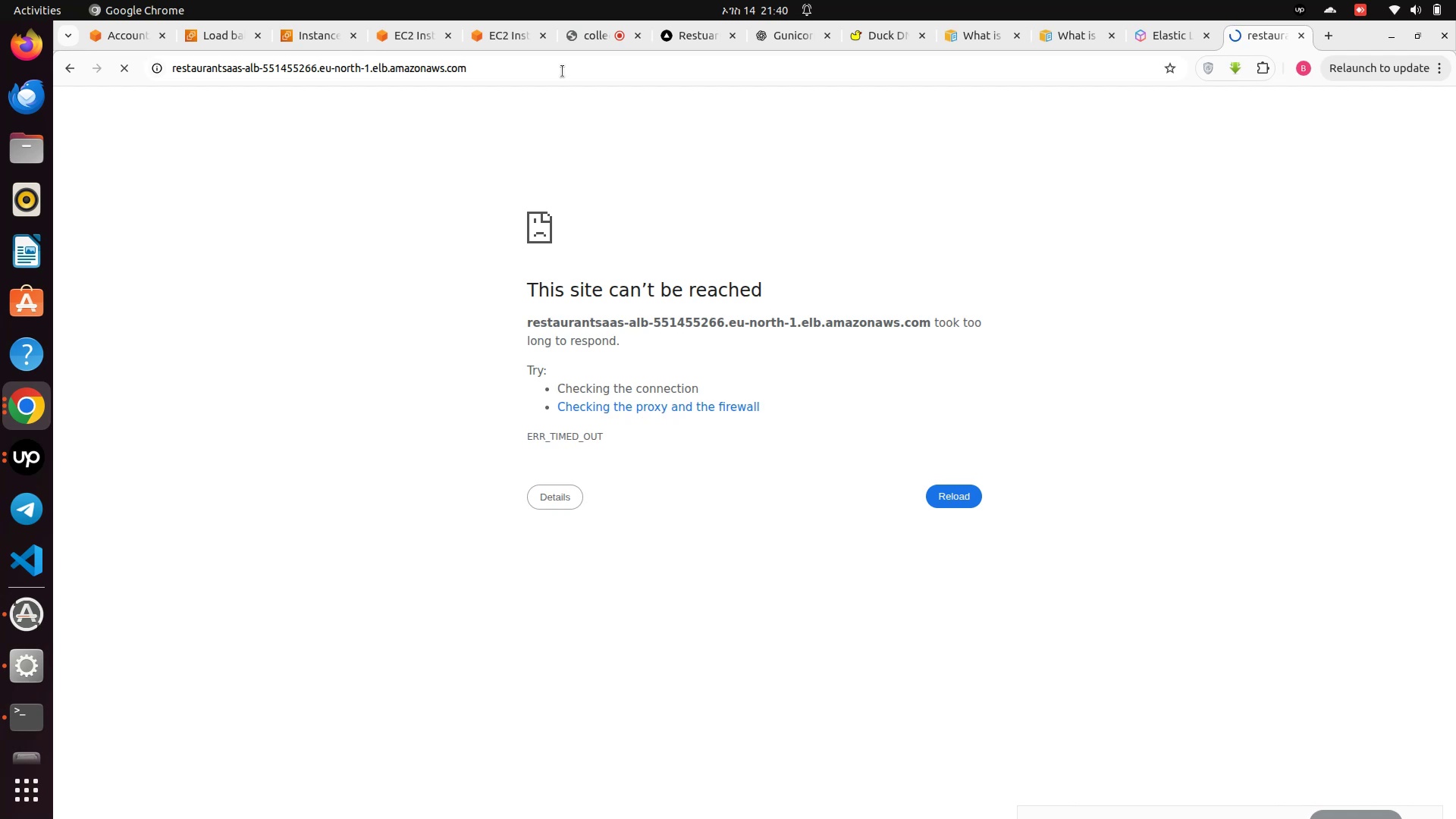 
left_click([514, 69])
 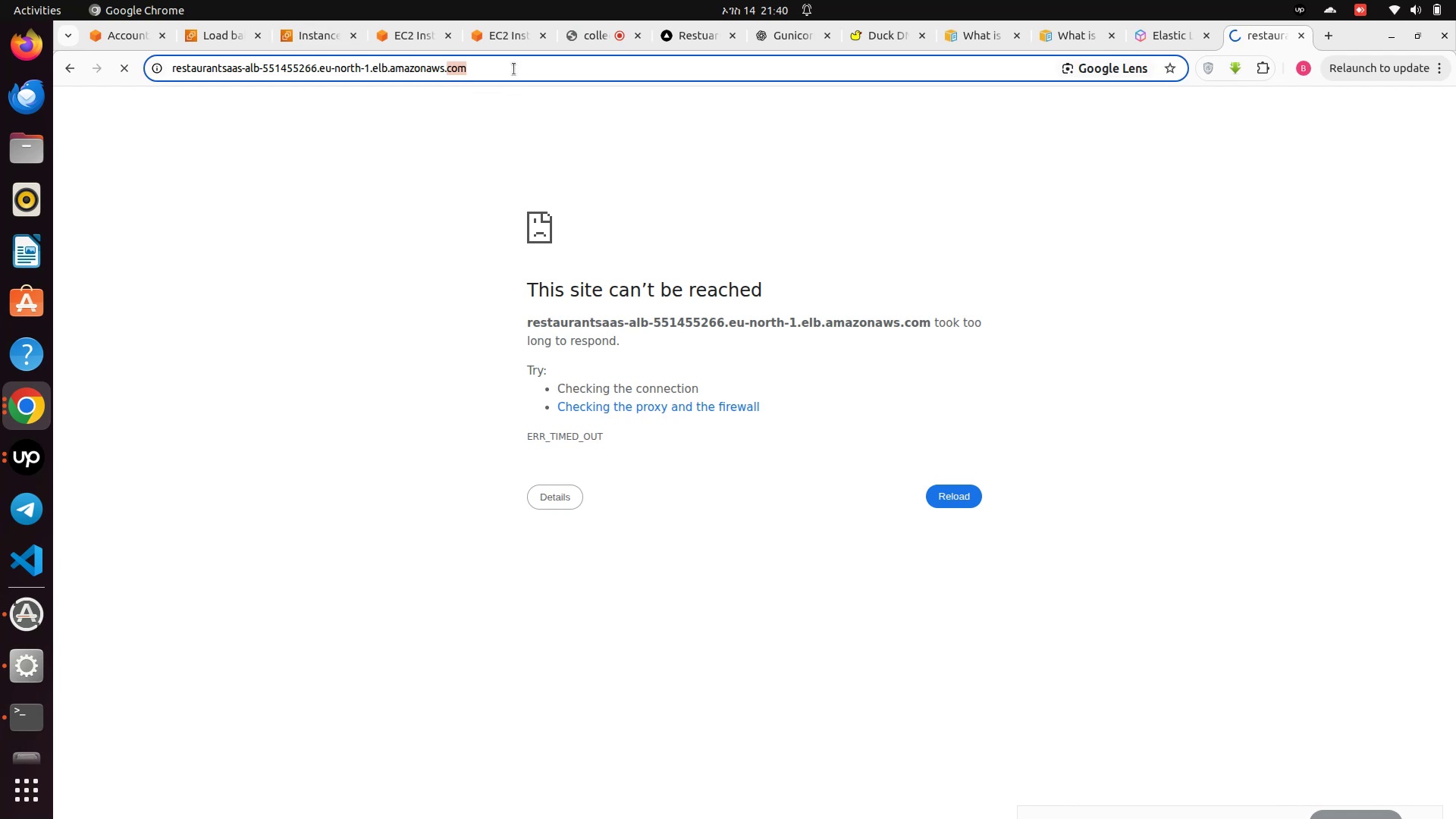 
left_click([514, 69])
 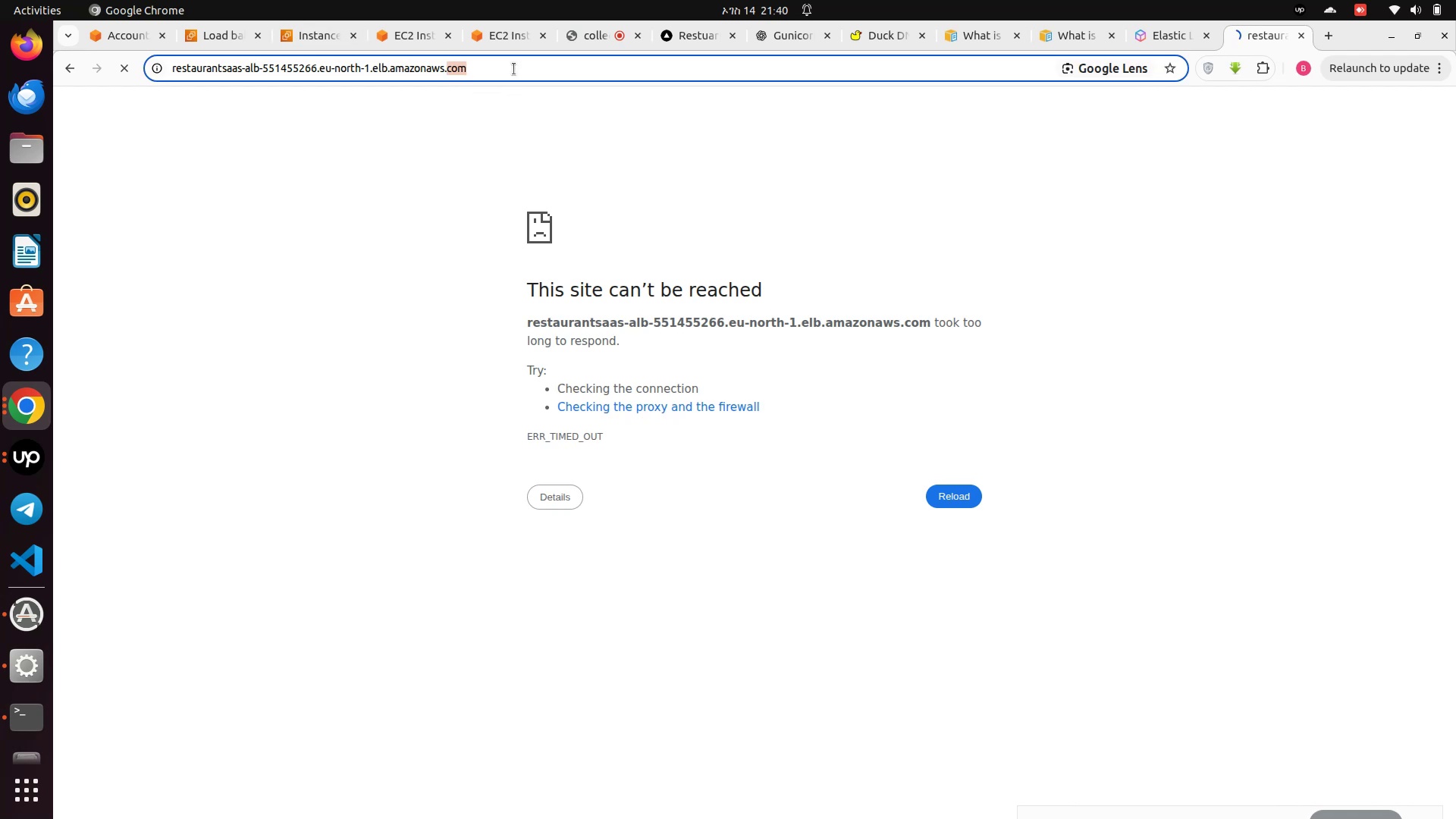 
left_click([514, 69])
 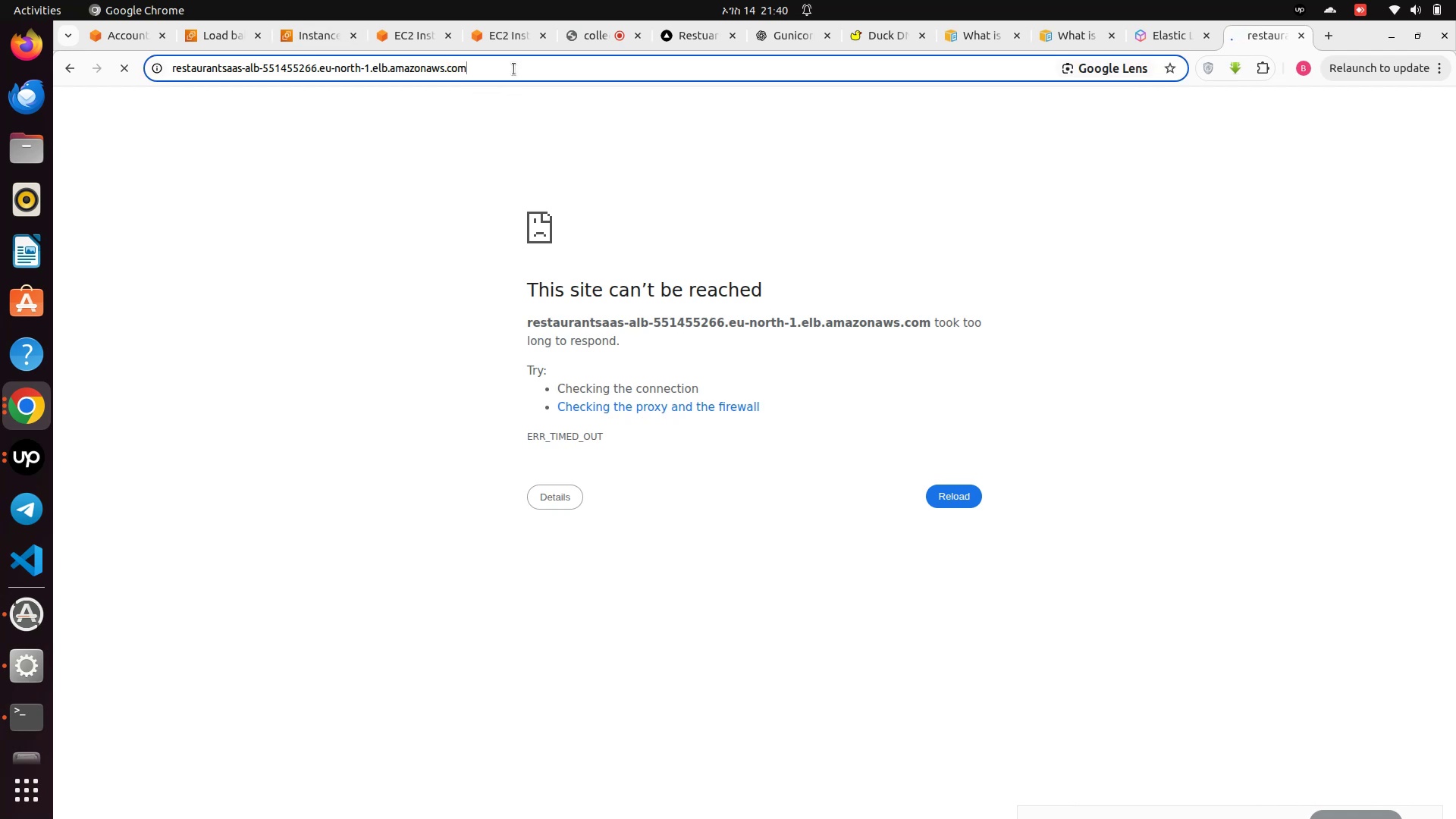 
left_click([514, 69])
 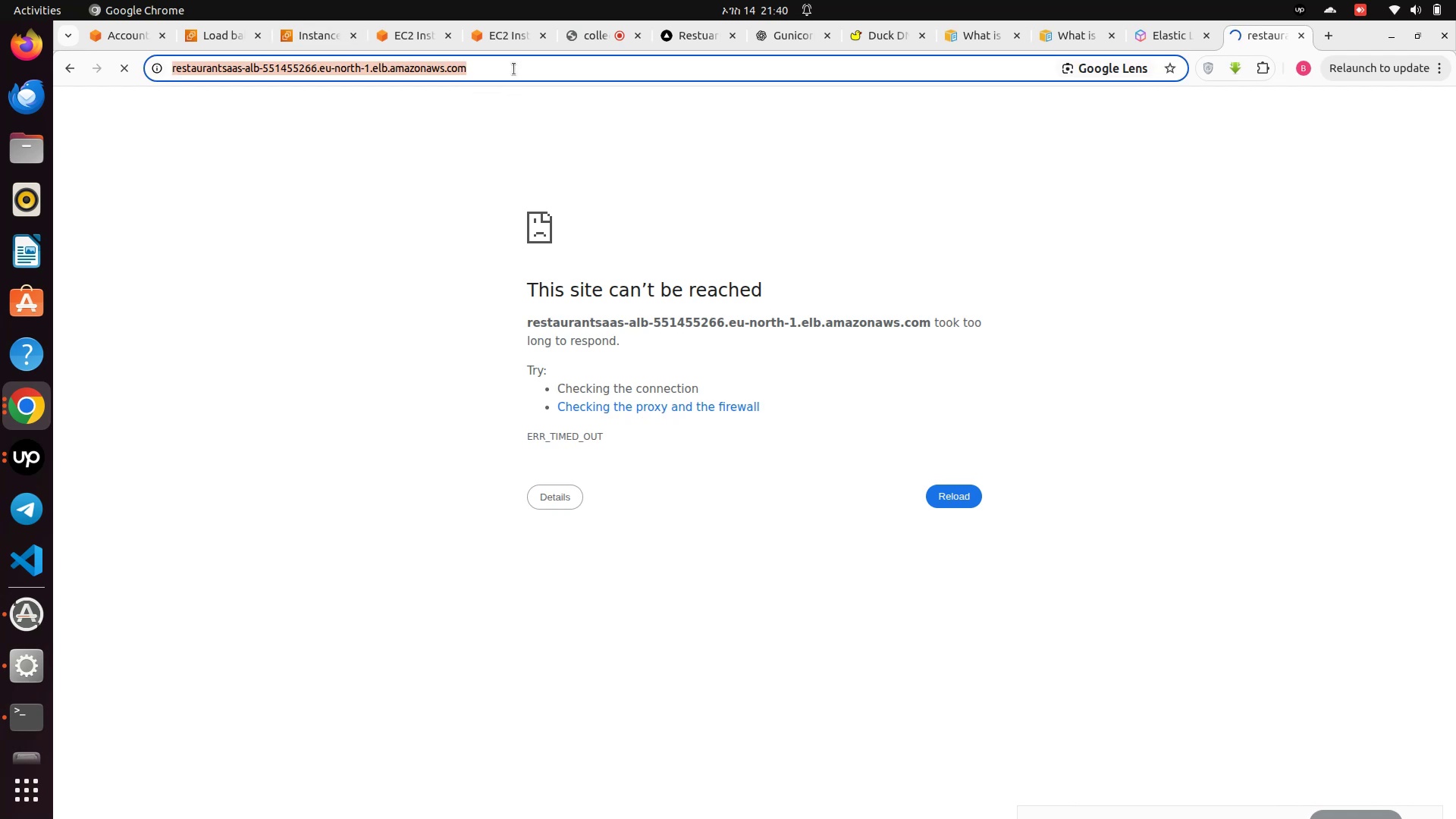 
left_click([514, 69])
 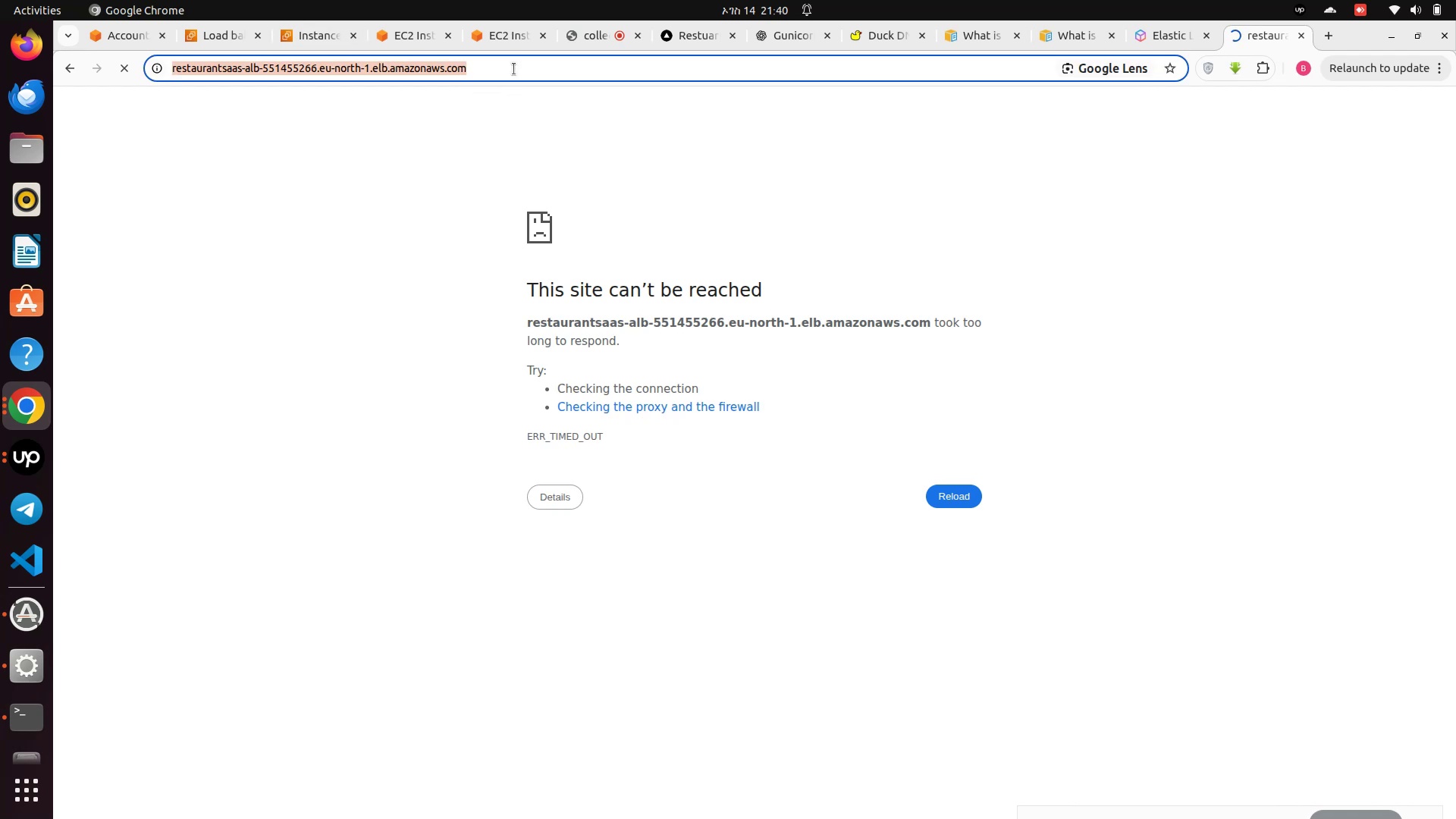 
left_click_drag(start_coordinate=[514, 69], to_coordinate=[512, 74])
 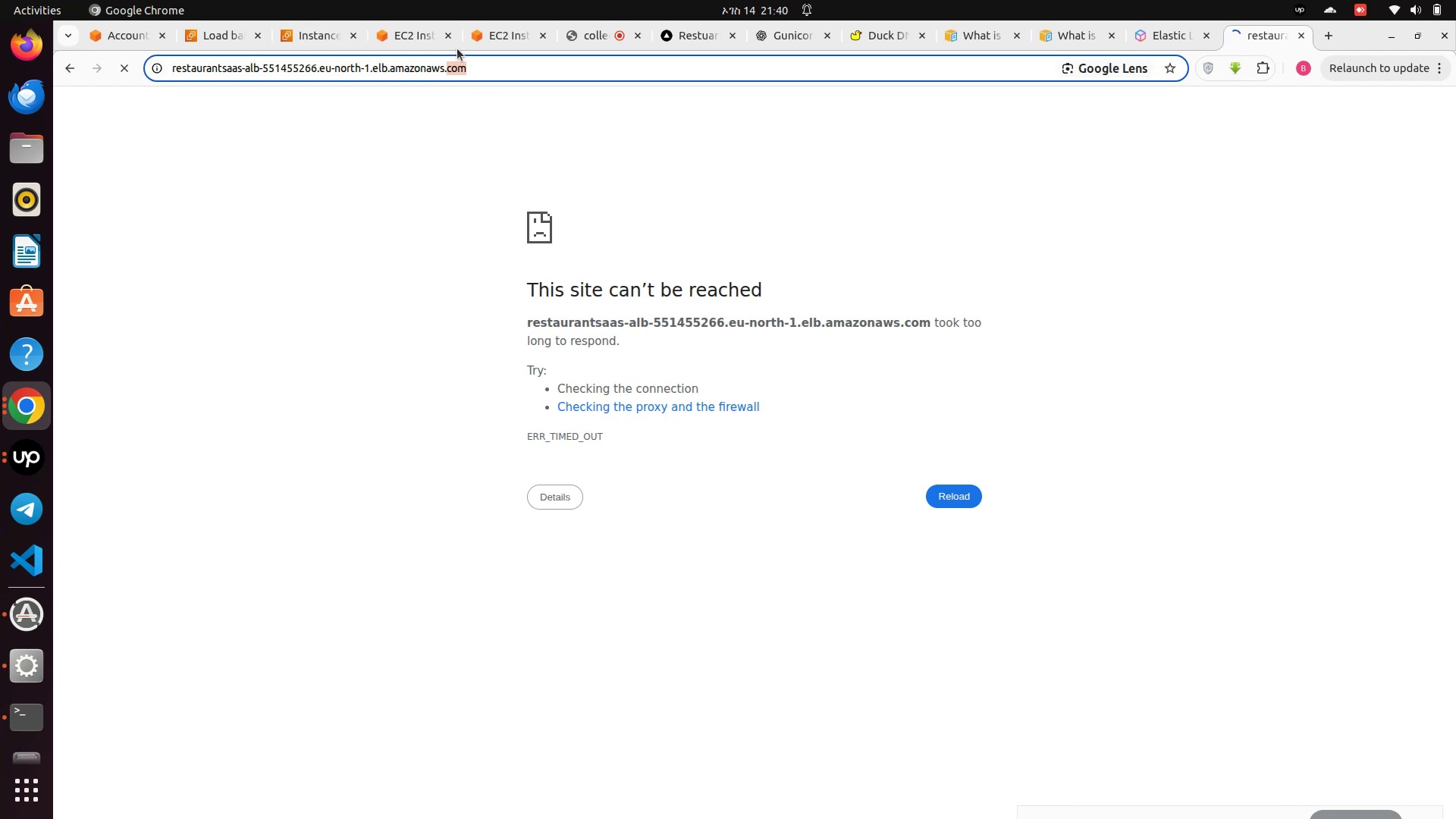 
left_click([504, 26])
 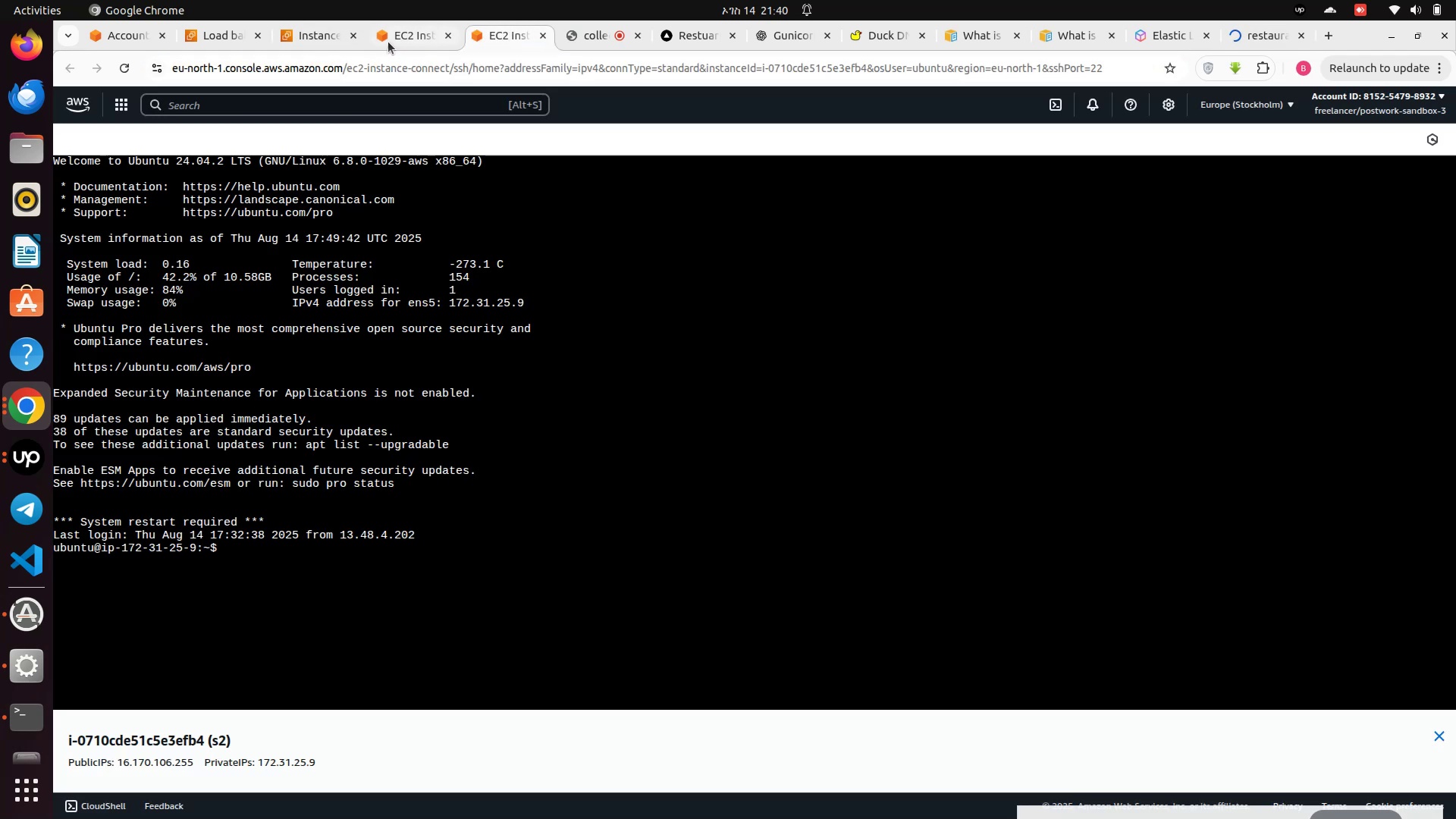 
left_click([394, 35])
 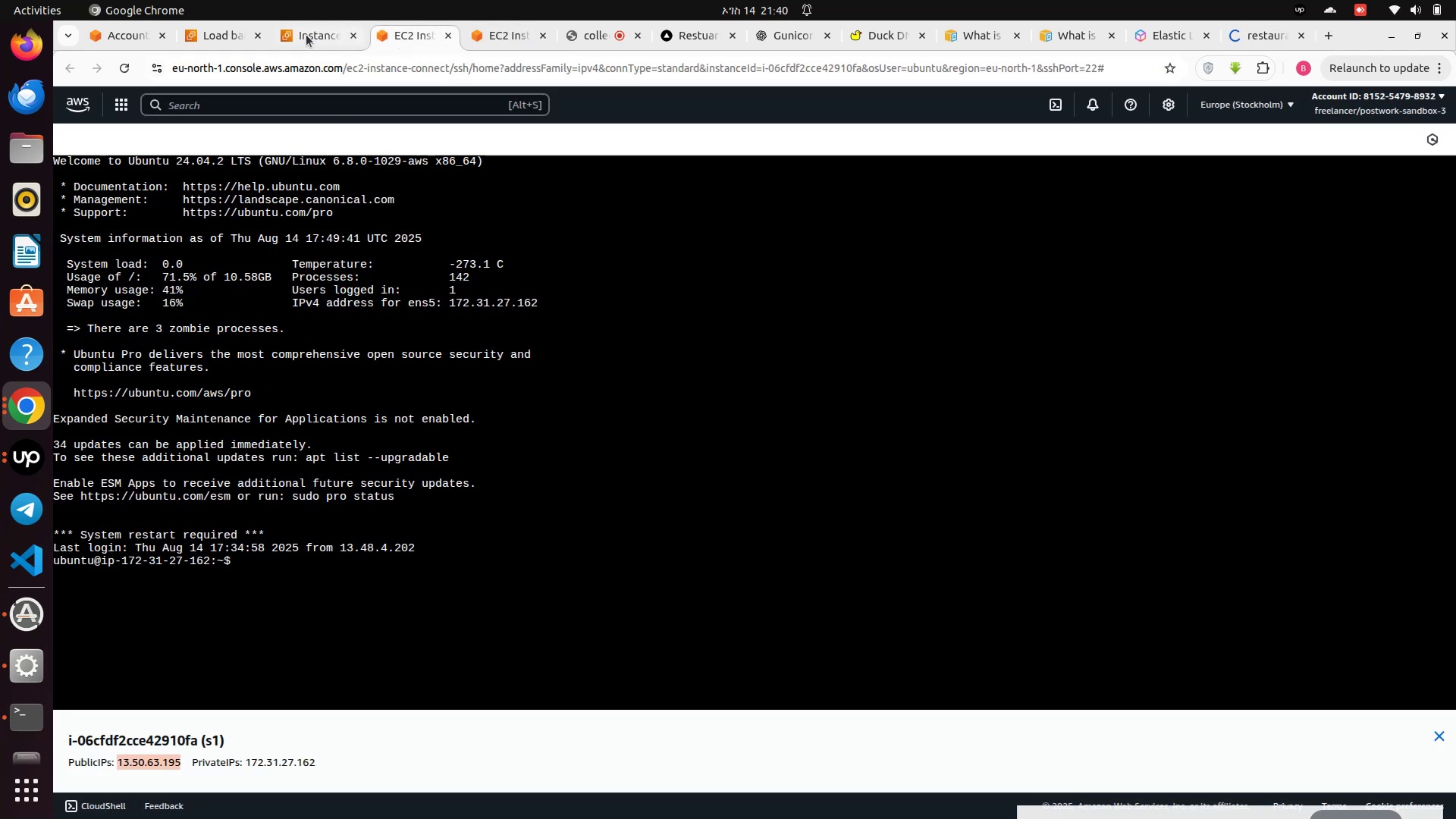 
left_click([305, 35])
 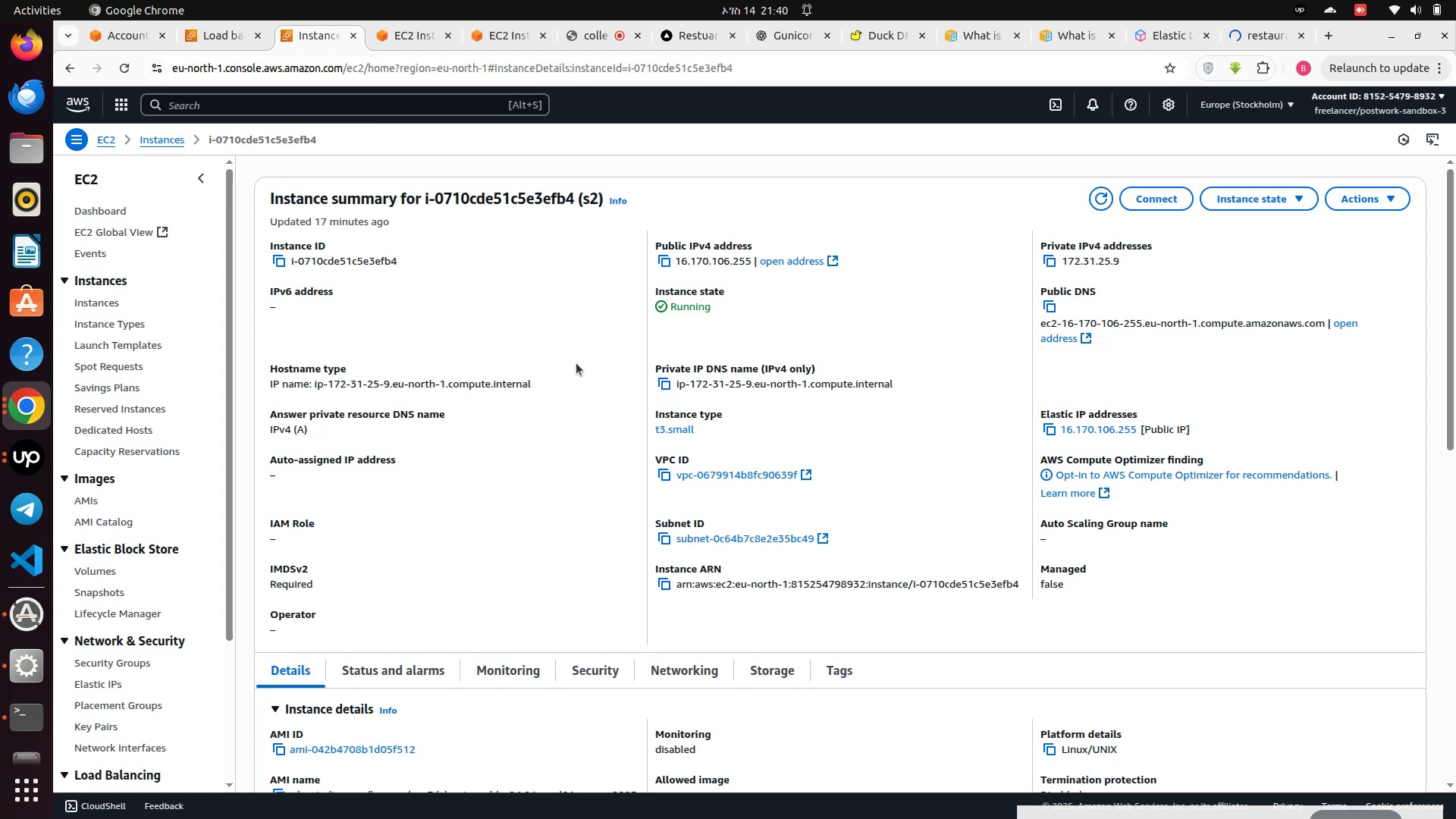 
scroll: coordinate [576, 363], scroll_direction: up, amount: 4.0
 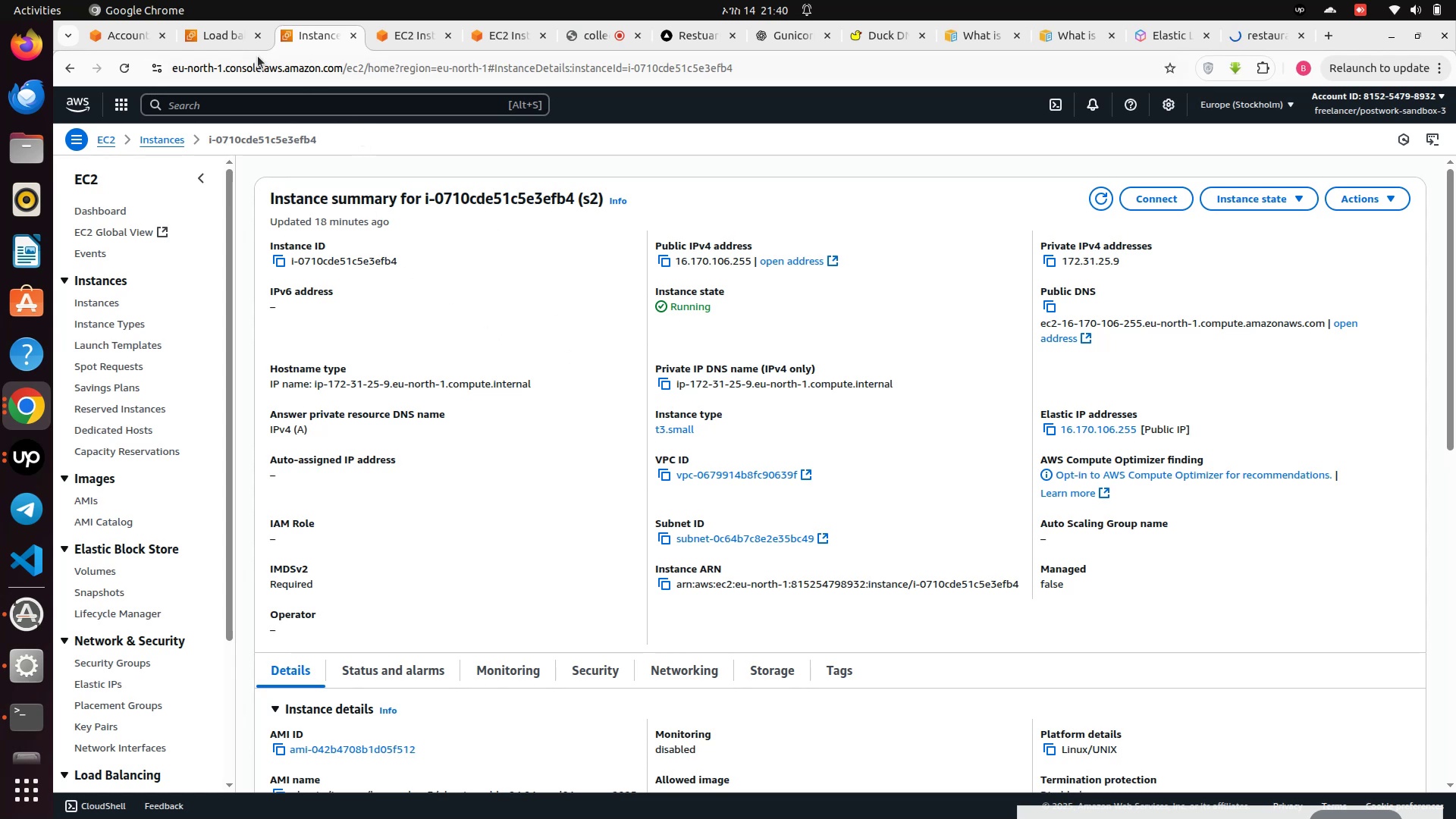 
left_click([219, 39])
 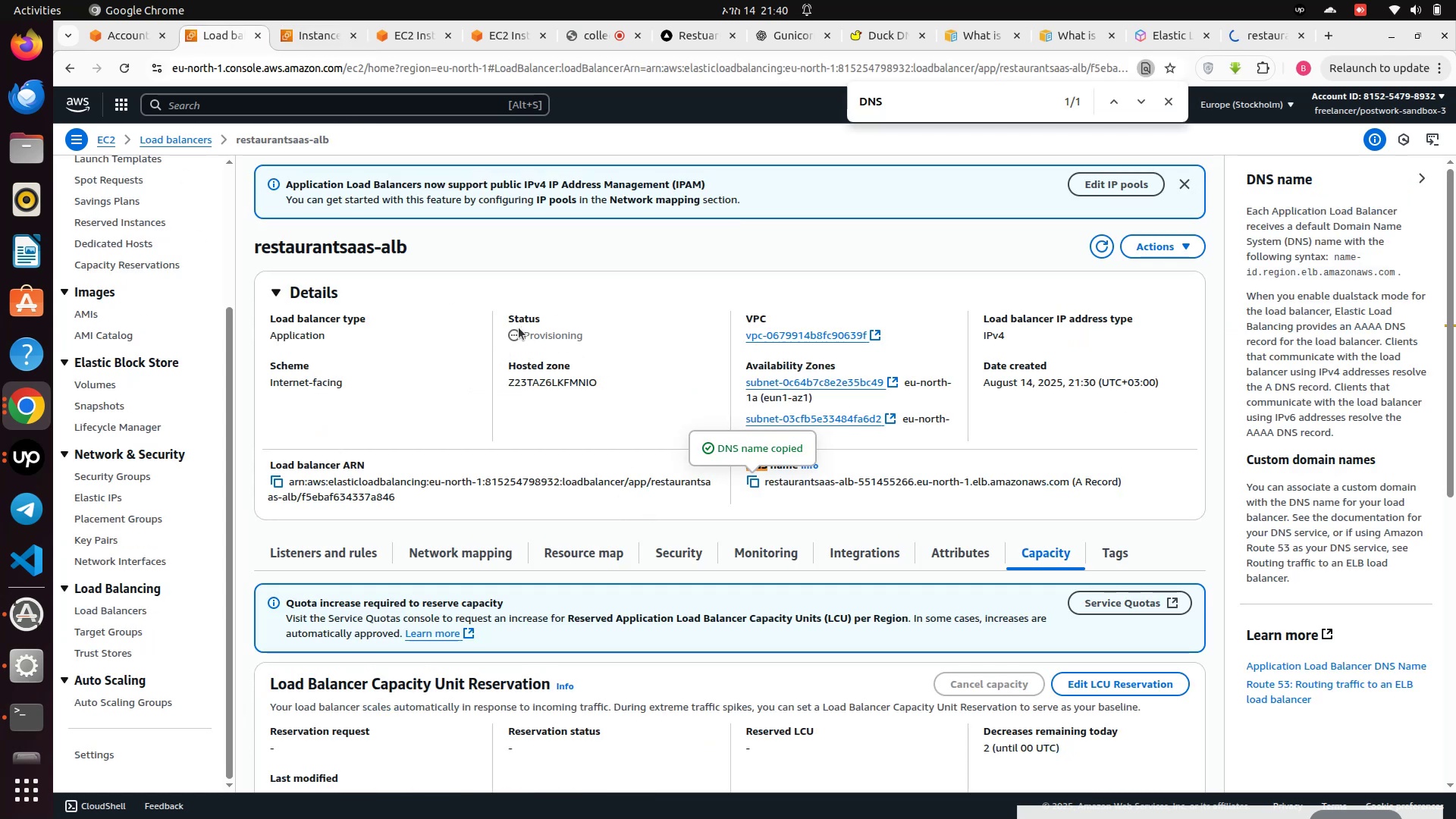 
left_click([518, 331])
 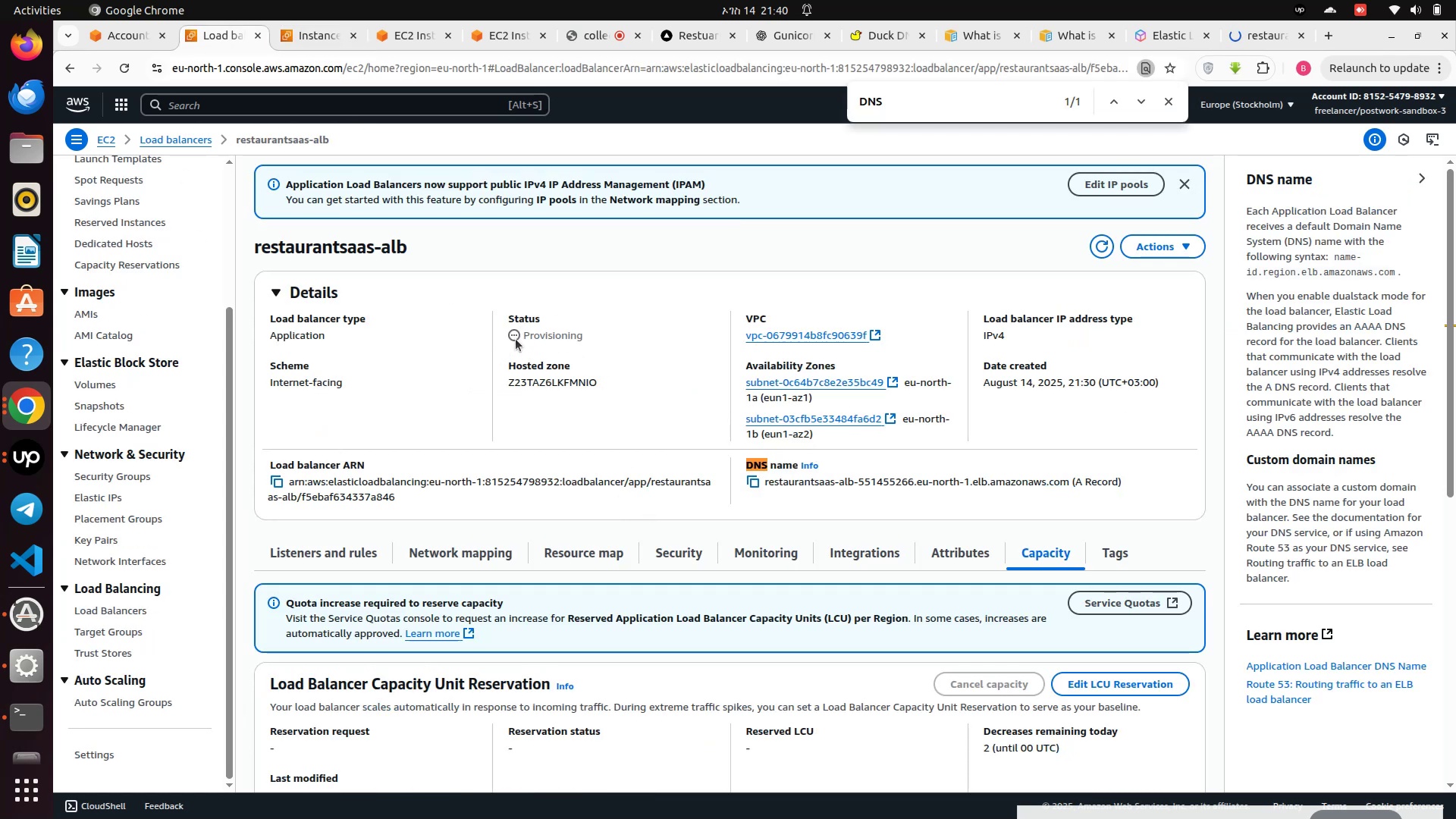 
left_click([516, 339])
 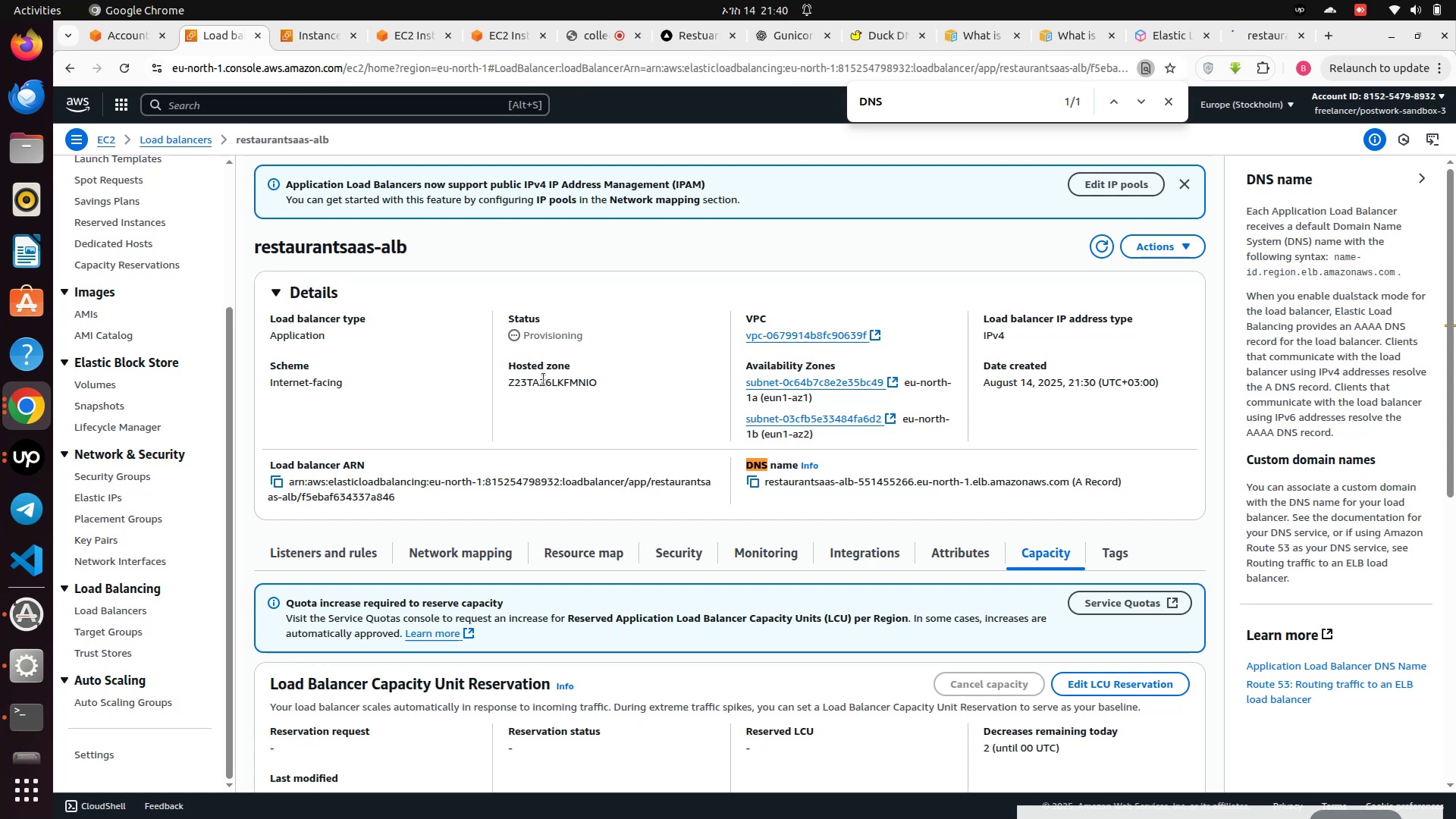 
left_click([564, 423])
 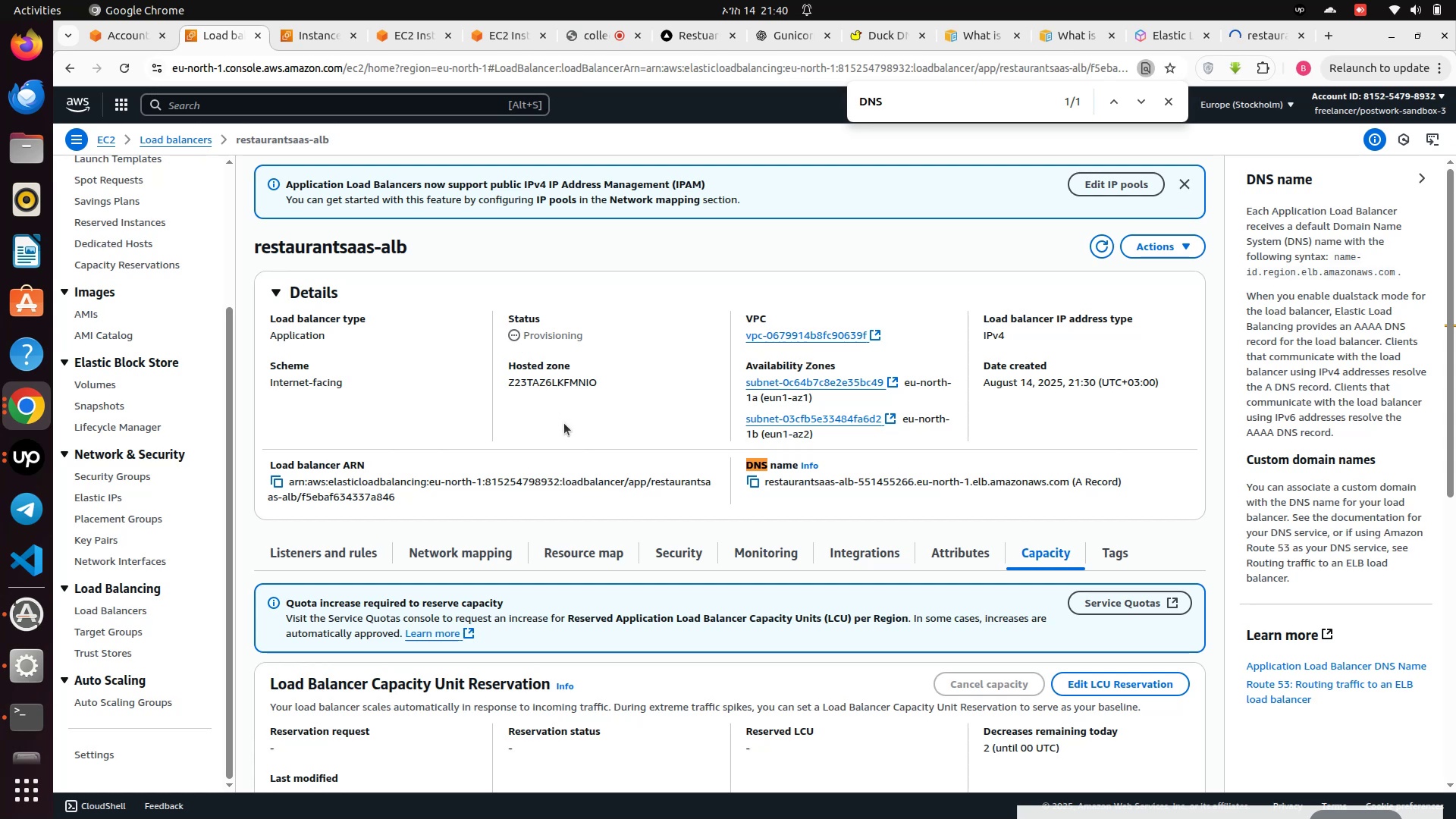 
scroll: coordinate [564, 423], scroll_direction: down, amount: 2.0
 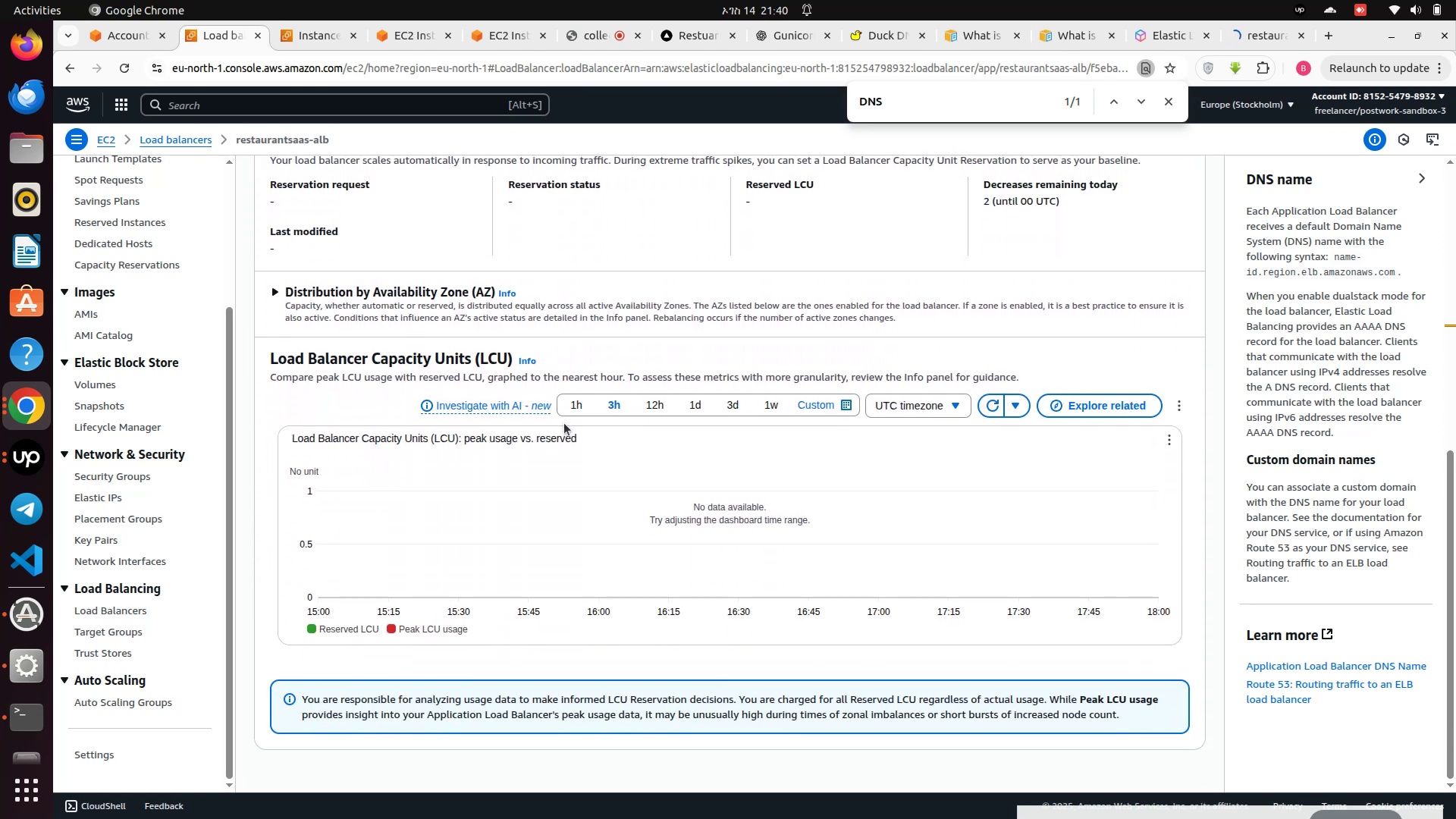 
scroll: coordinate [564, 423], scroll_direction: up, amount: 10.0
 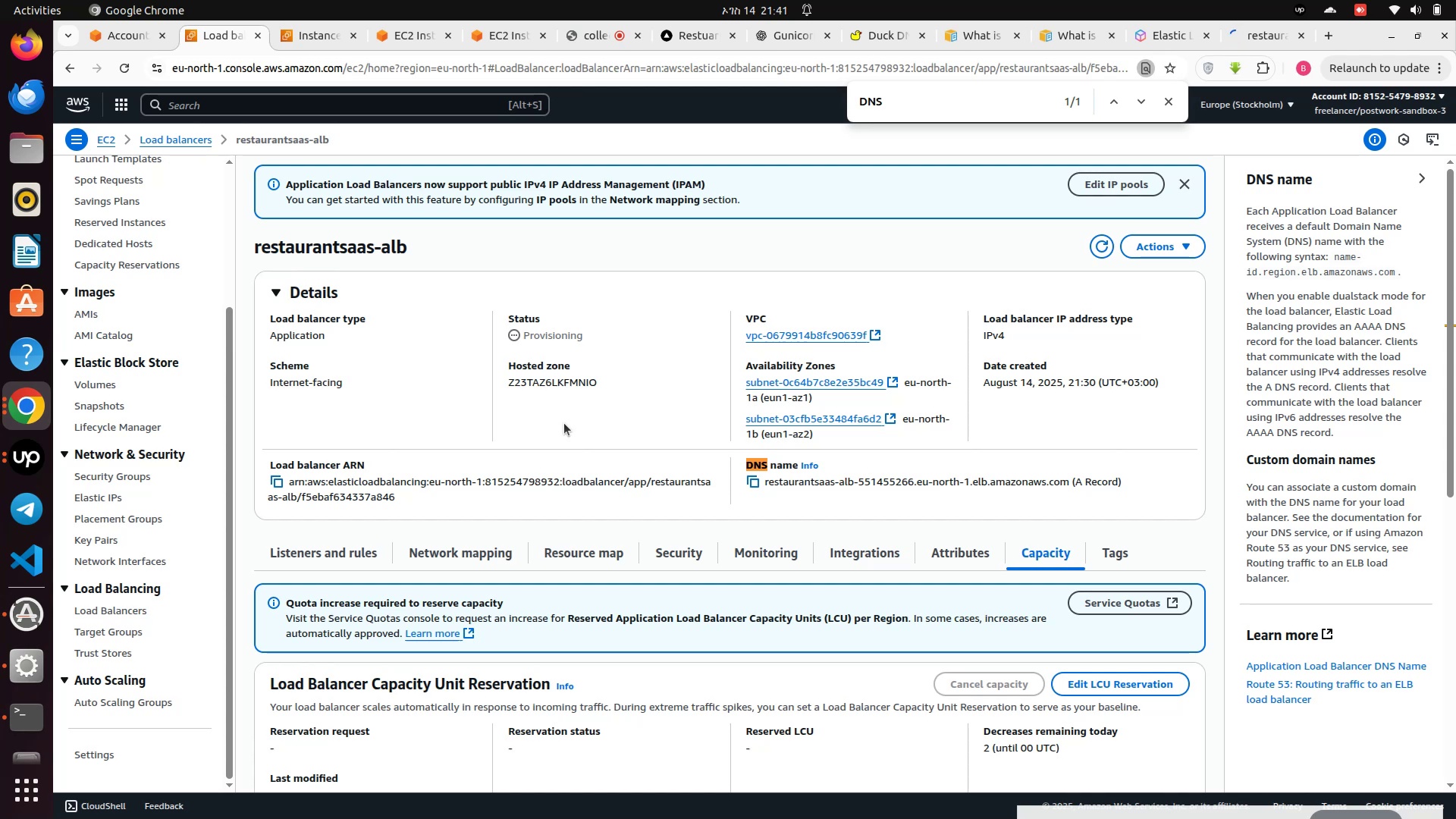 
wait(5.26)
 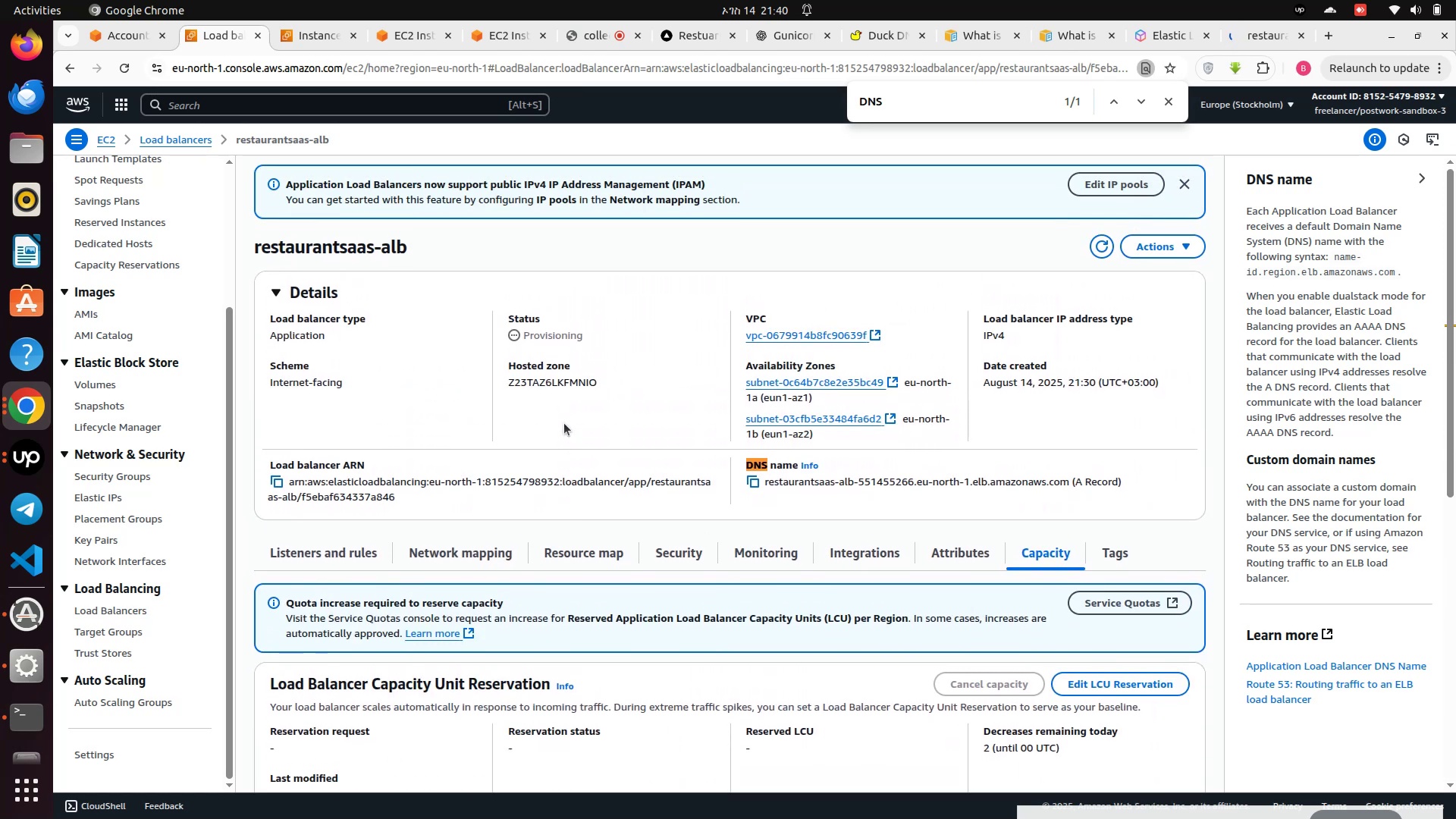 
left_click([1179, 251])
 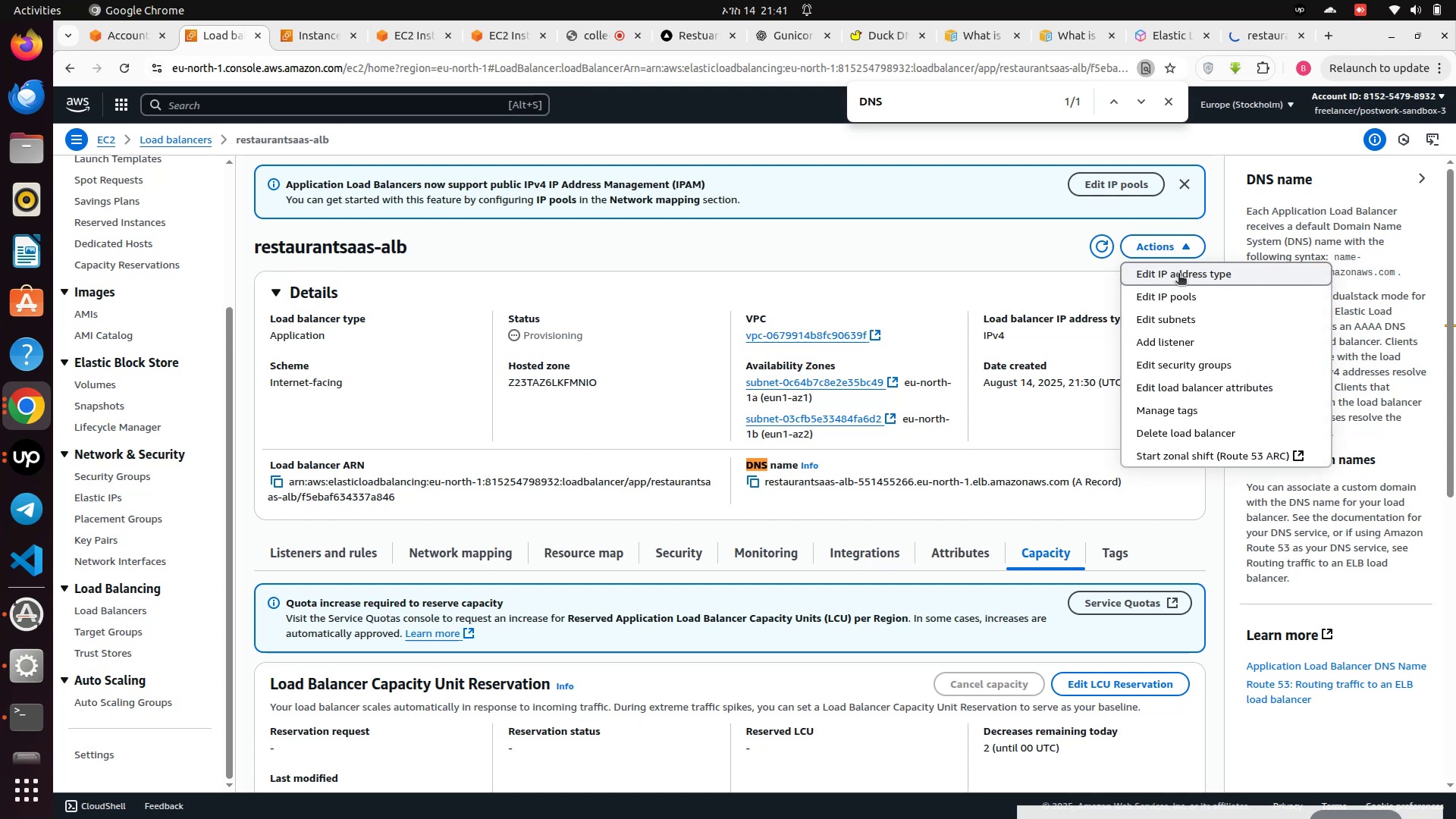 
wait(10.95)
 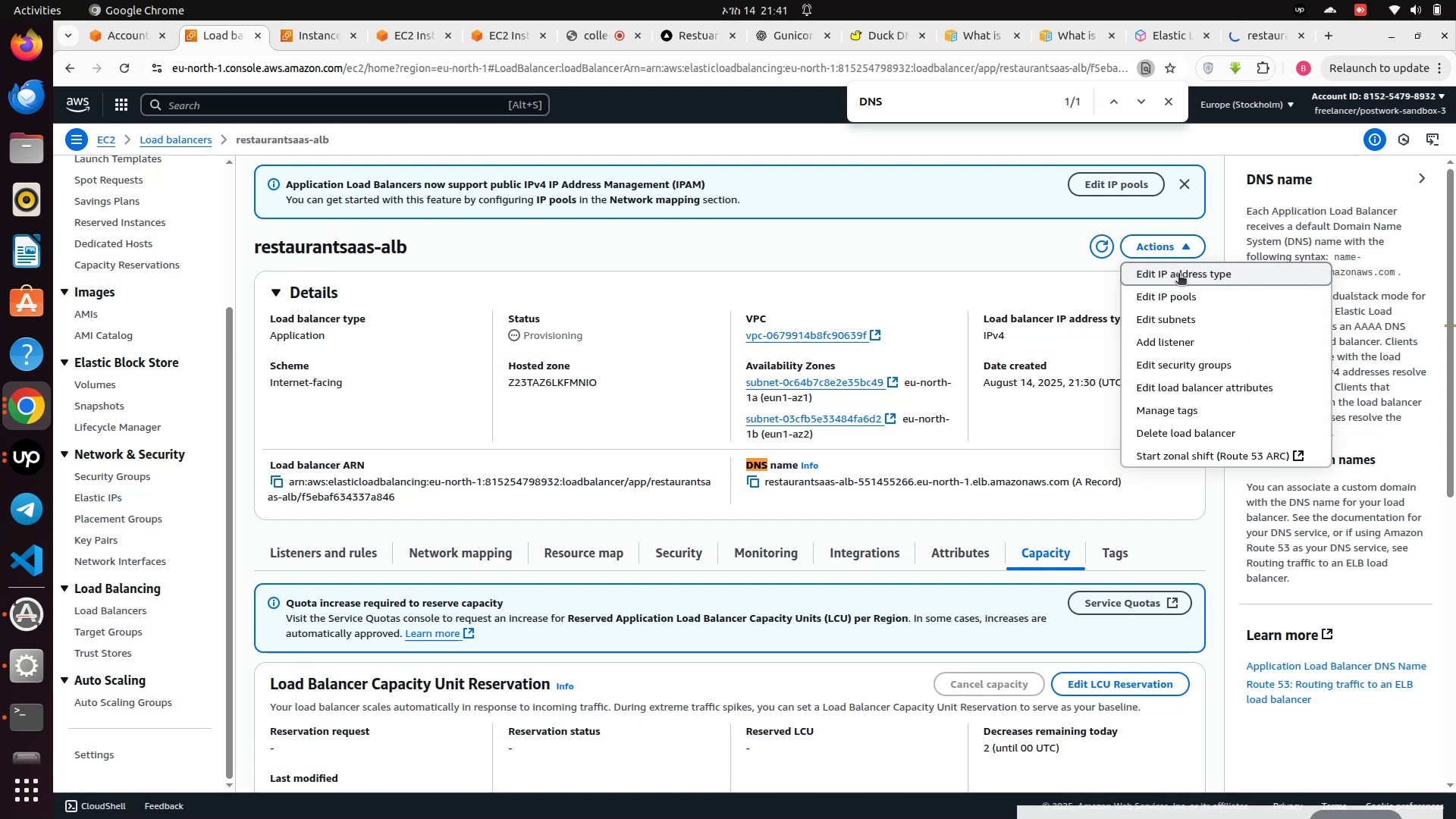 
left_click([1207, 279])
 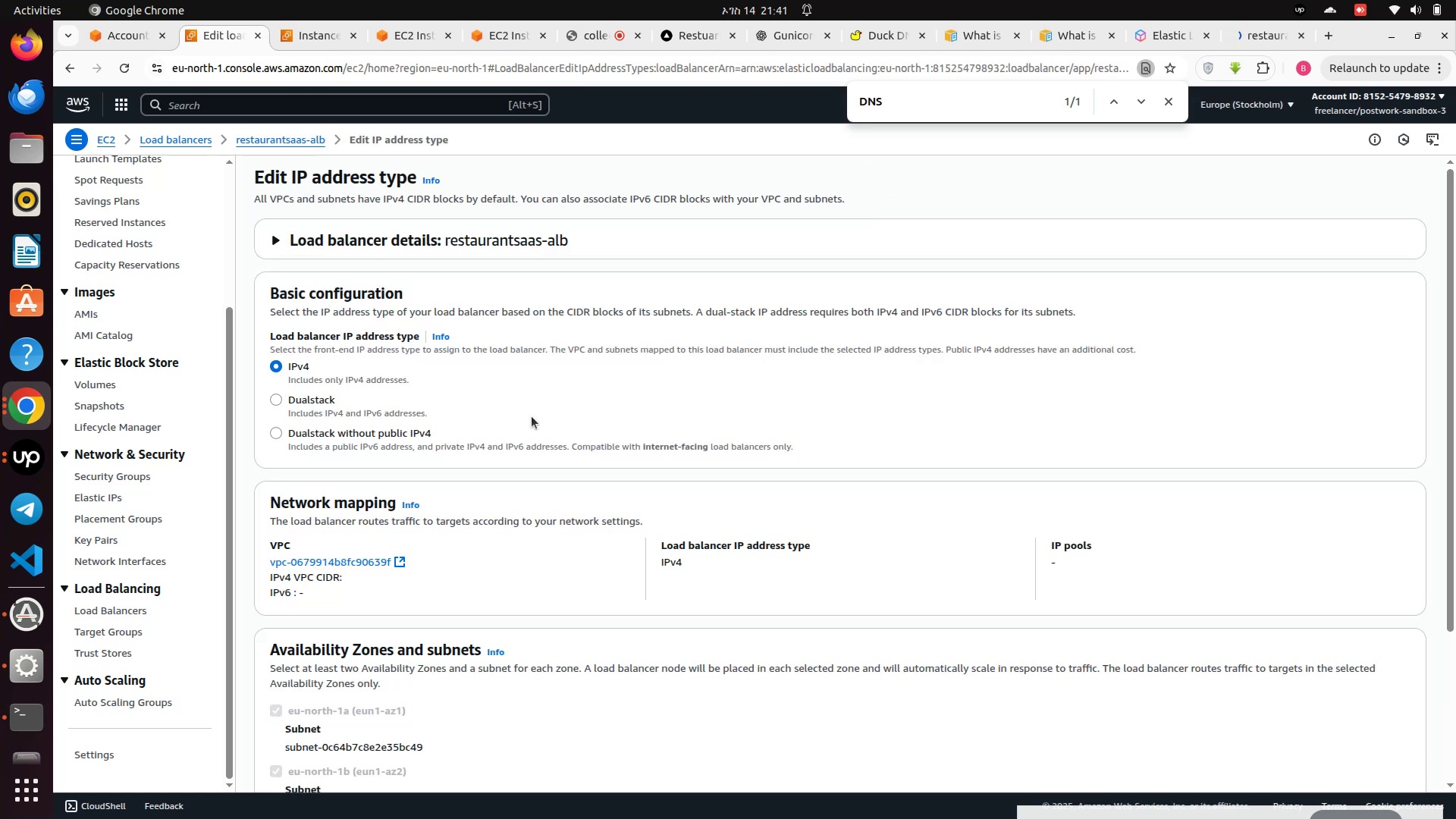 
wait(10.6)
 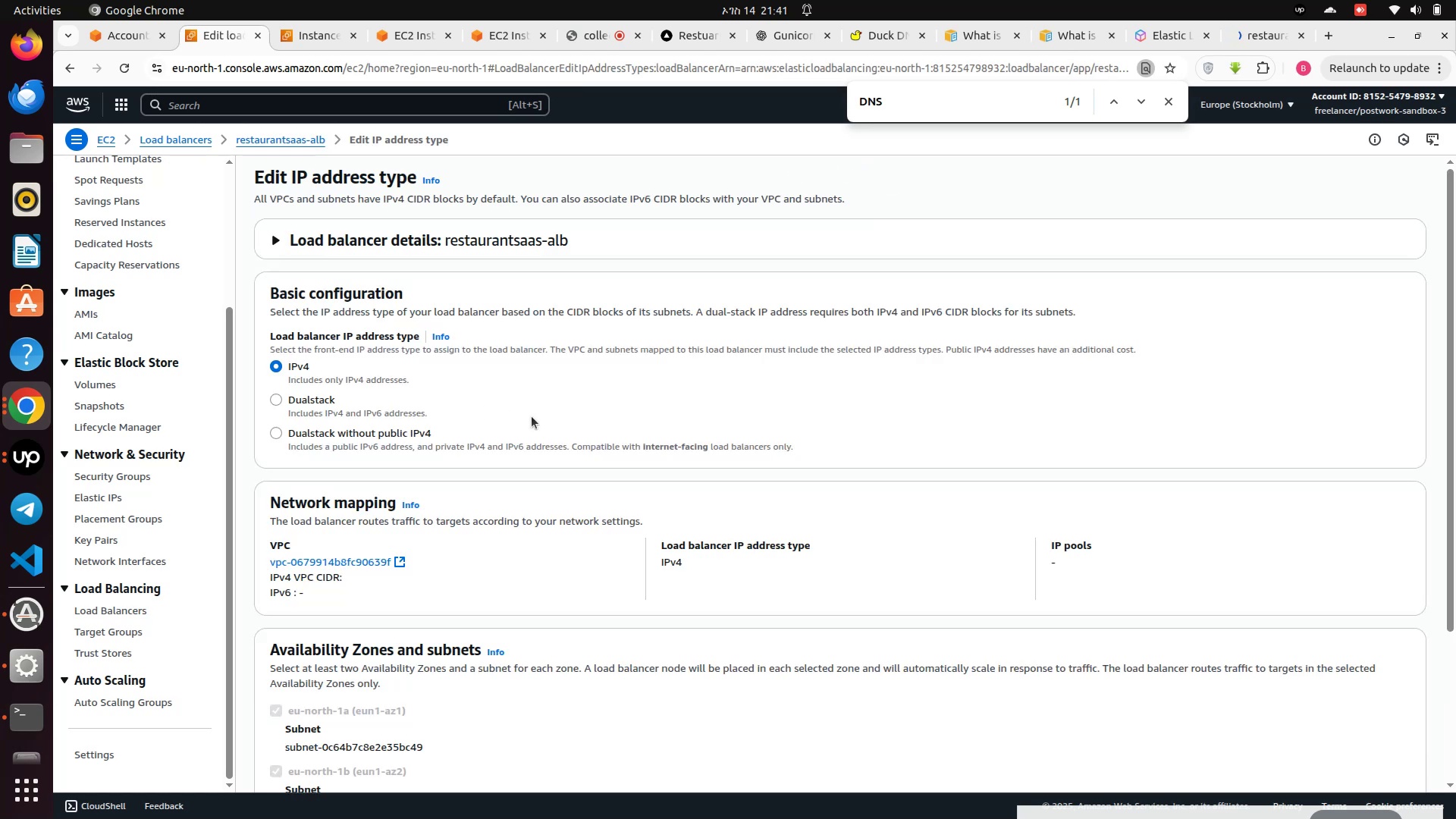 
scroll: coordinate [545, 427], scroll_direction: down, amount: 3.0
 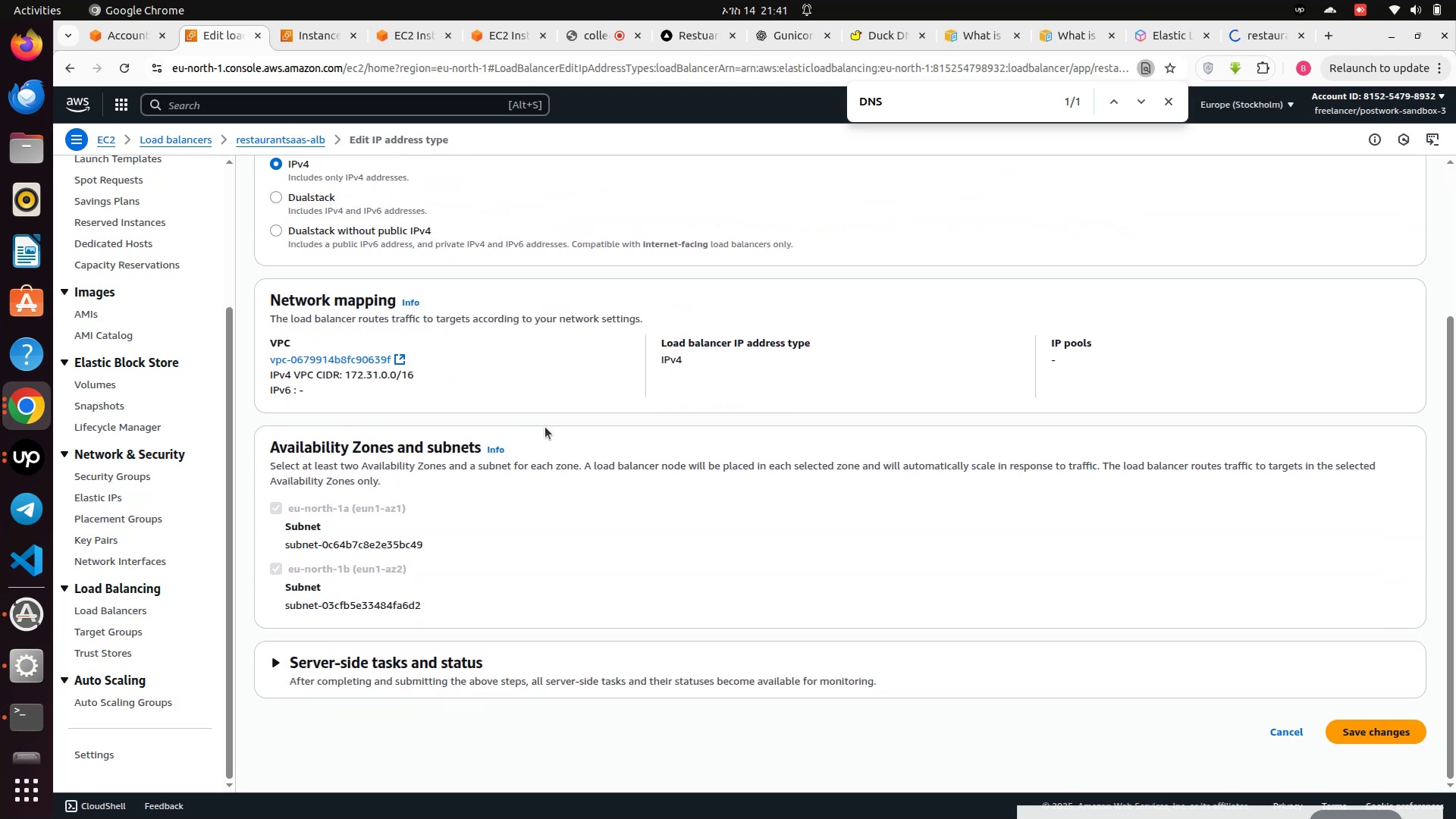 
scroll: coordinate [545, 427], scroll_direction: up, amount: 4.0
 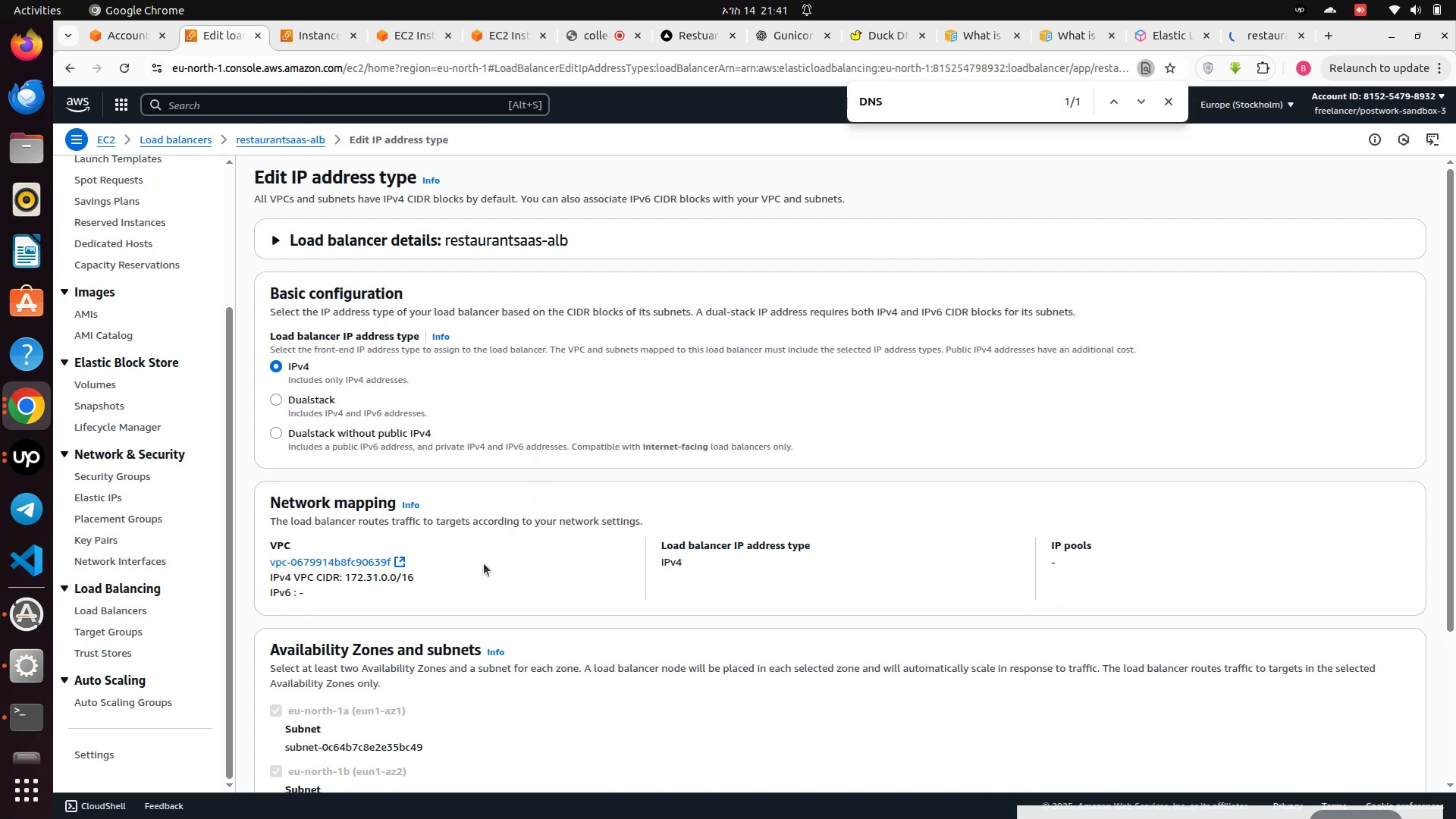 
wait(9.29)
 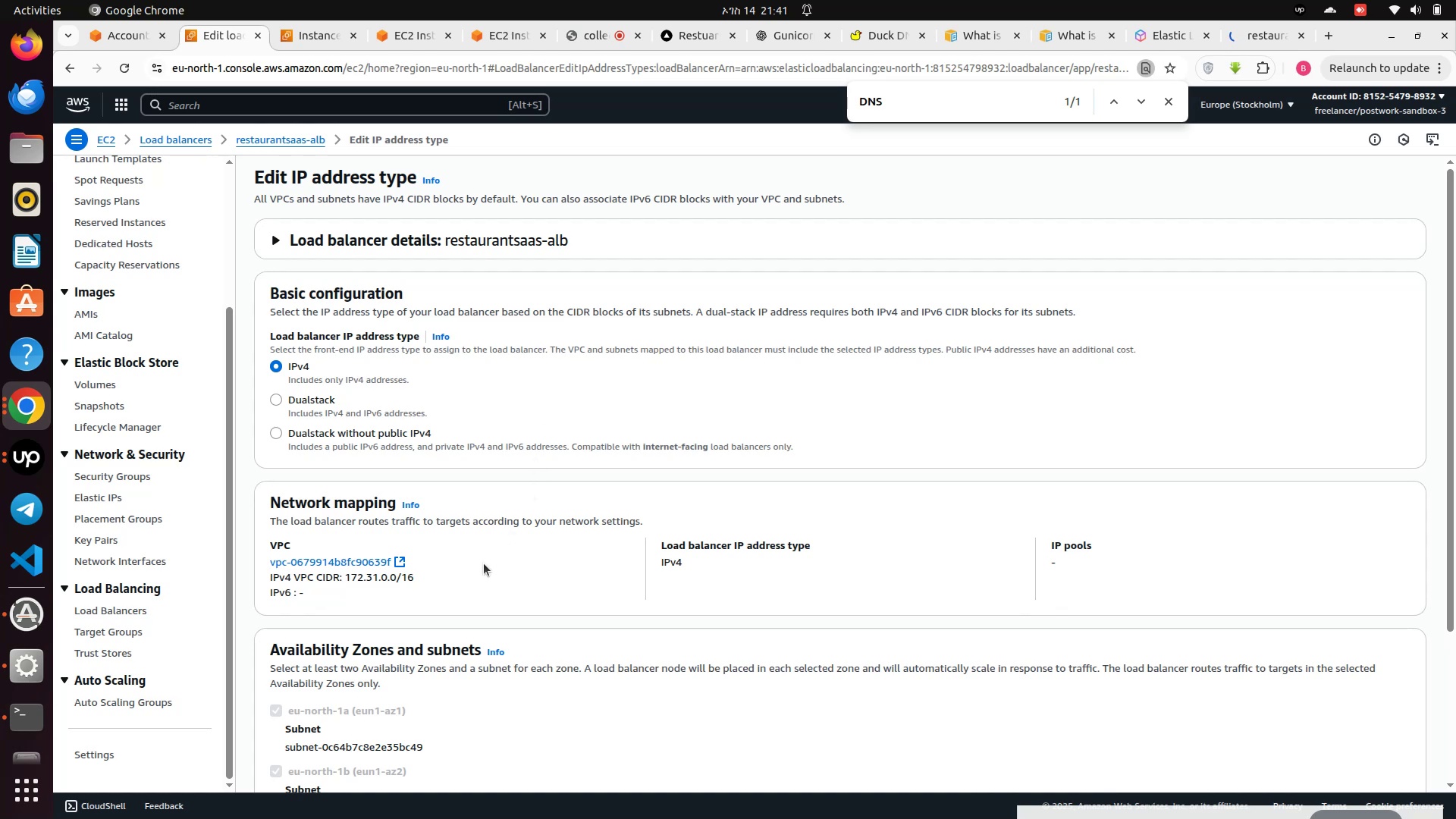 
scroll: coordinate [503, 422], scroll_direction: up, amount: 1.0
 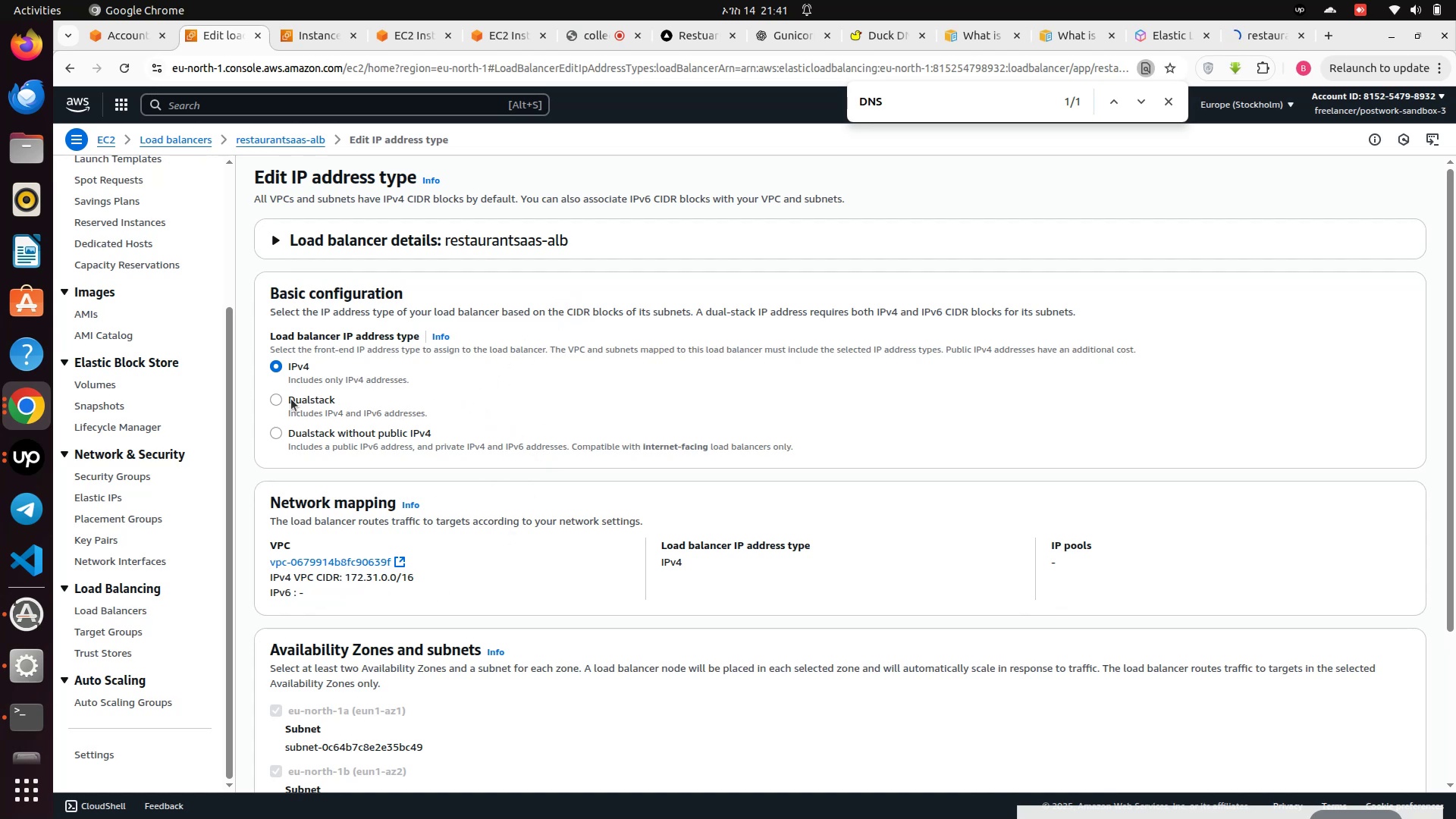 
left_click([278, 402])
 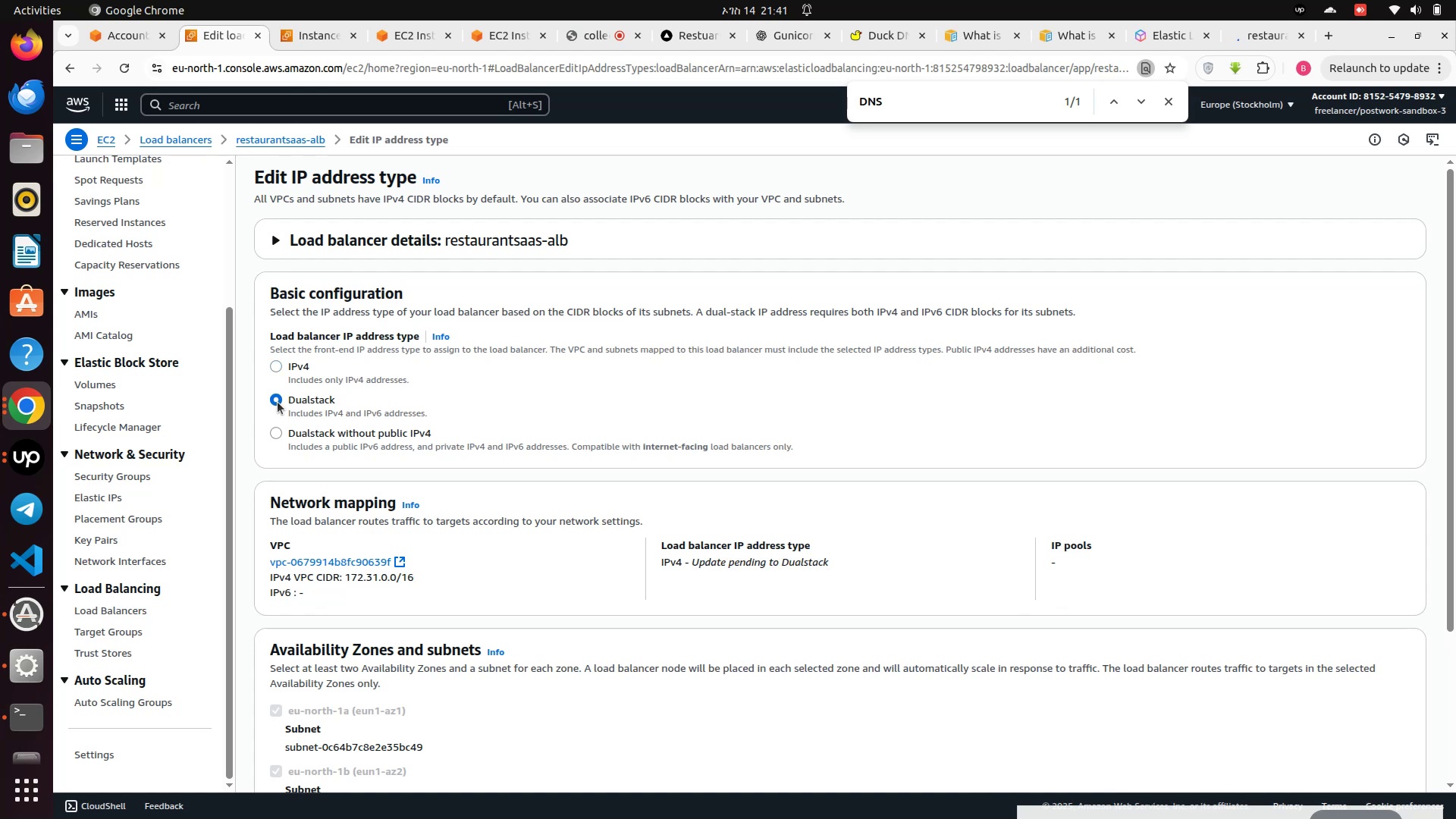 
left_click([274, 359])
 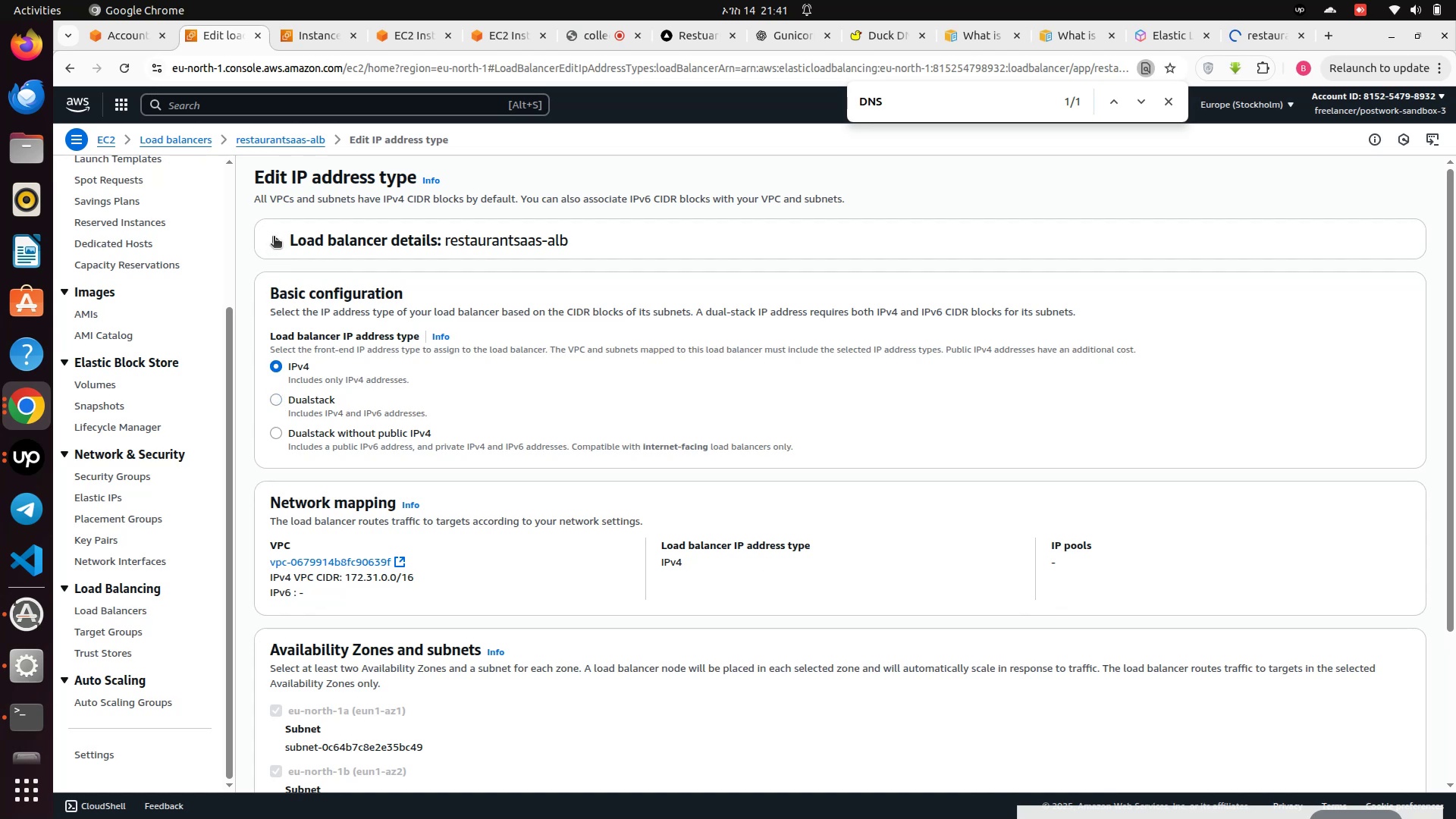 
left_click([274, 237])
 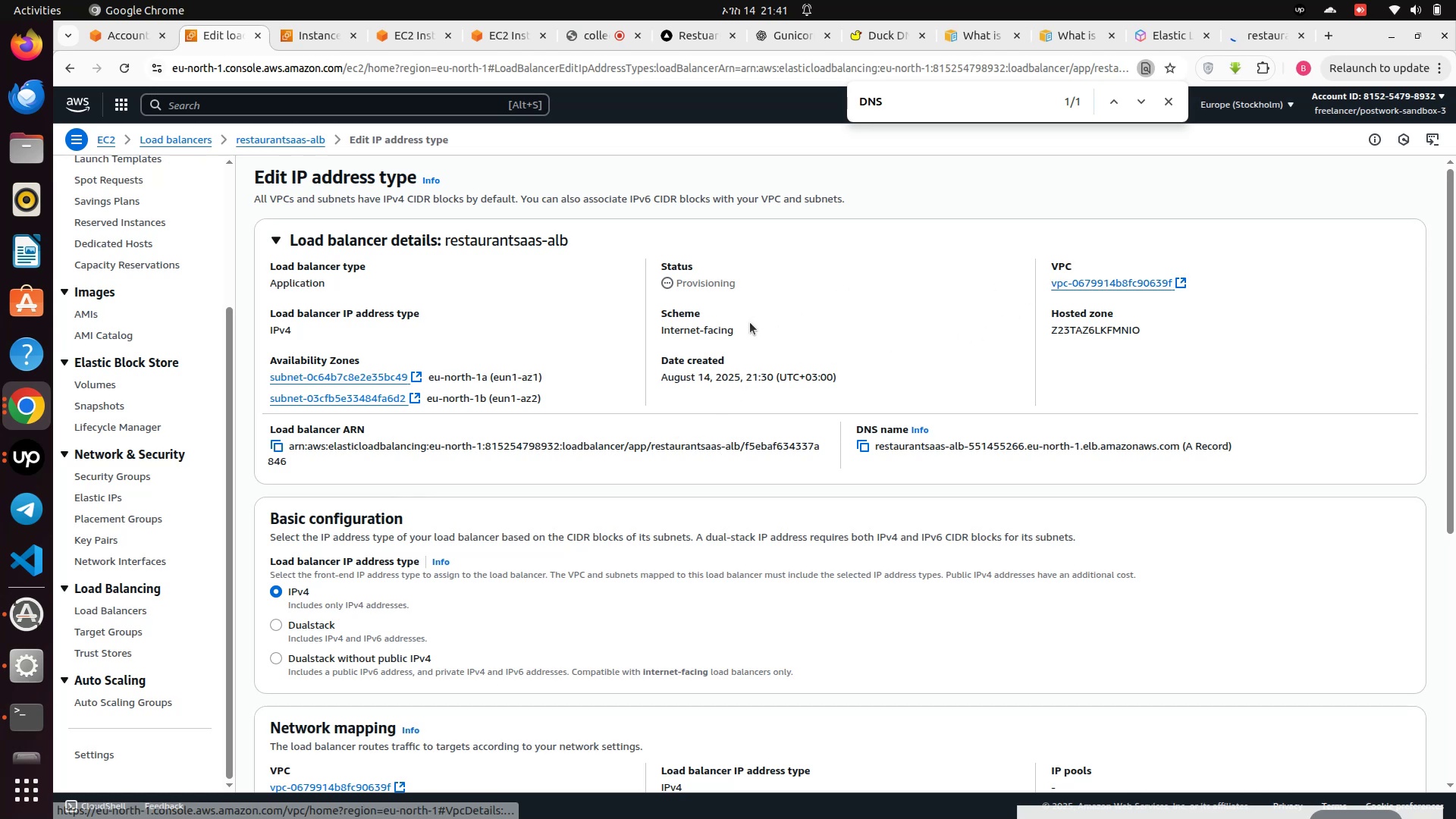 
wait(14.4)
 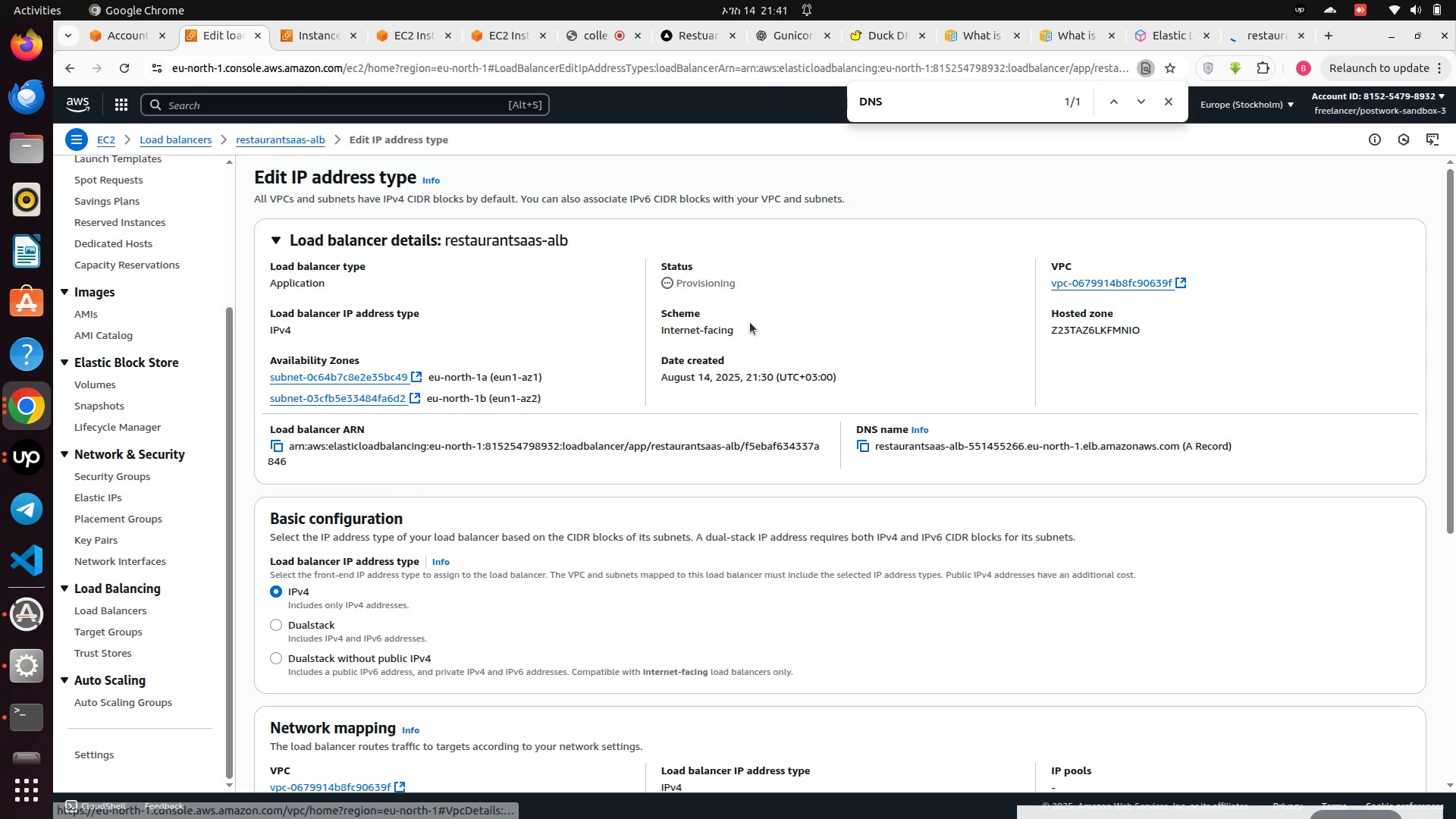 
left_click([698, 286])
 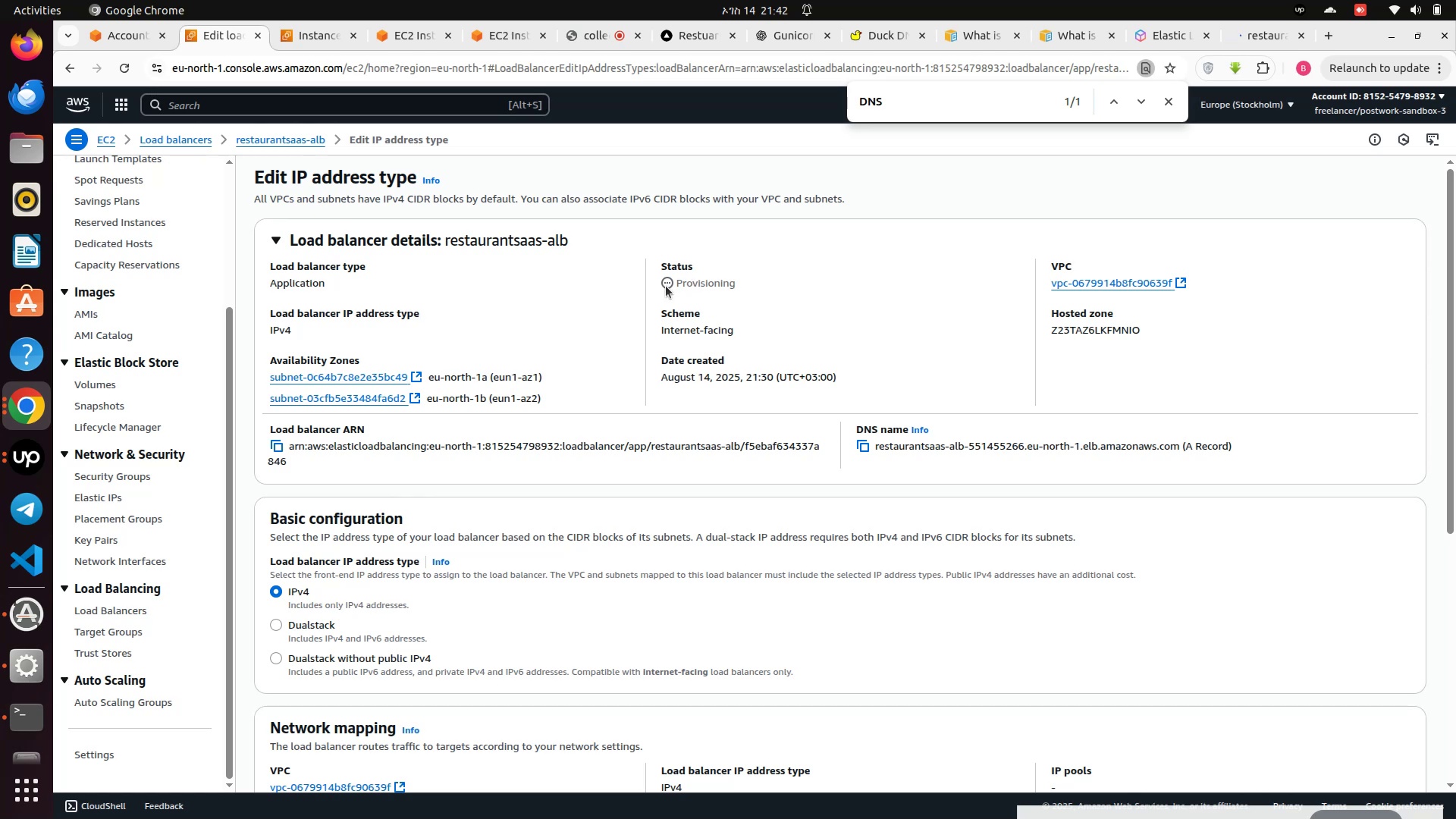 
left_click([666, 286])
 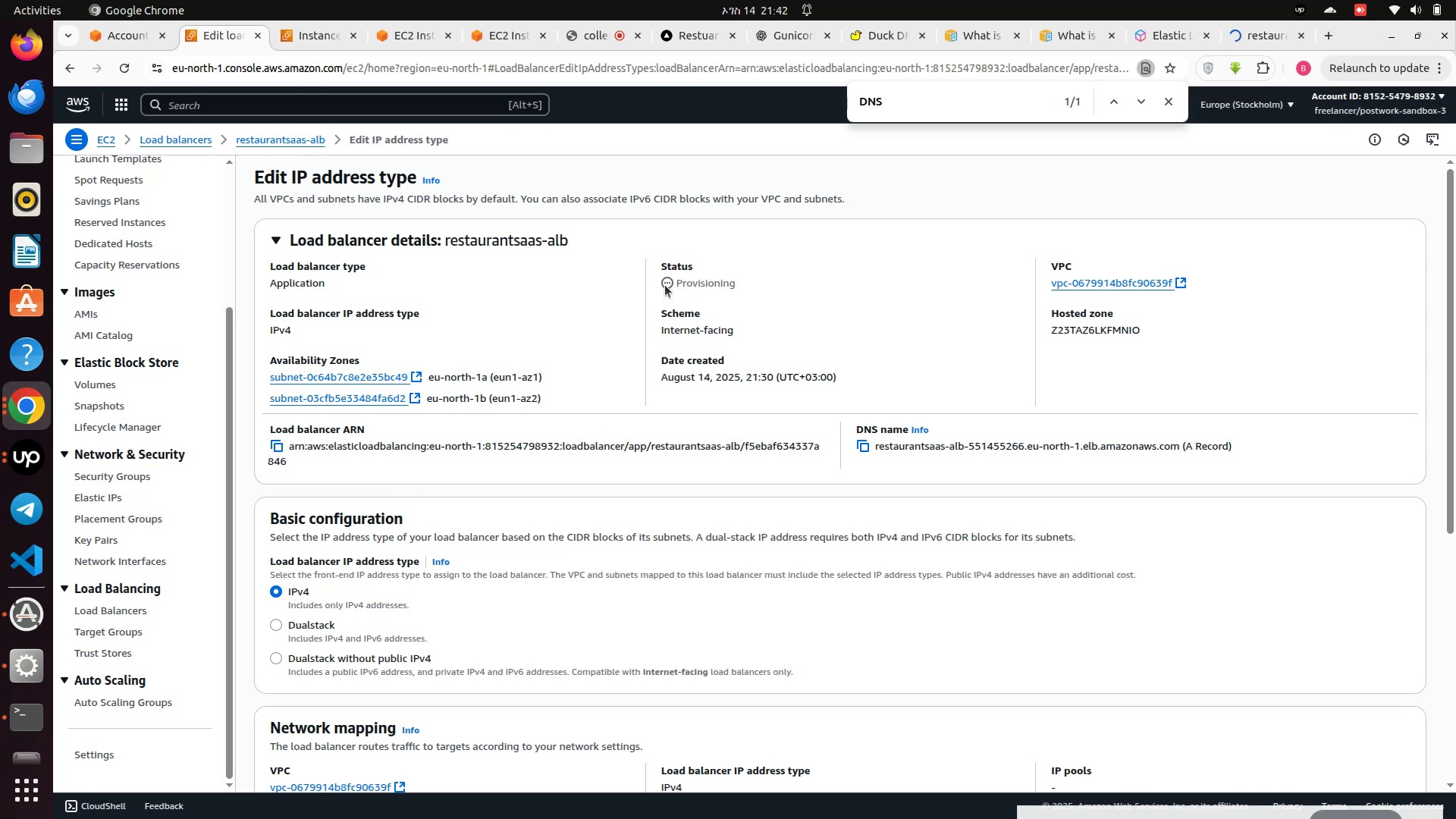 
left_click([665, 285])
 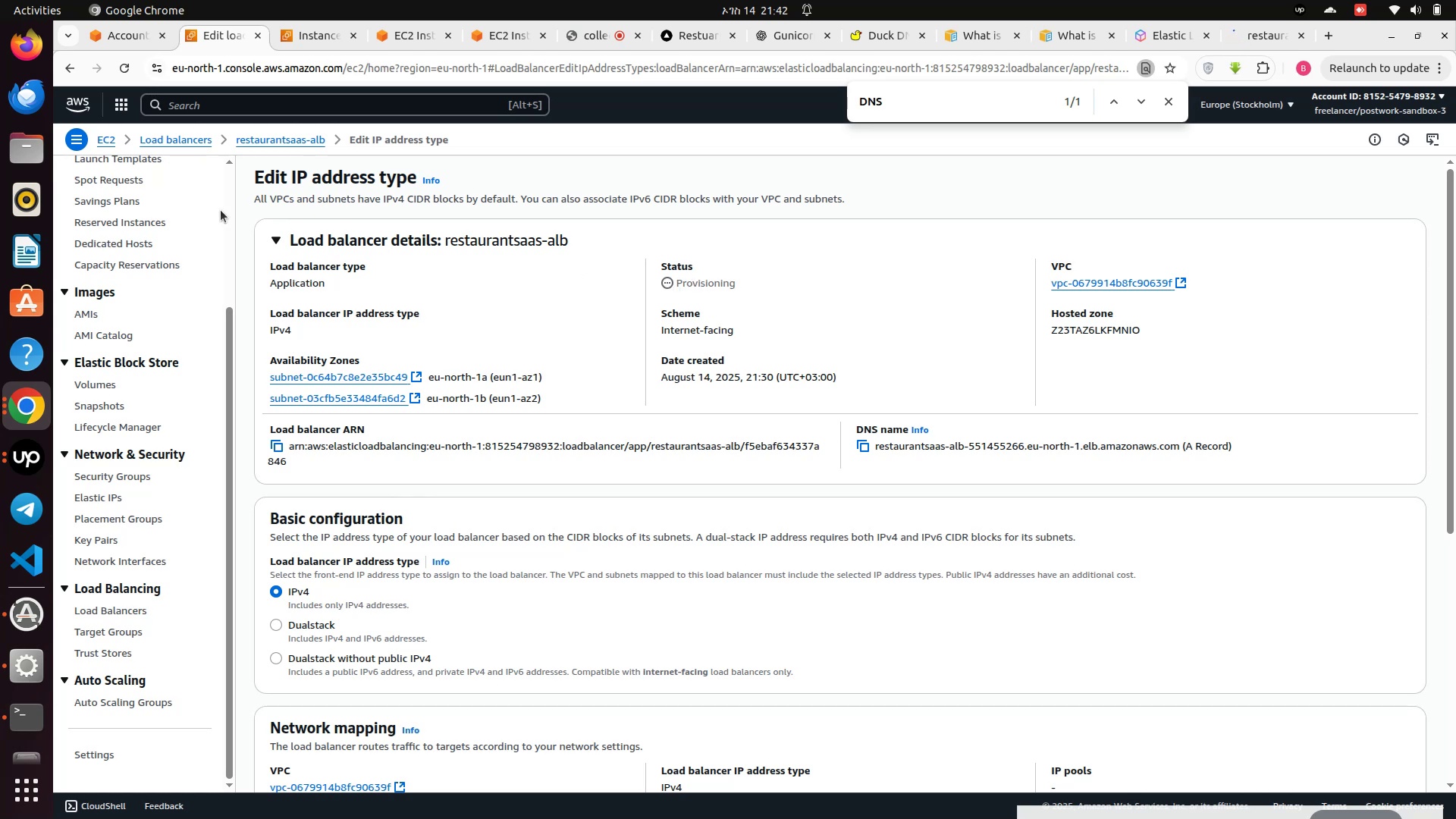 
left_click([281, 133])
 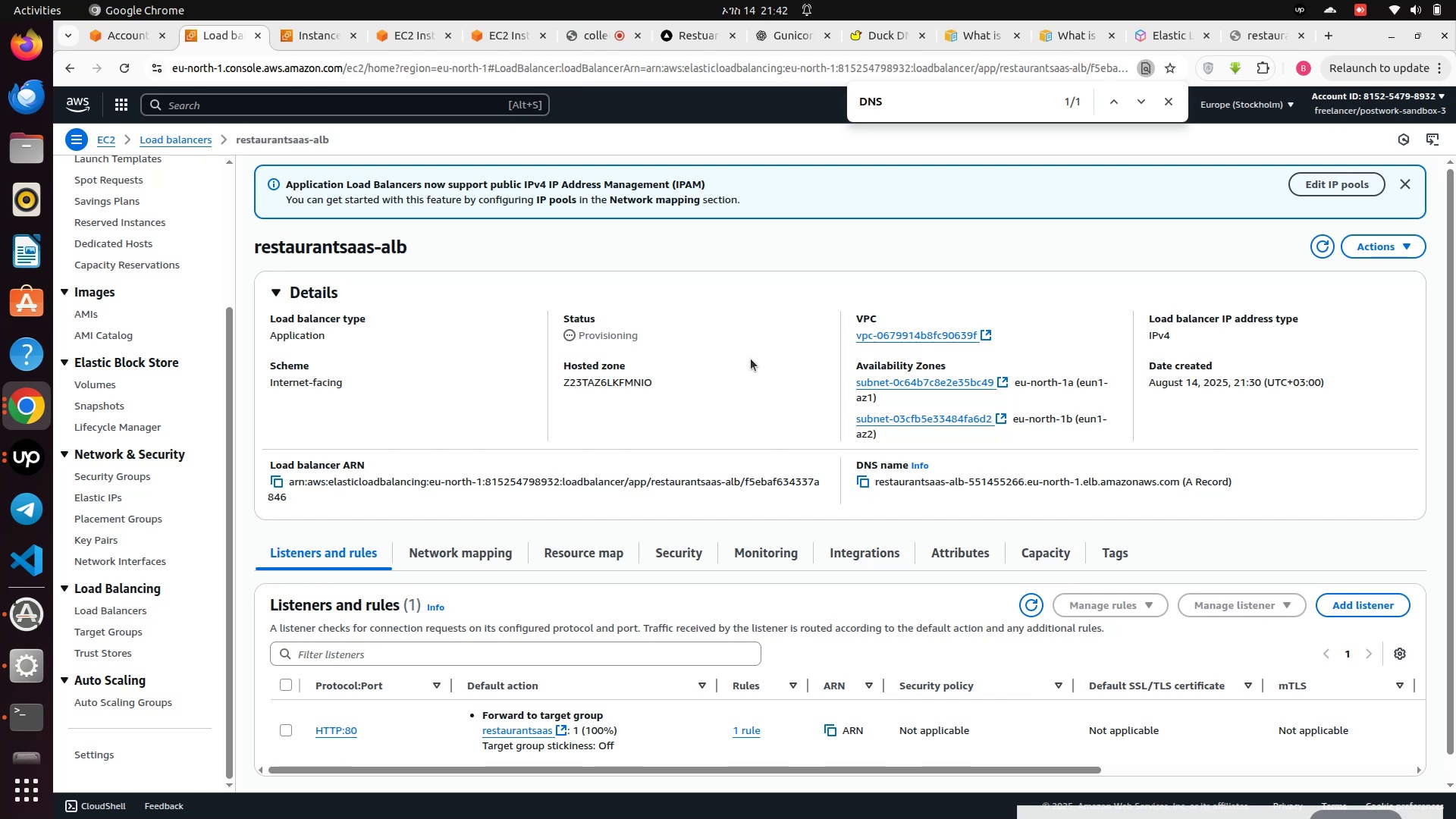 
wait(13.47)
 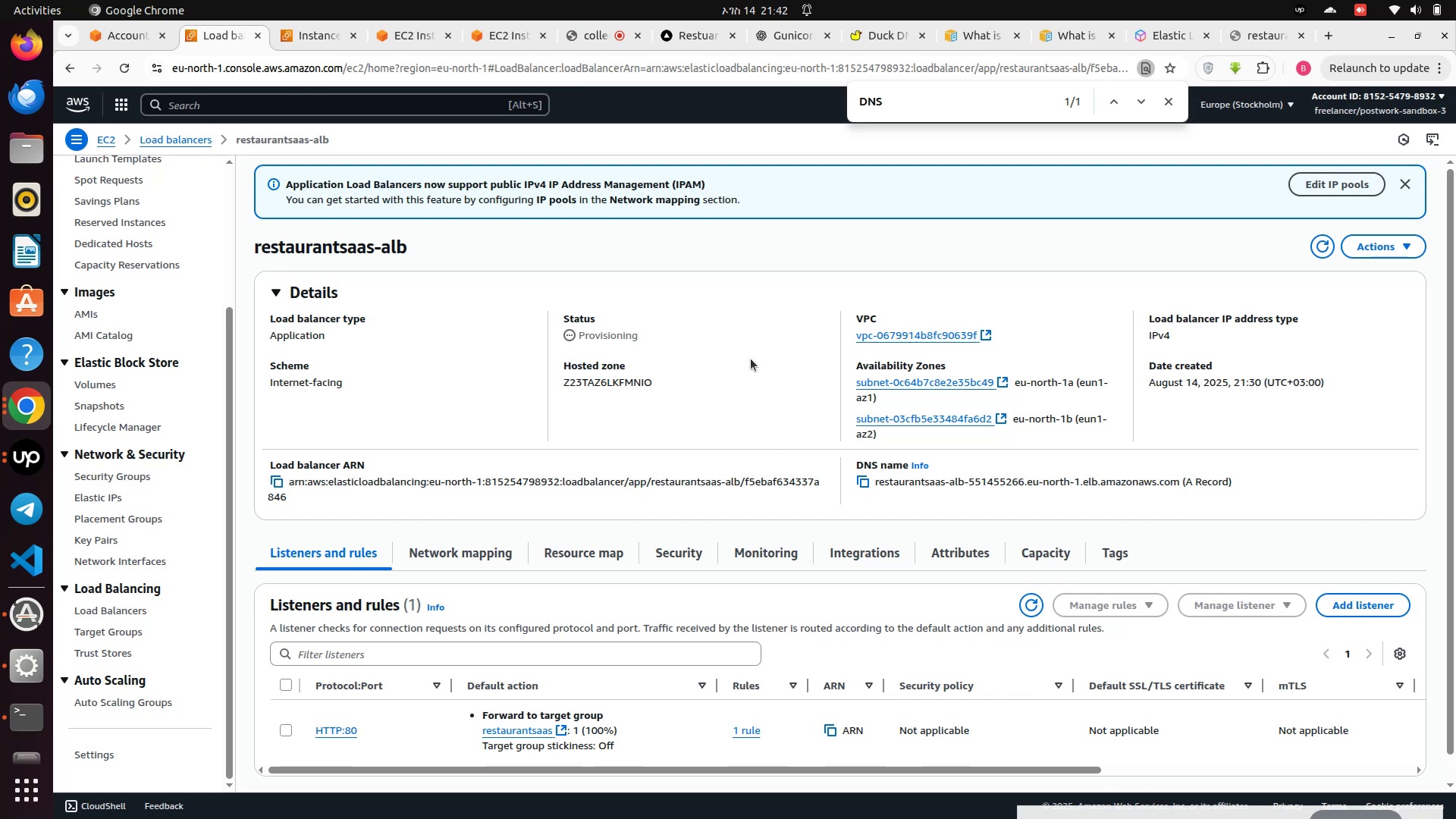 
scroll: coordinate [547, 392], scroll_direction: up, amount: 2.0
 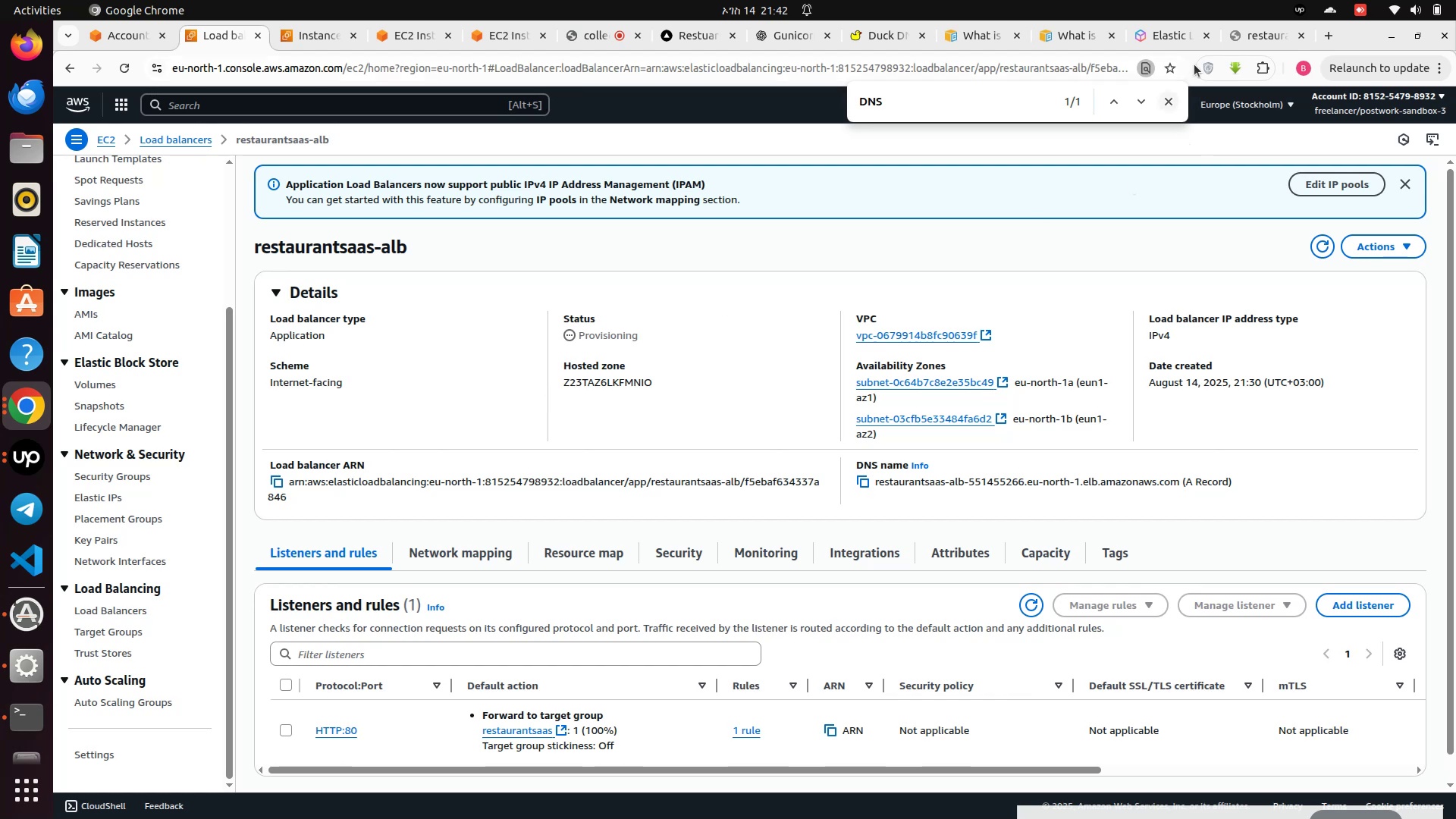 
left_click([1244, 36])
 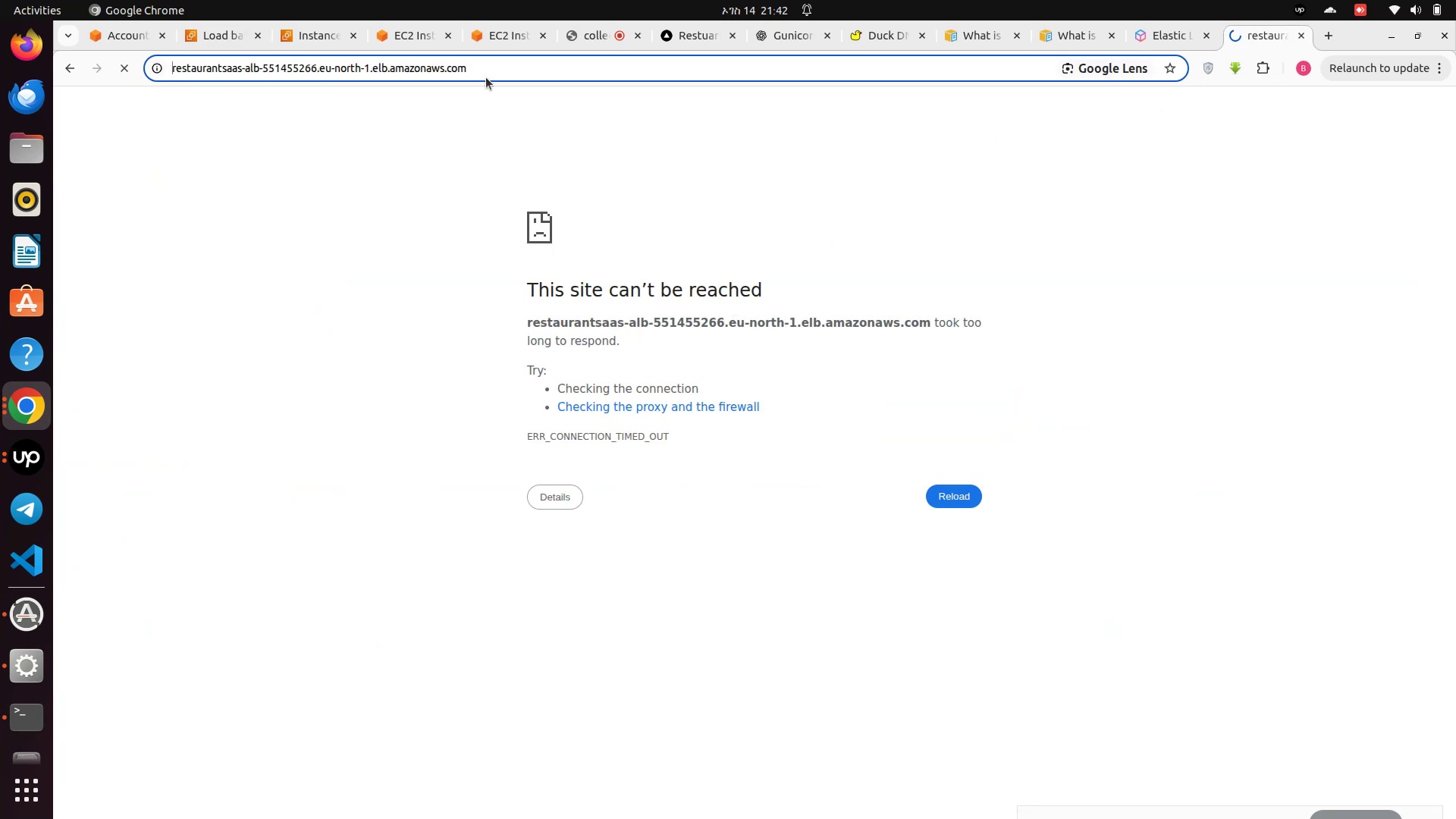 
left_click([490, 74])
 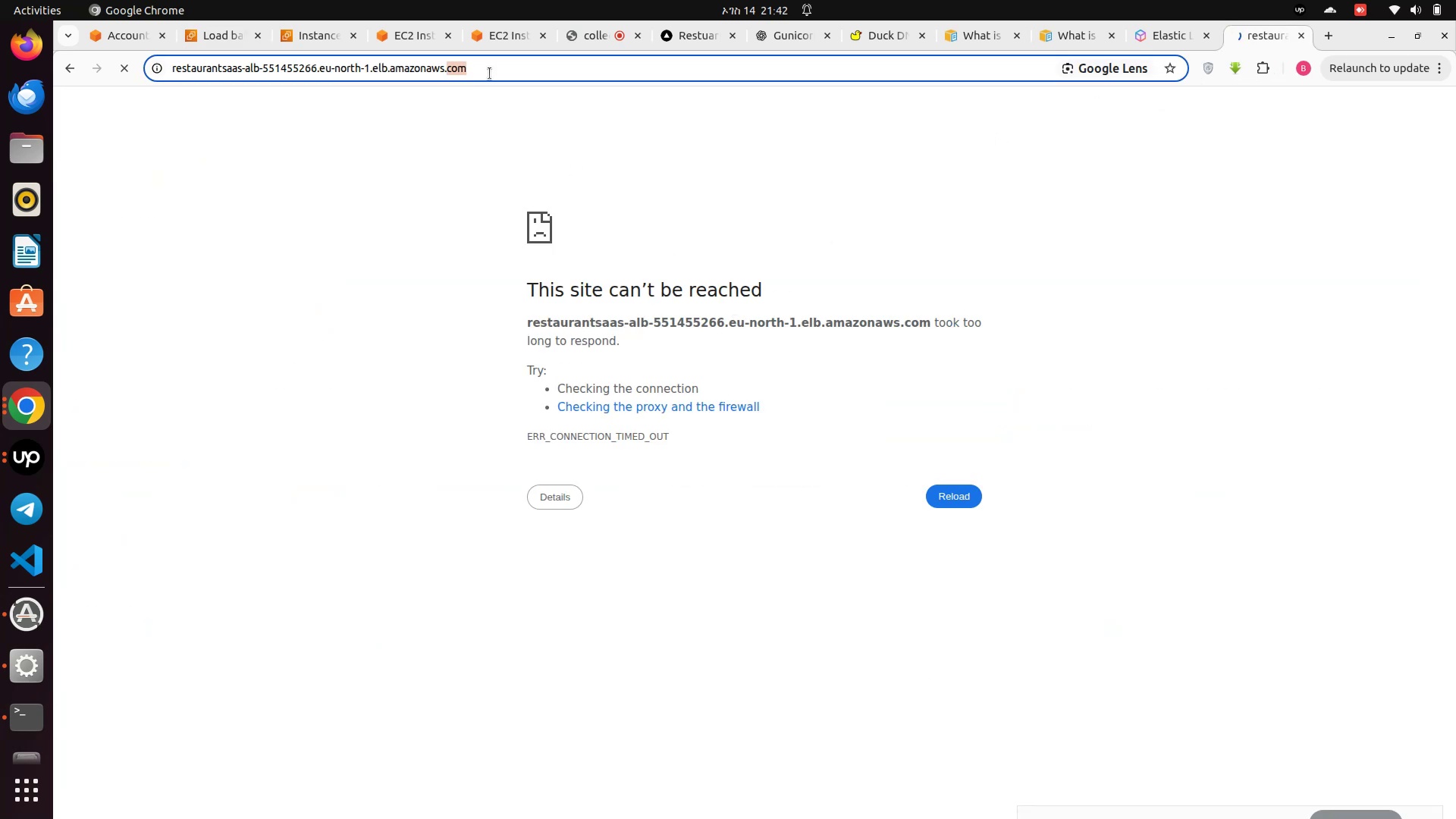 
left_click([490, 74])
 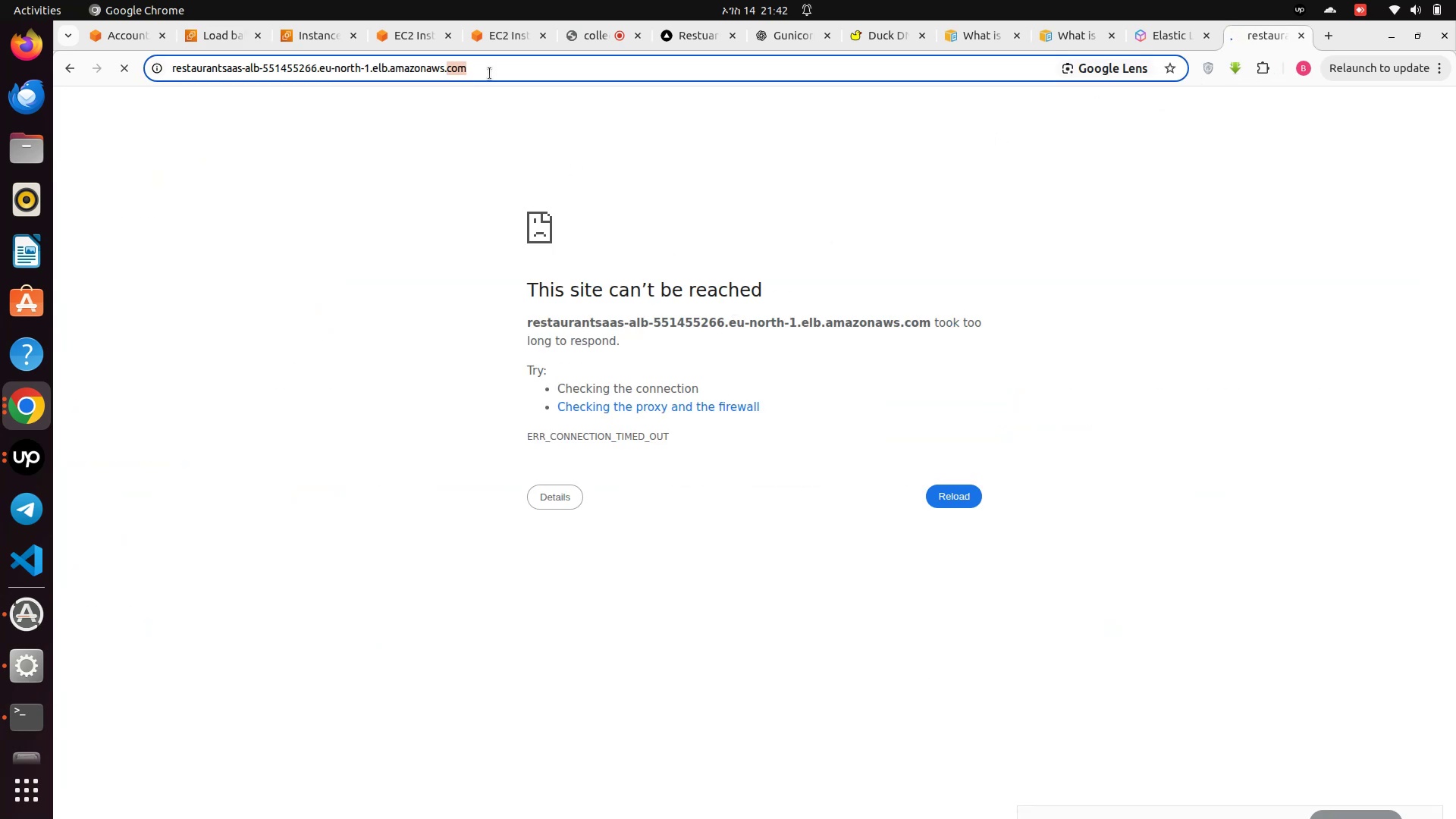 
left_click([490, 74])
 